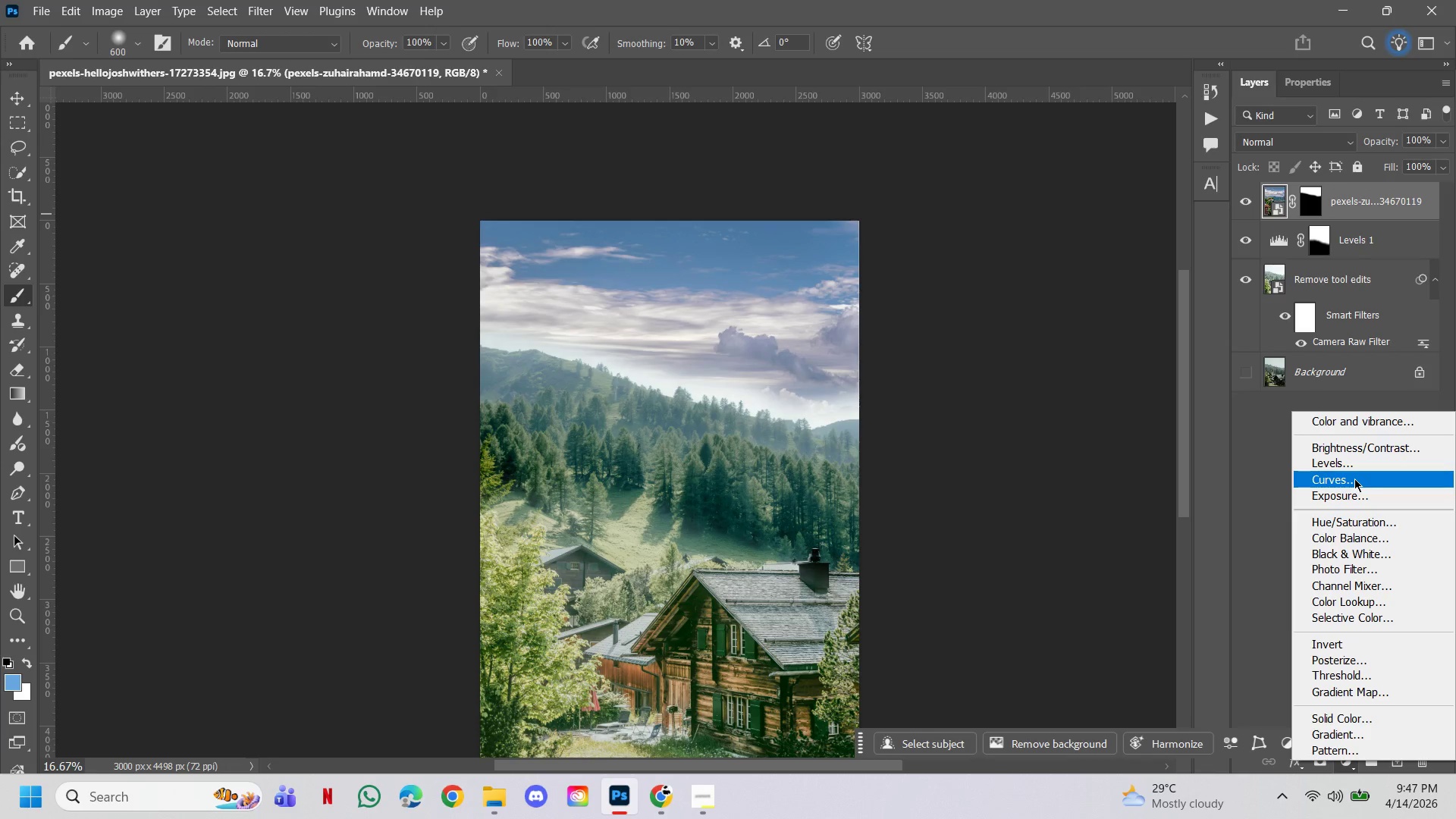 
left_click([1354, 463])
 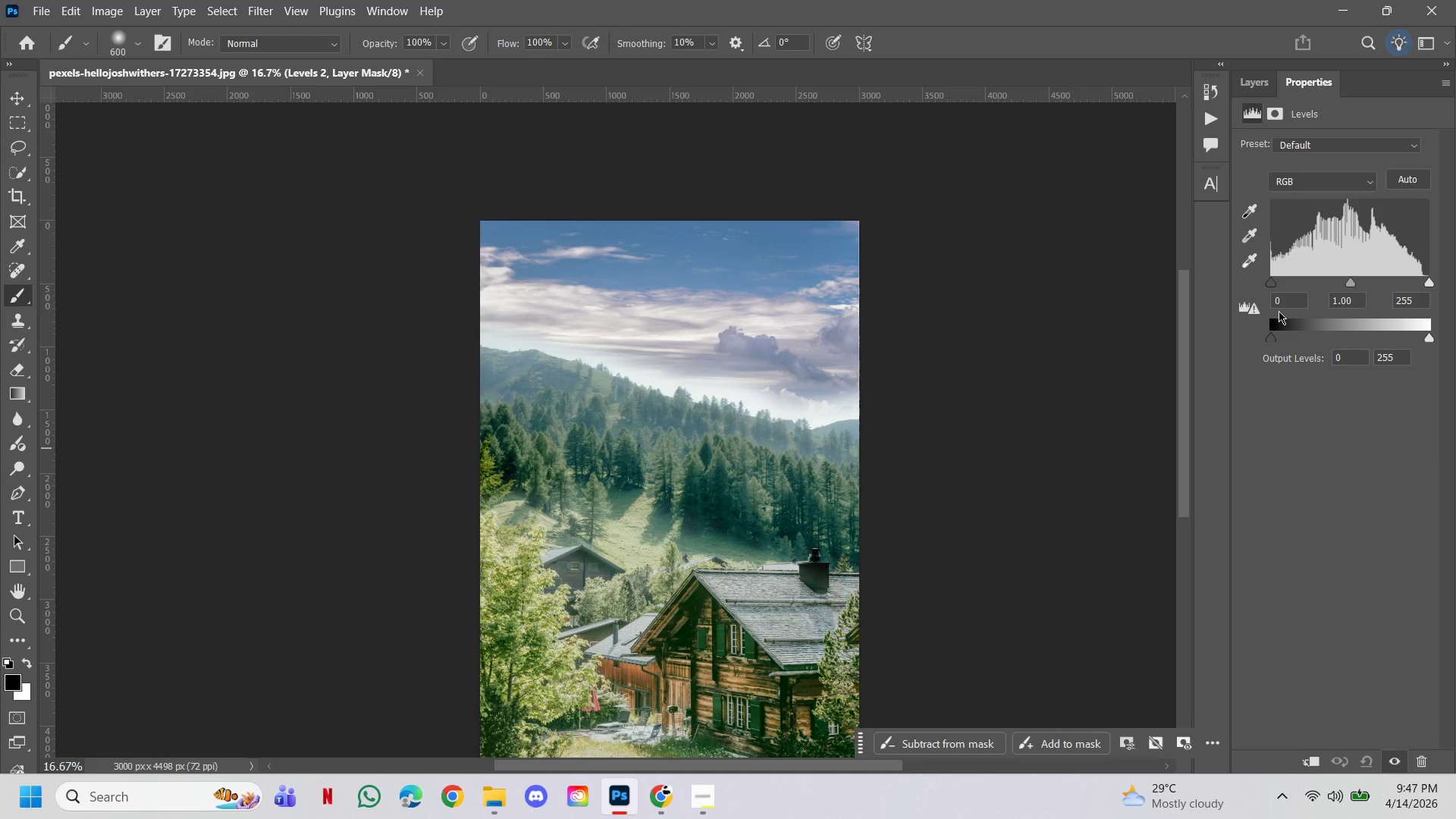 
left_click_drag(start_coordinate=[1274, 287], to_coordinate=[1296, 286])
 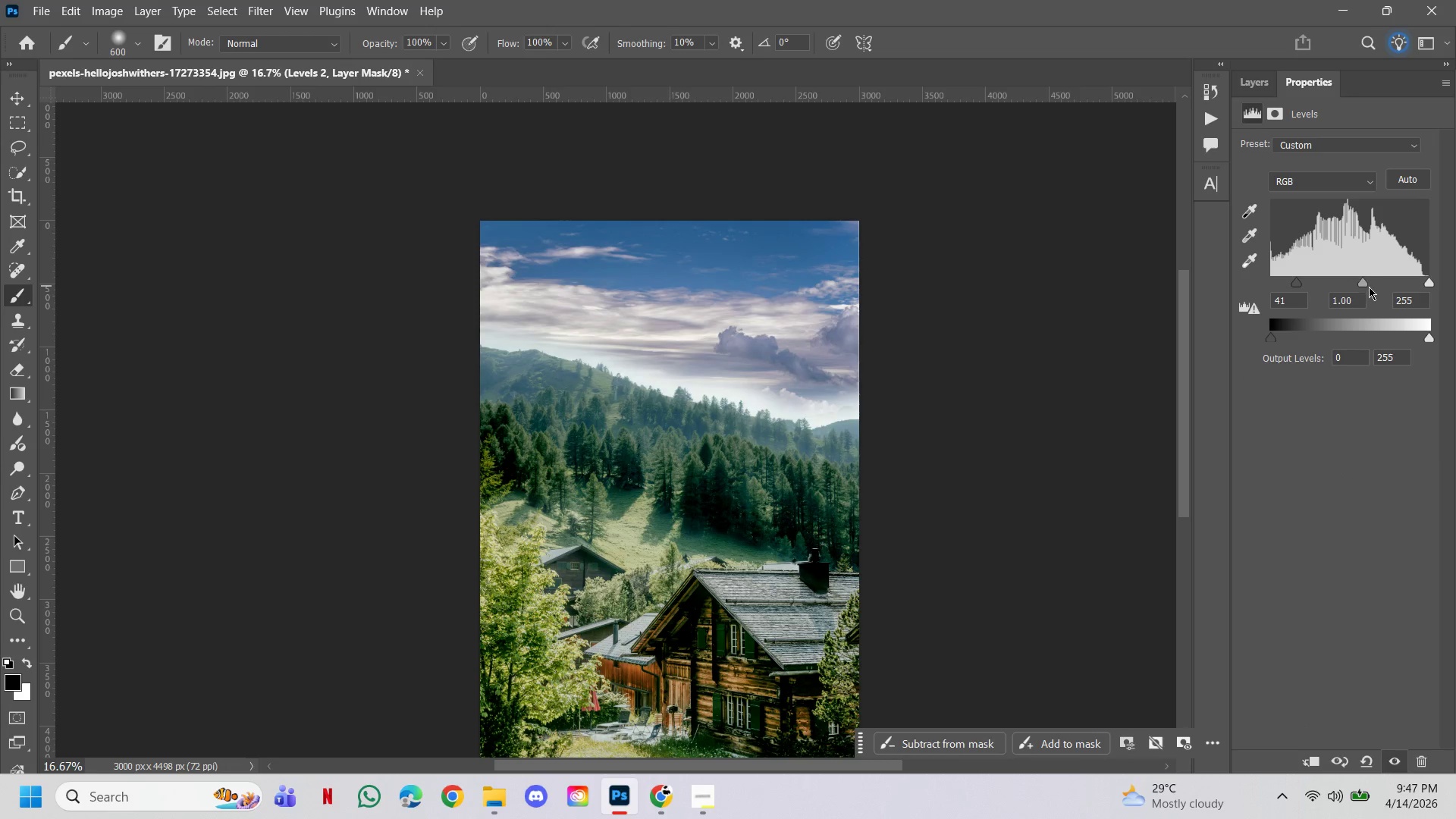 
left_click_drag(start_coordinate=[1366, 280], to_coordinate=[1354, 285])
 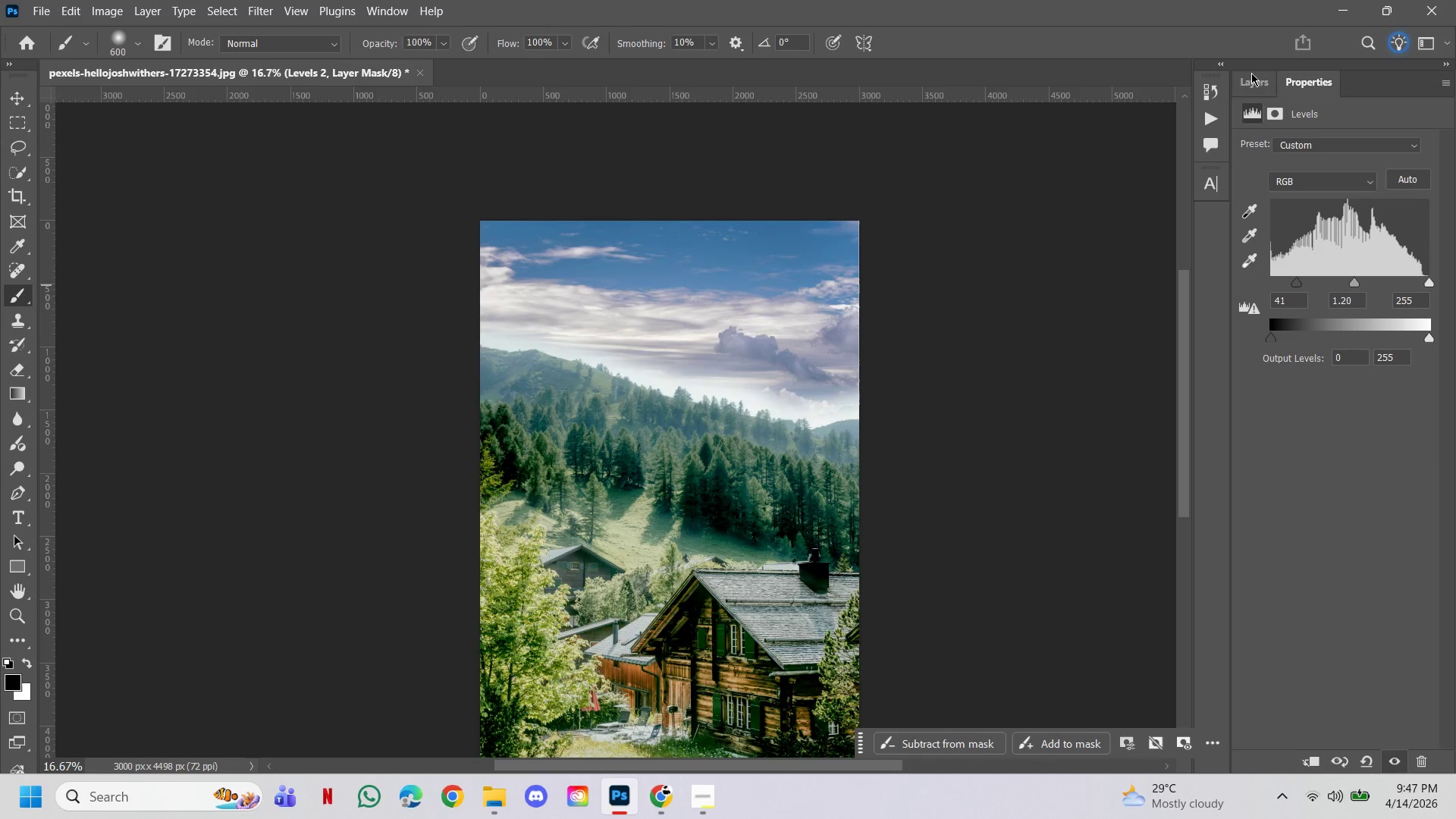 
left_click([1254, 83])
 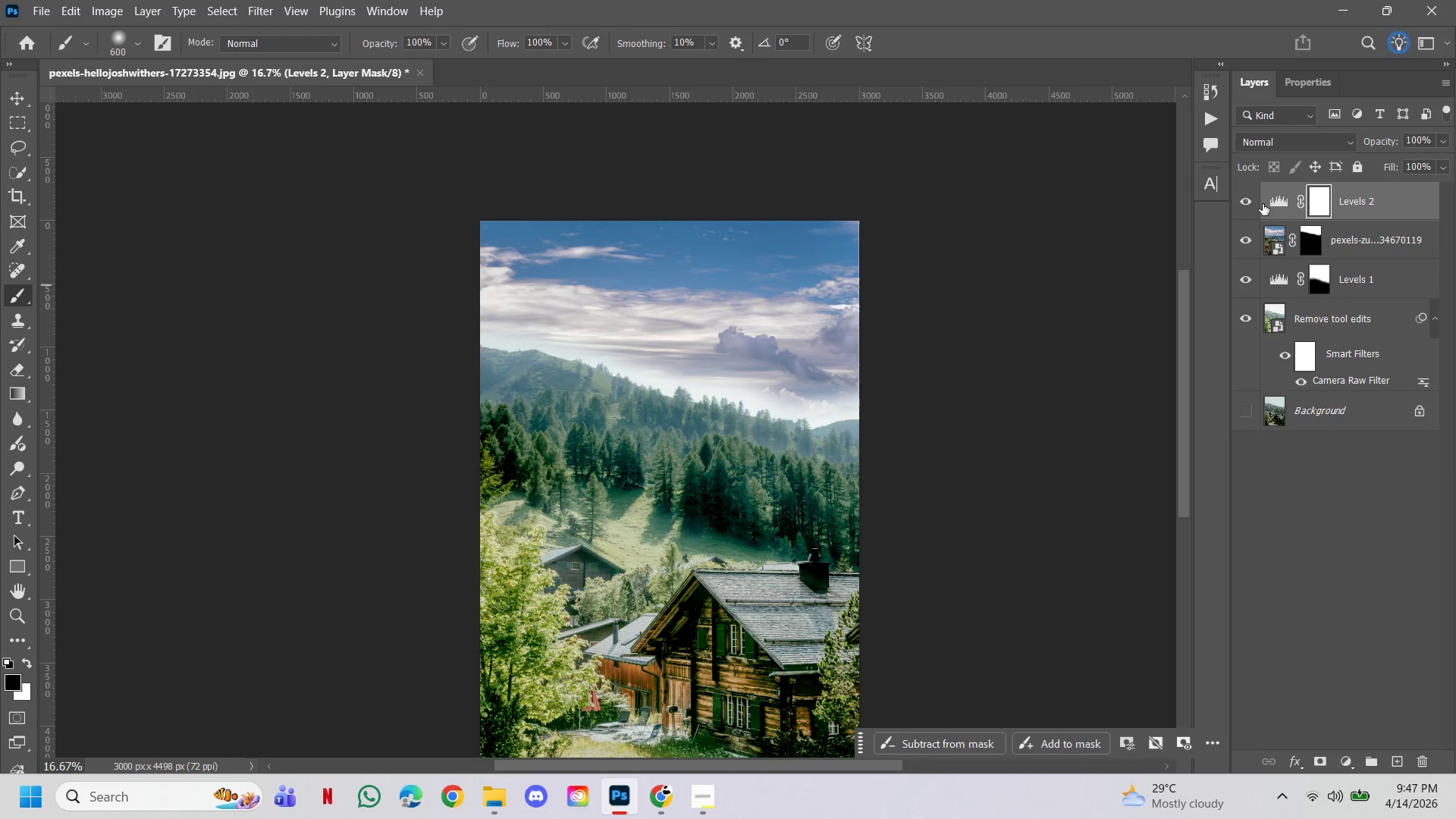 
left_click([1247, 196])
 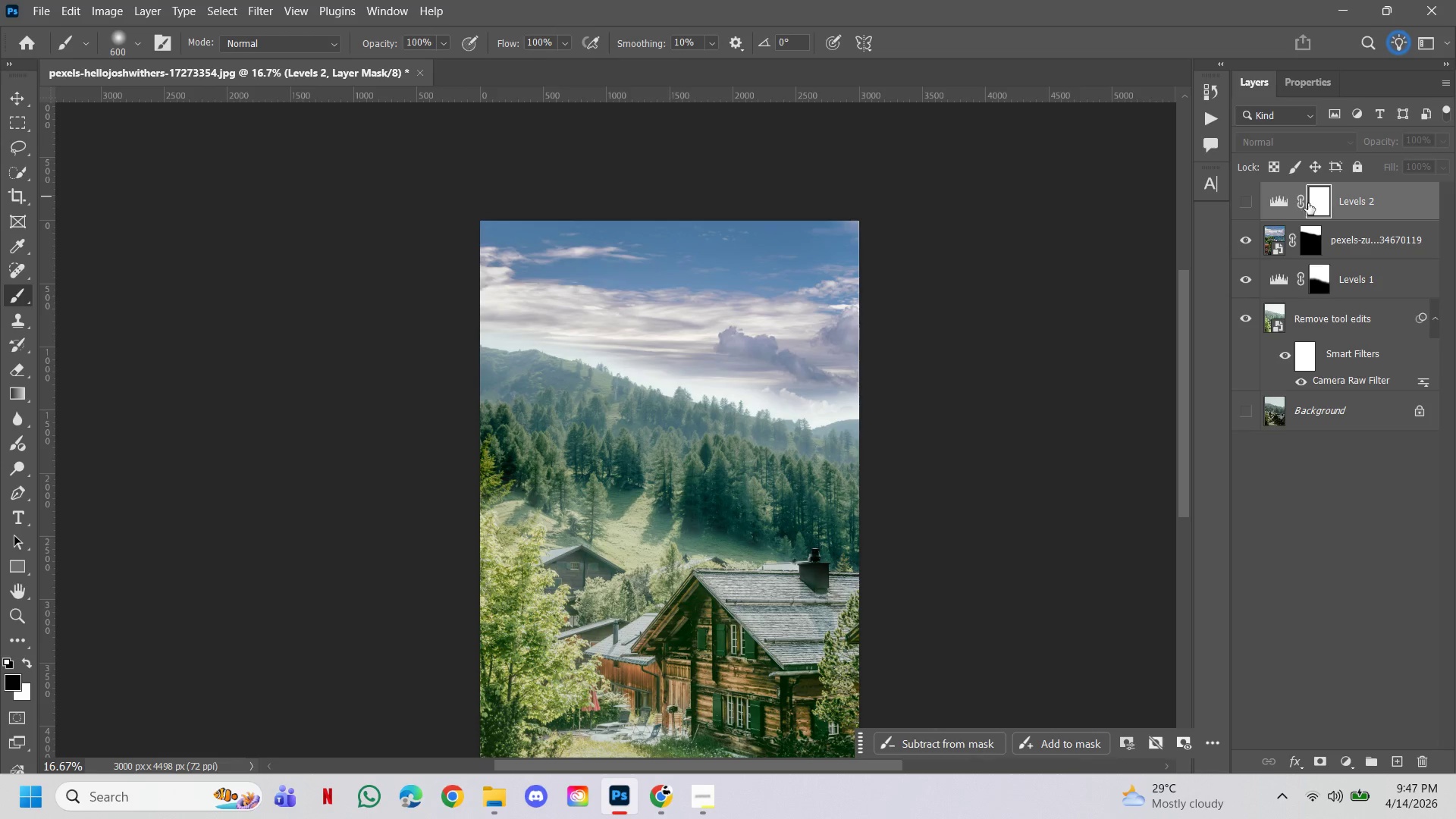 
left_click([1286, 193])
 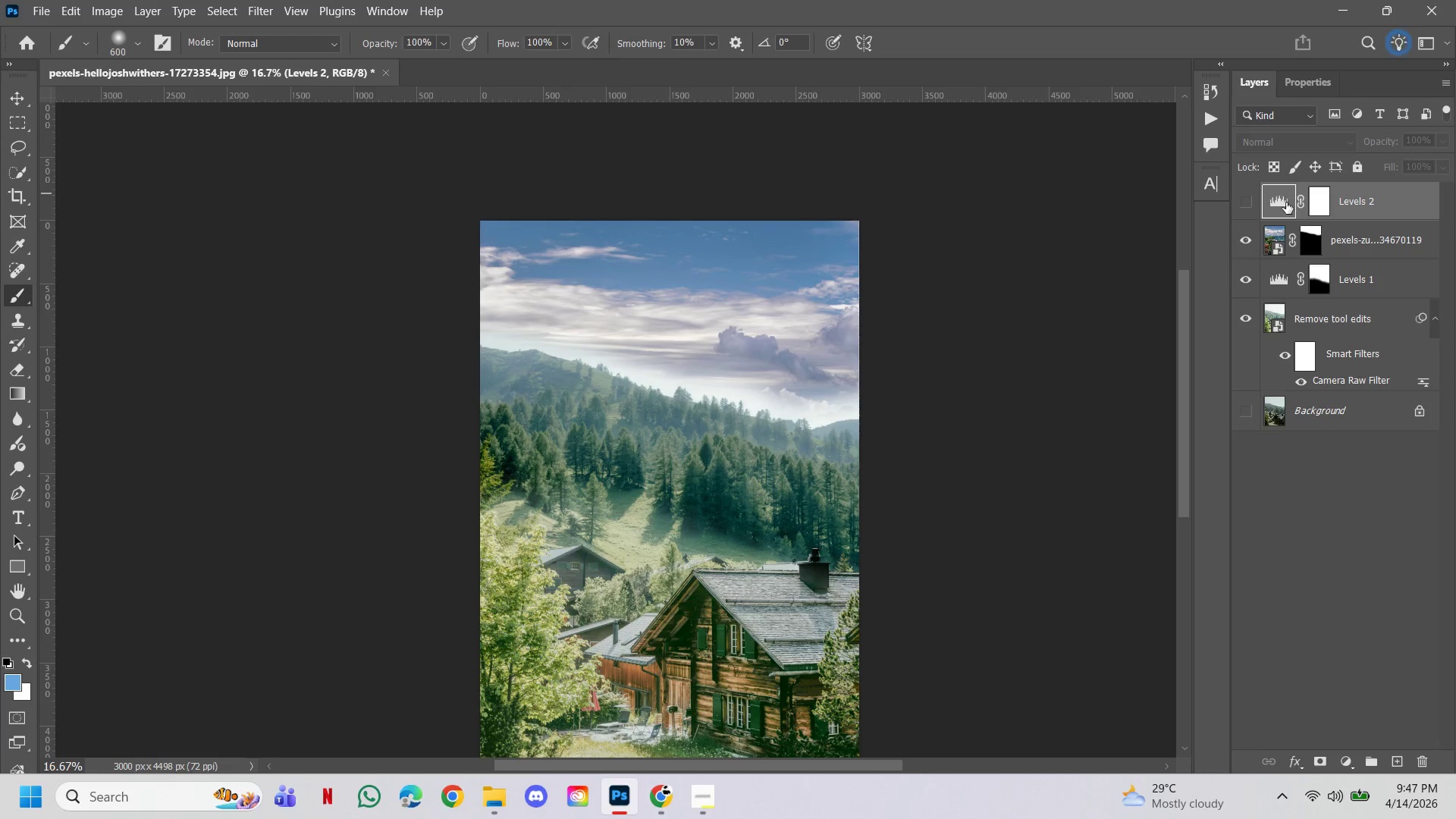 
key(Delete)
 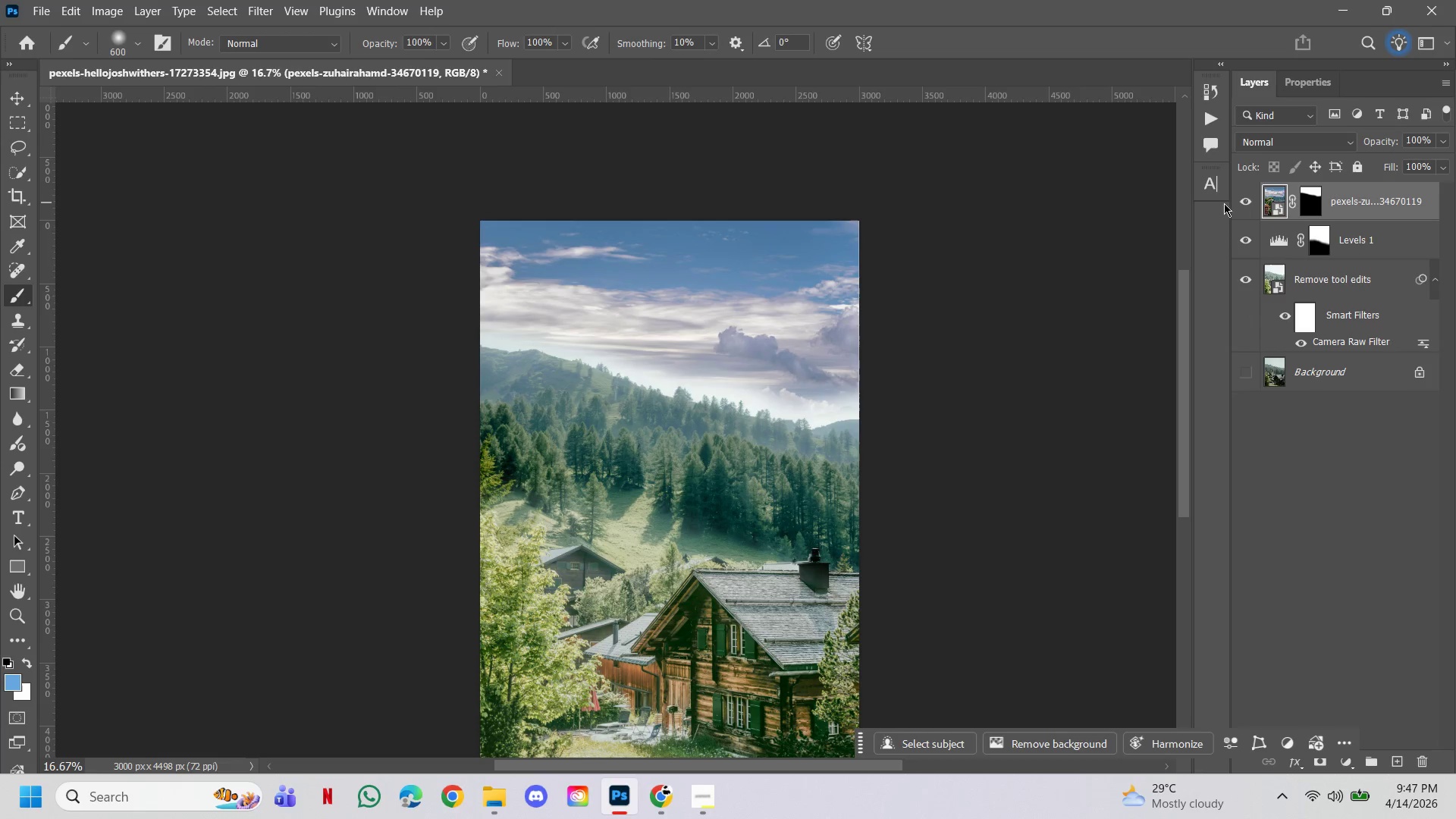 
left_click([1246, 195])
 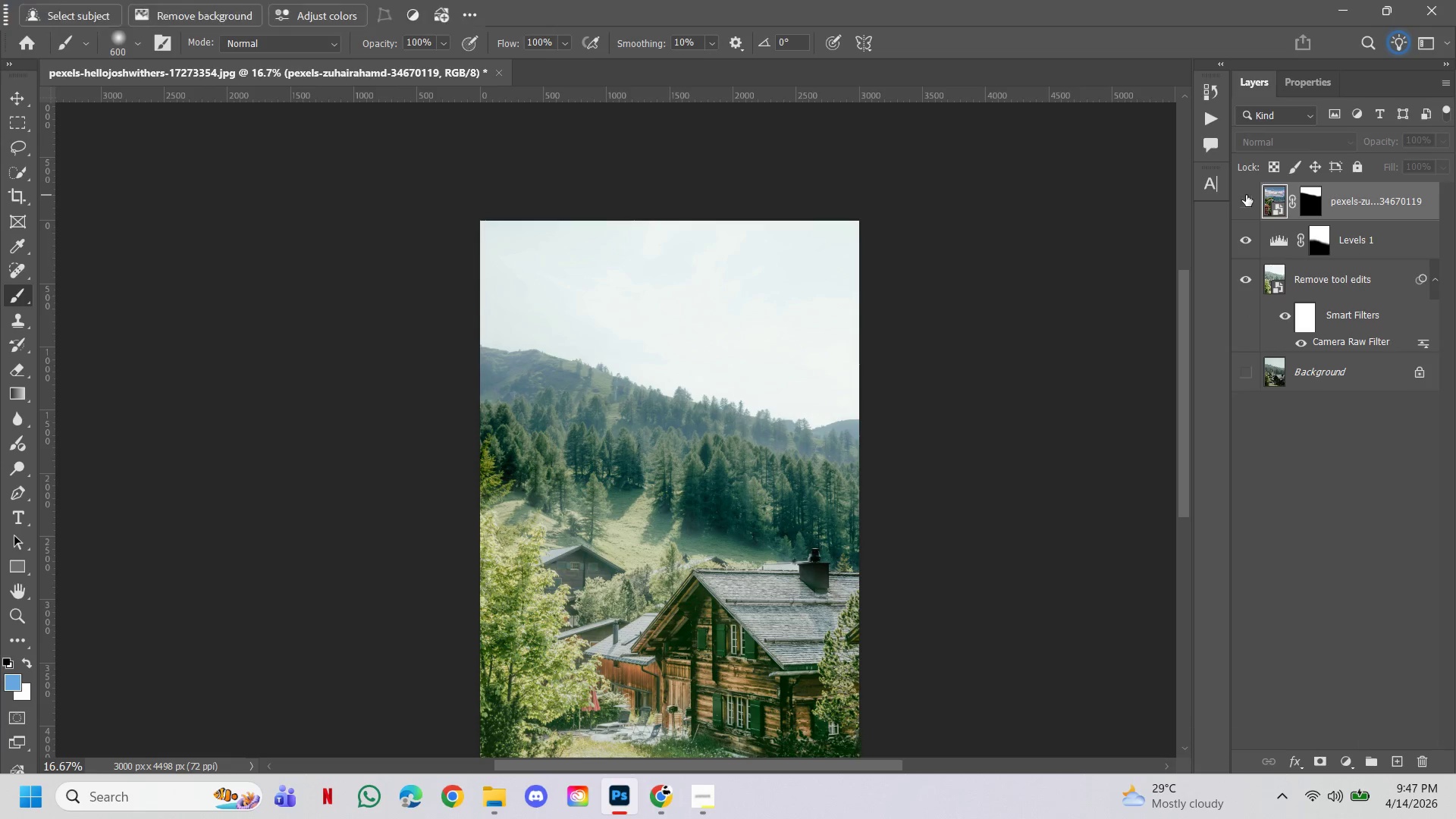 
double_click([1246, 195])
 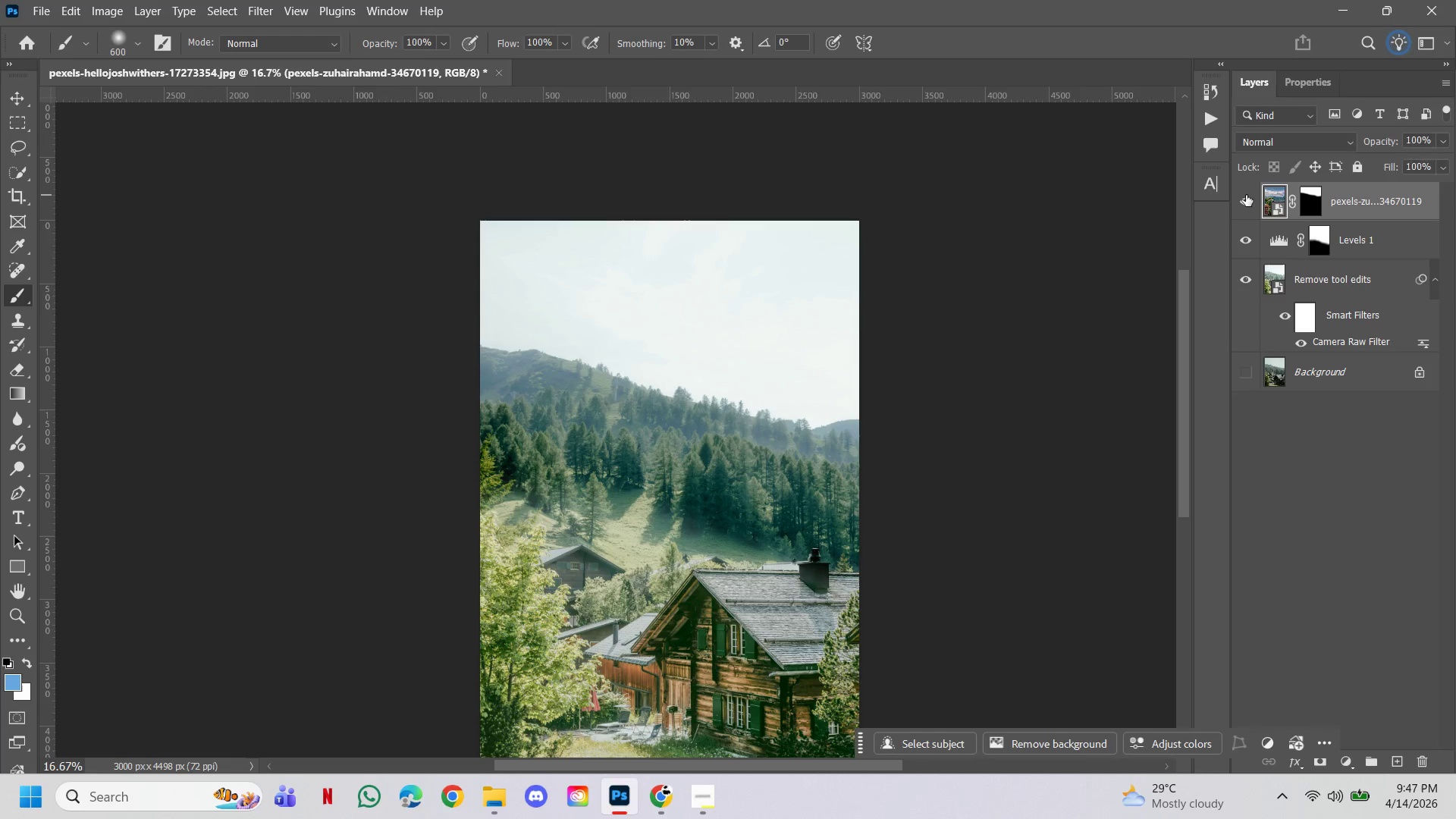 
triple_click([1246, 195])
 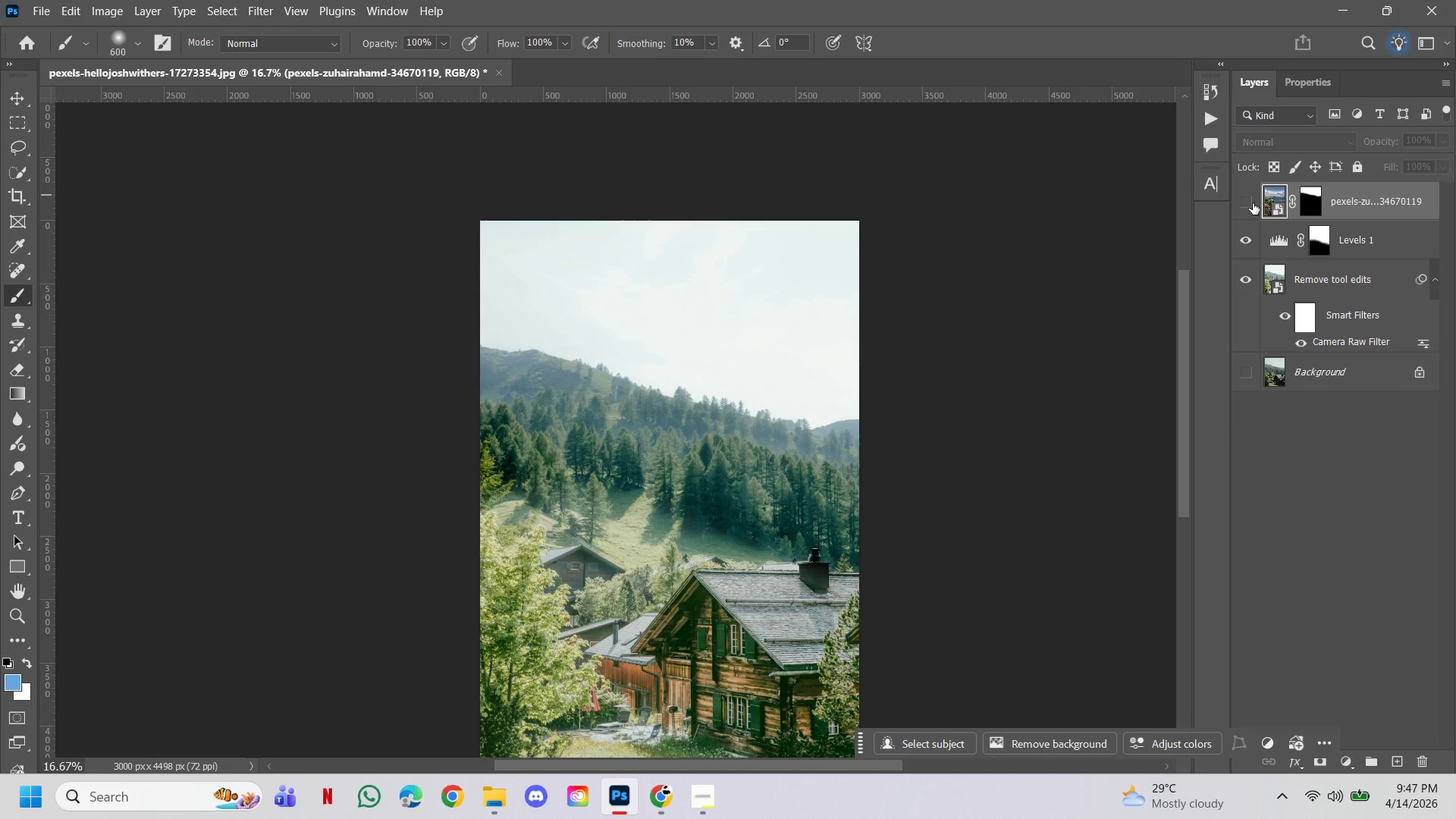 
left_click([1250, 206])
 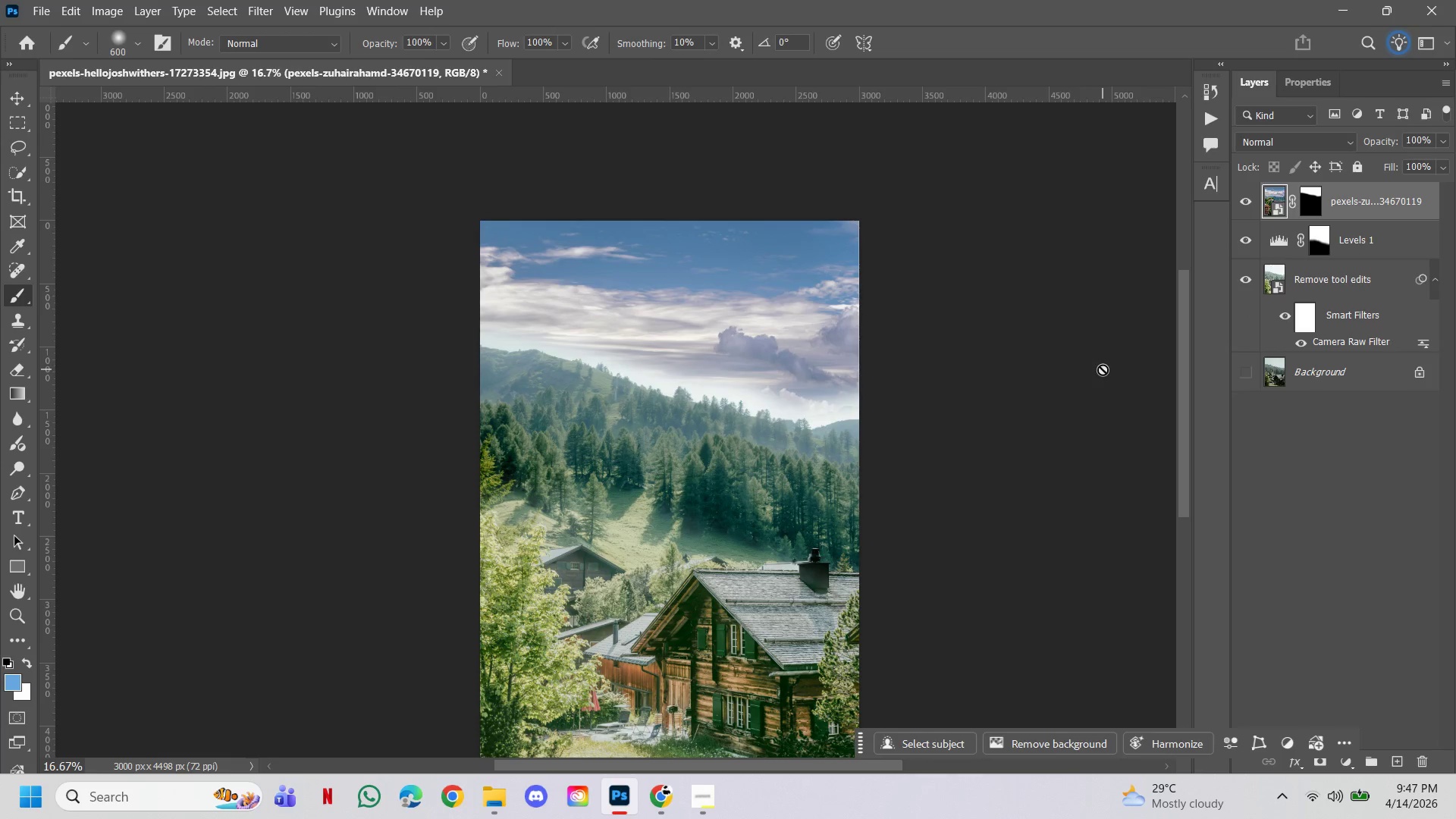 
hold_key(key=ControlLeft, duration=0.91)
 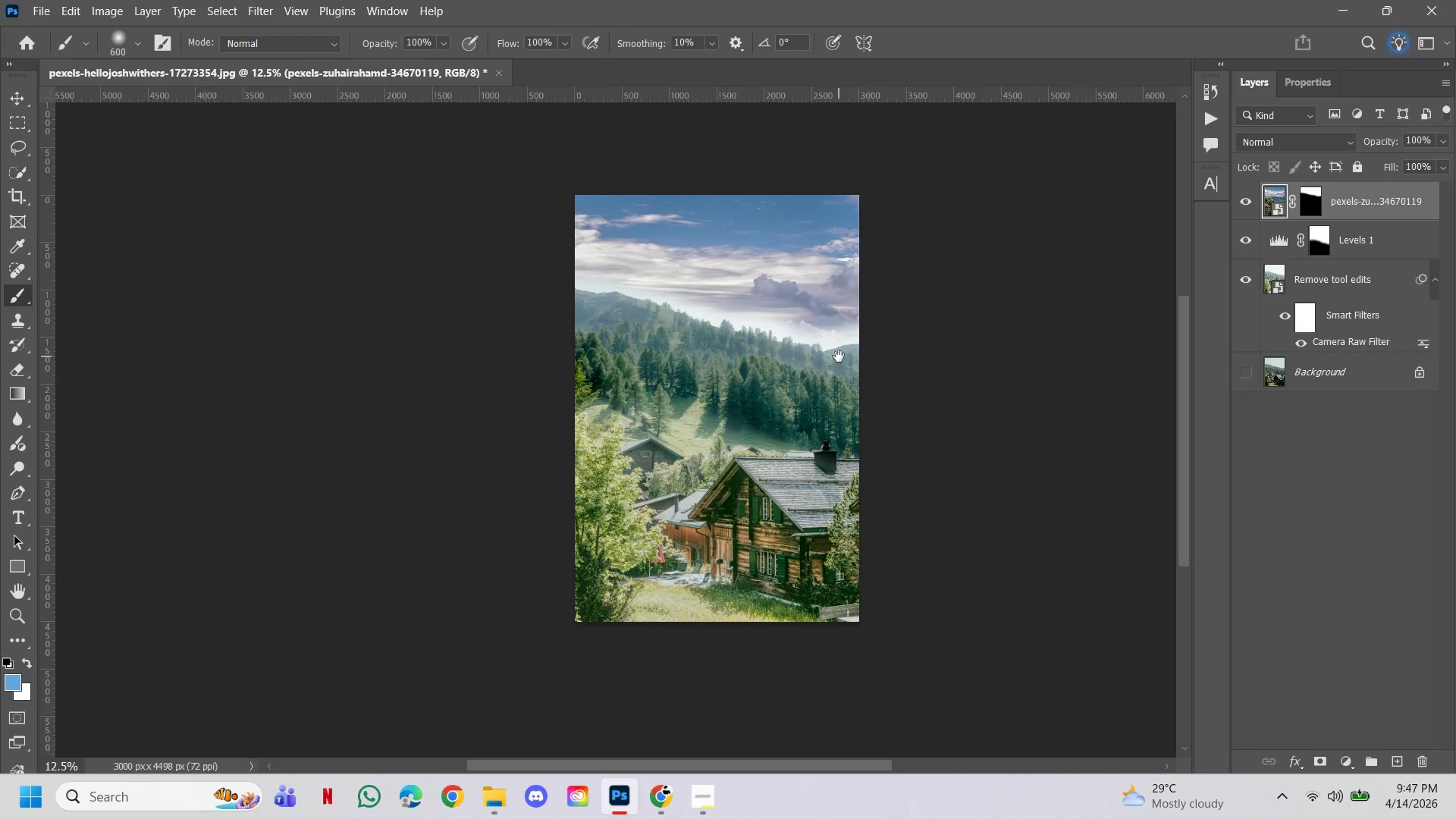 
hold_key(key=Space, duration=2.39)
 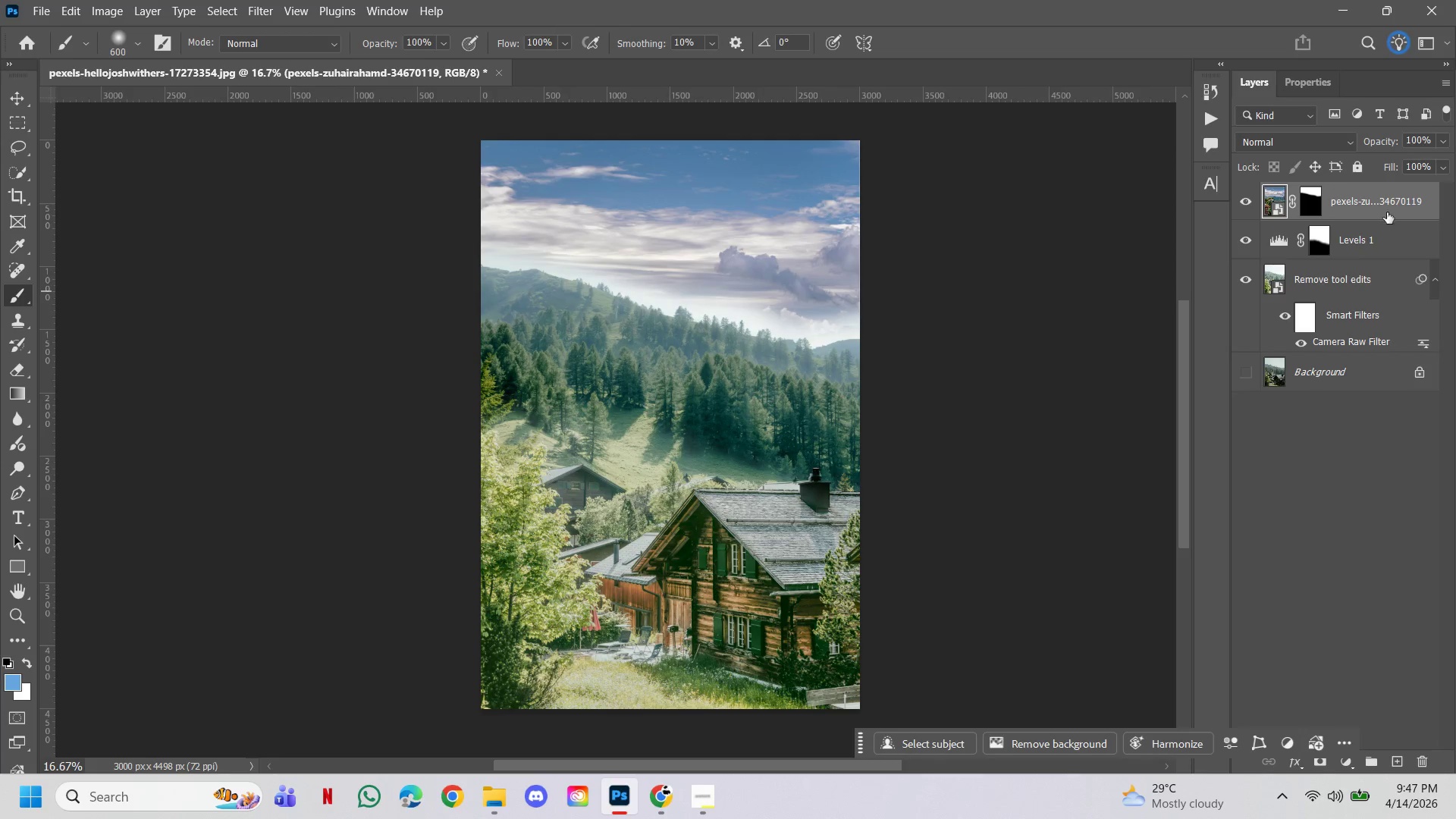 
hold_key(key=AltLeft, duration=0.47)
left_click([833, 377])
 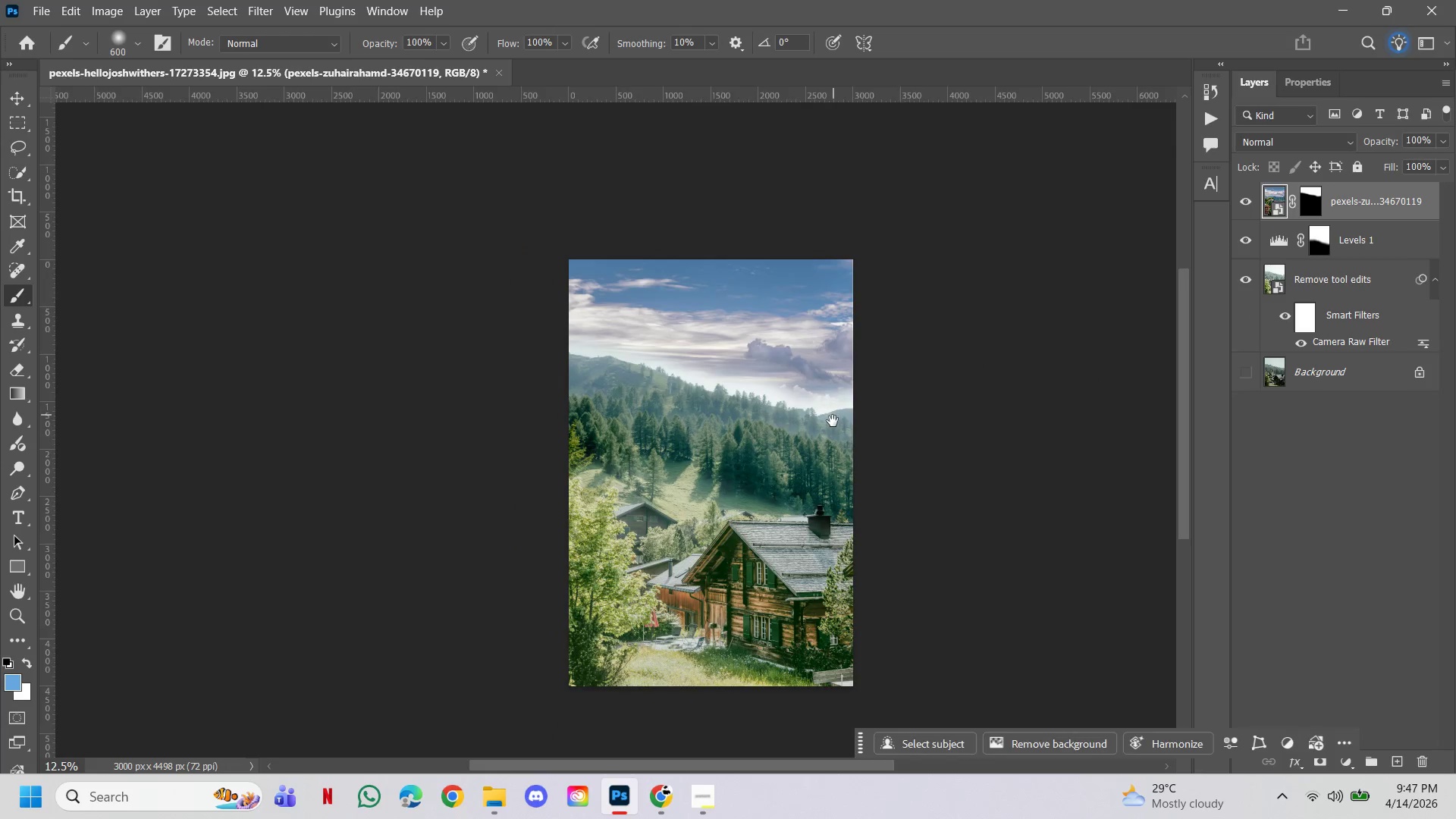 
left_click_drag(start_coordinate=[833, 421], to_coordinate=[839, 356])
 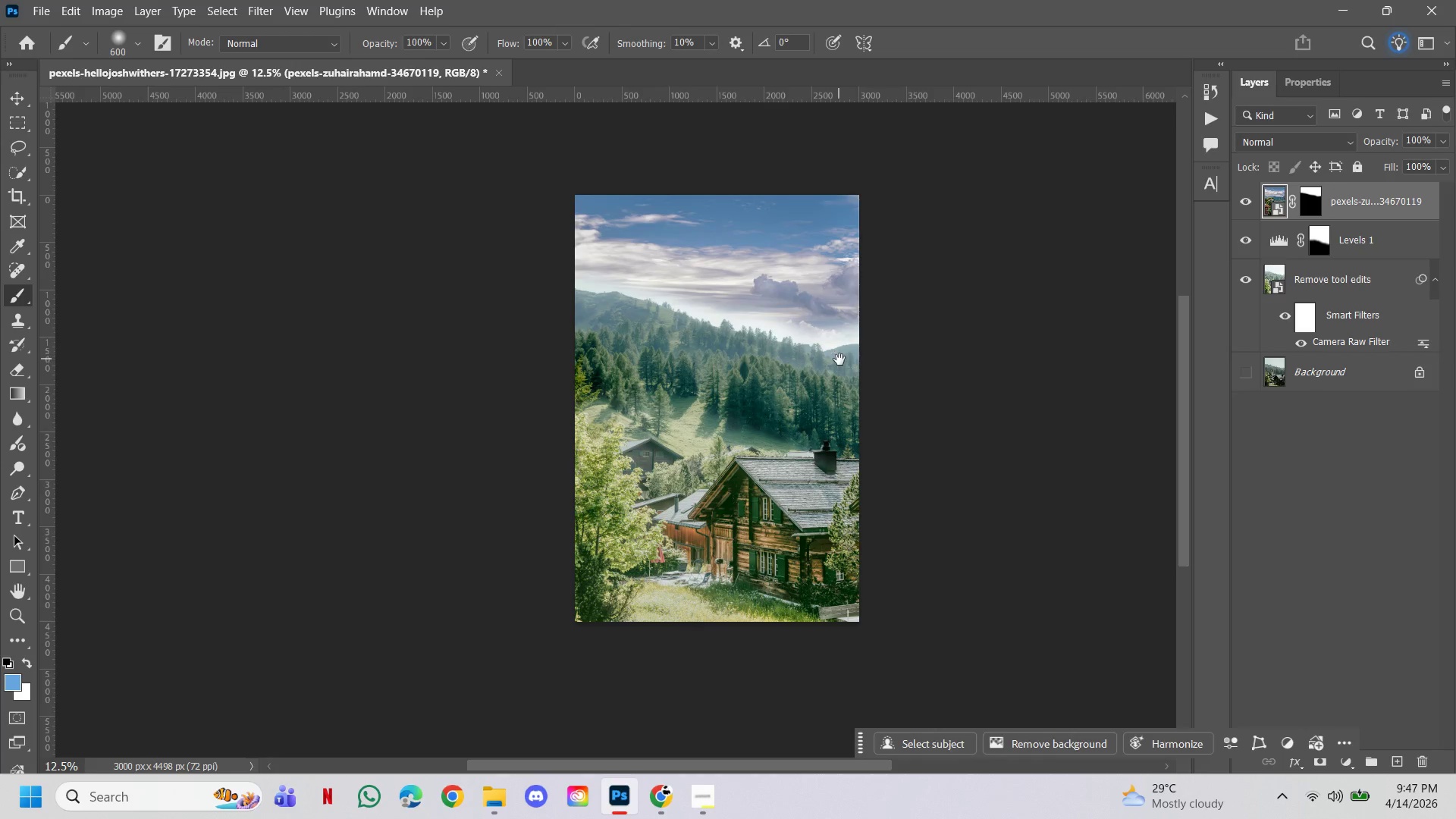 
hold_key(key=ControlLeft, duration=0.8)
left_click([856, 361])
 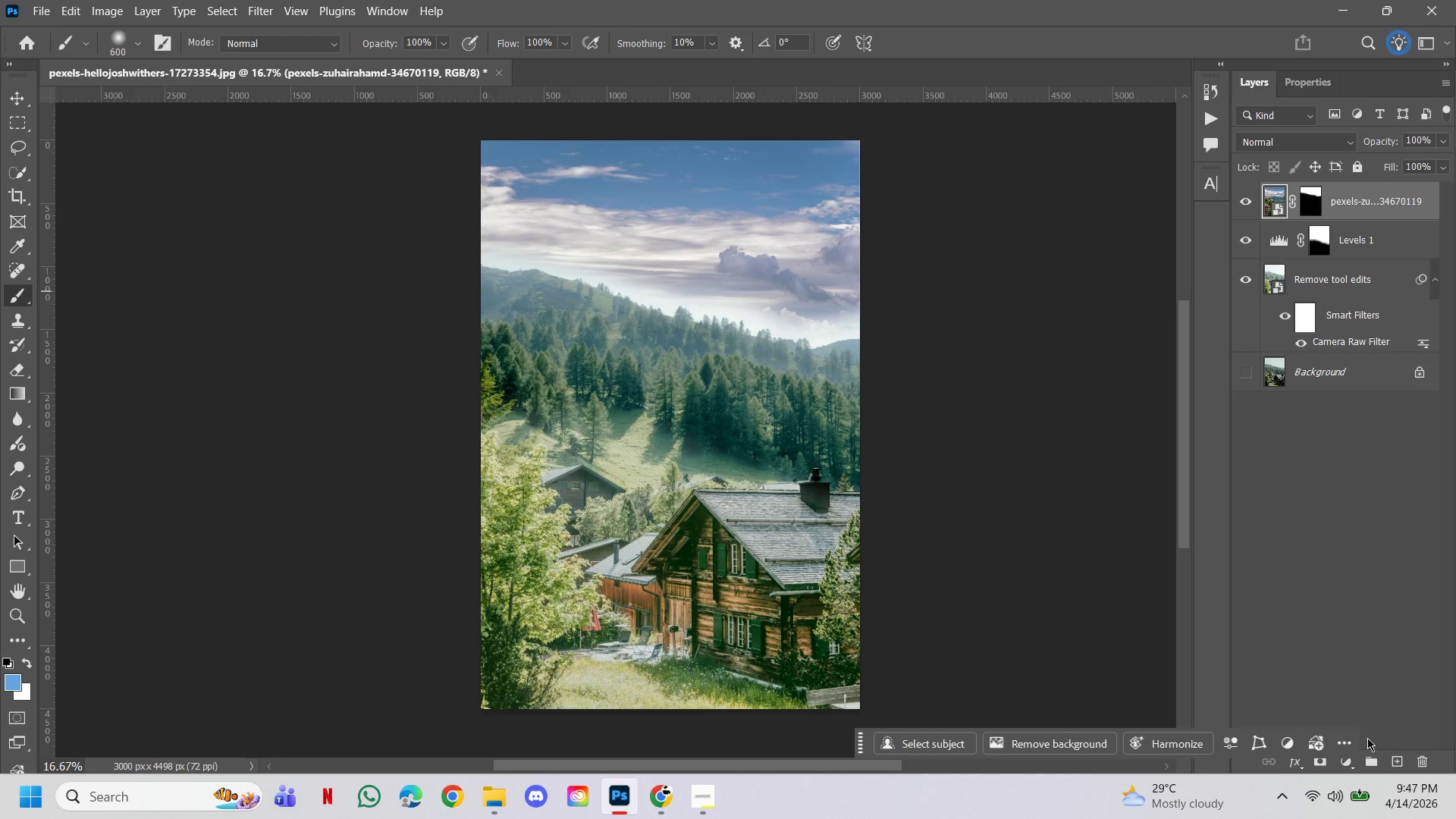 
left_click([1392, 761])
 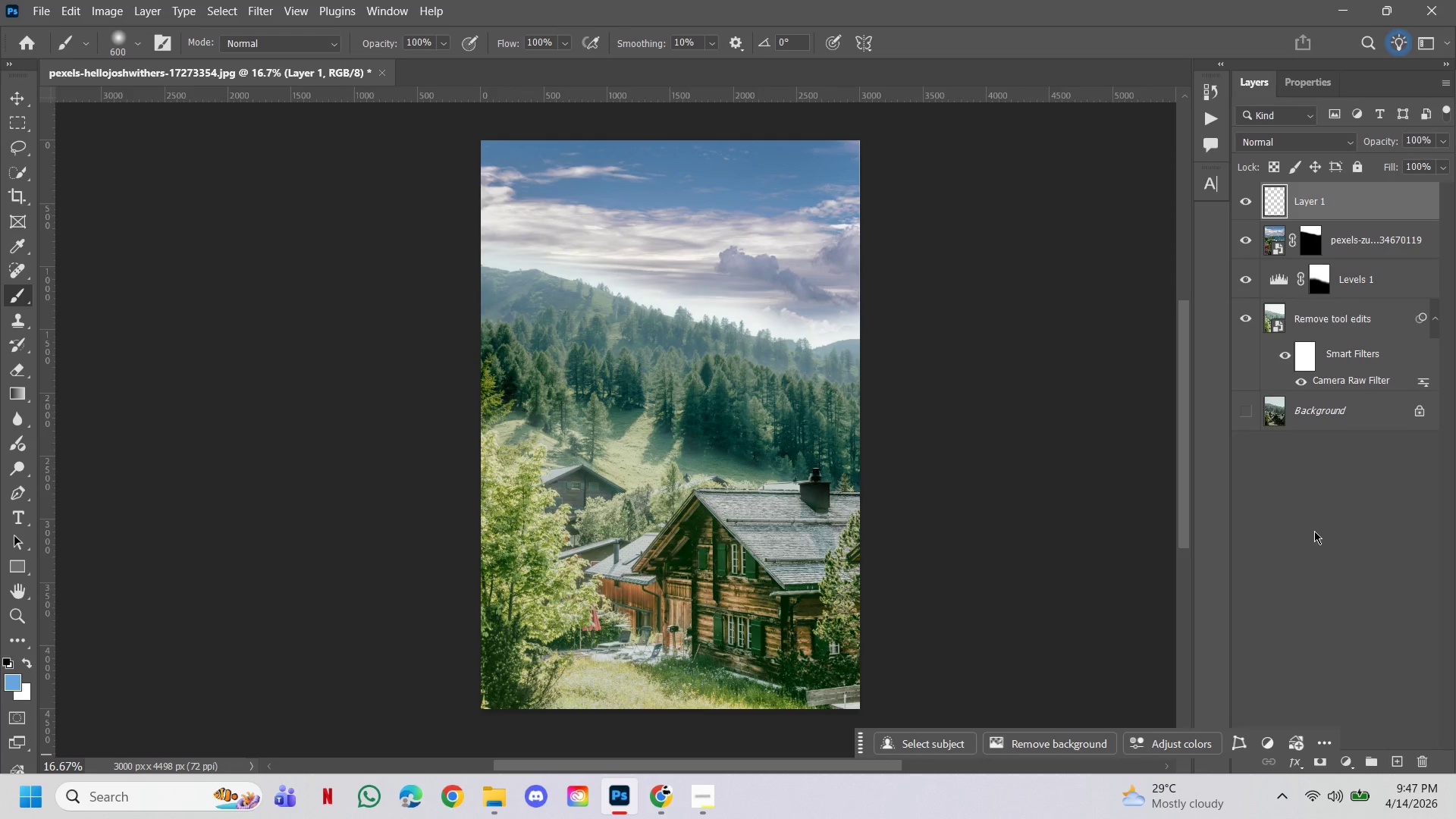 
key(Control+Z)
 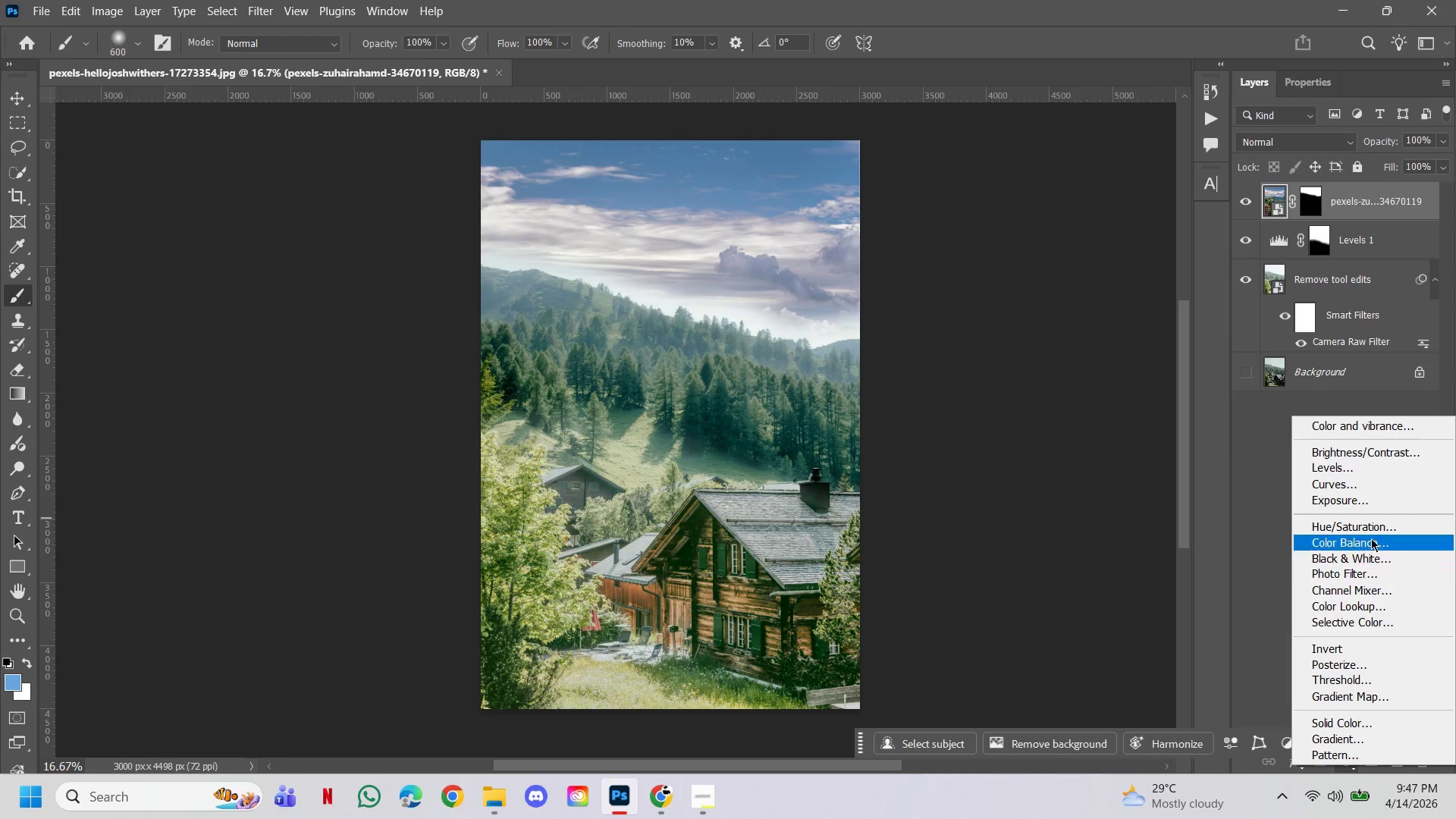 
left_click([1366, 488])
 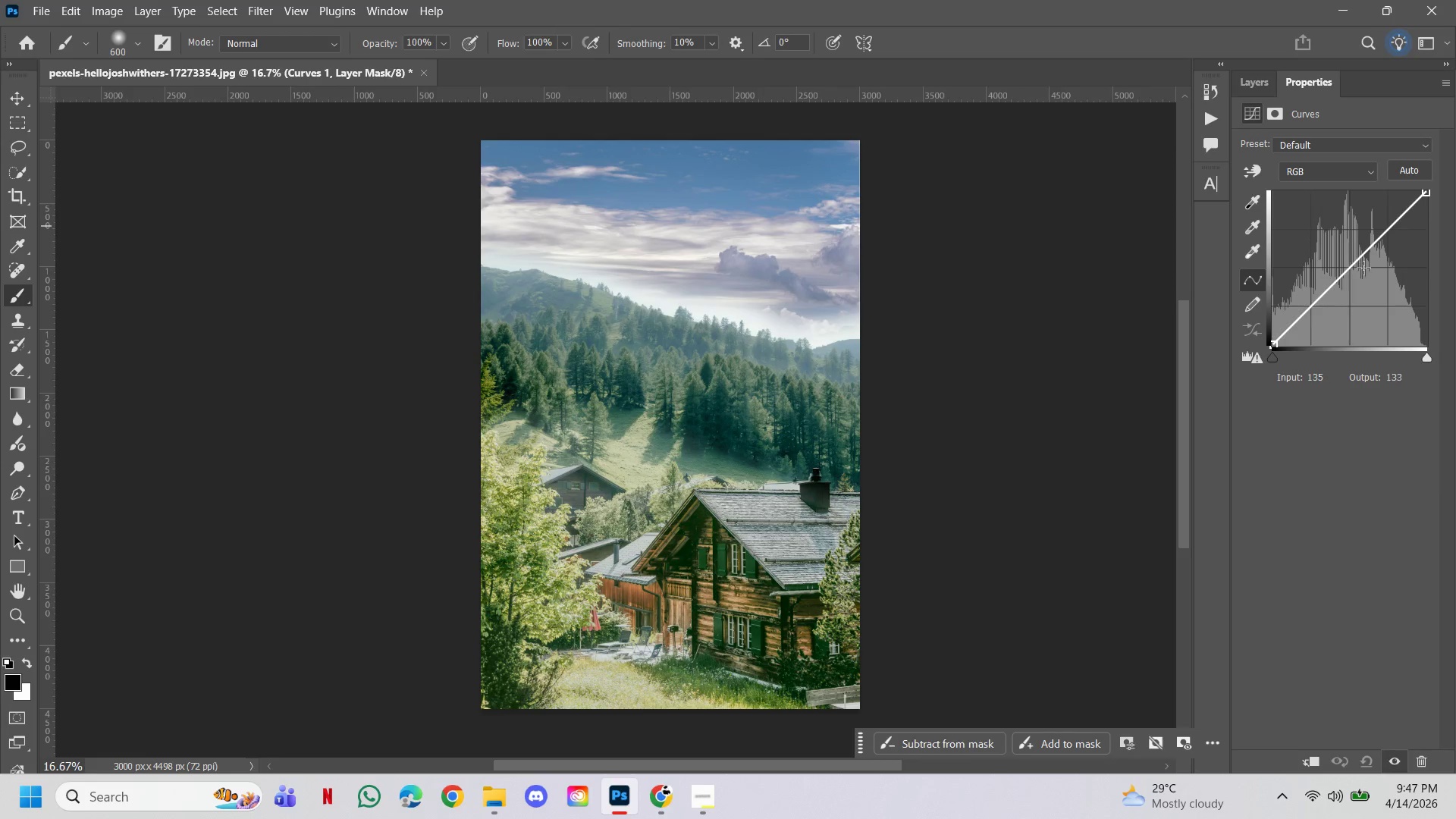 
left_click_drag(start_coordinate=[1363, 260], to_coordinate=[1360, 253])
 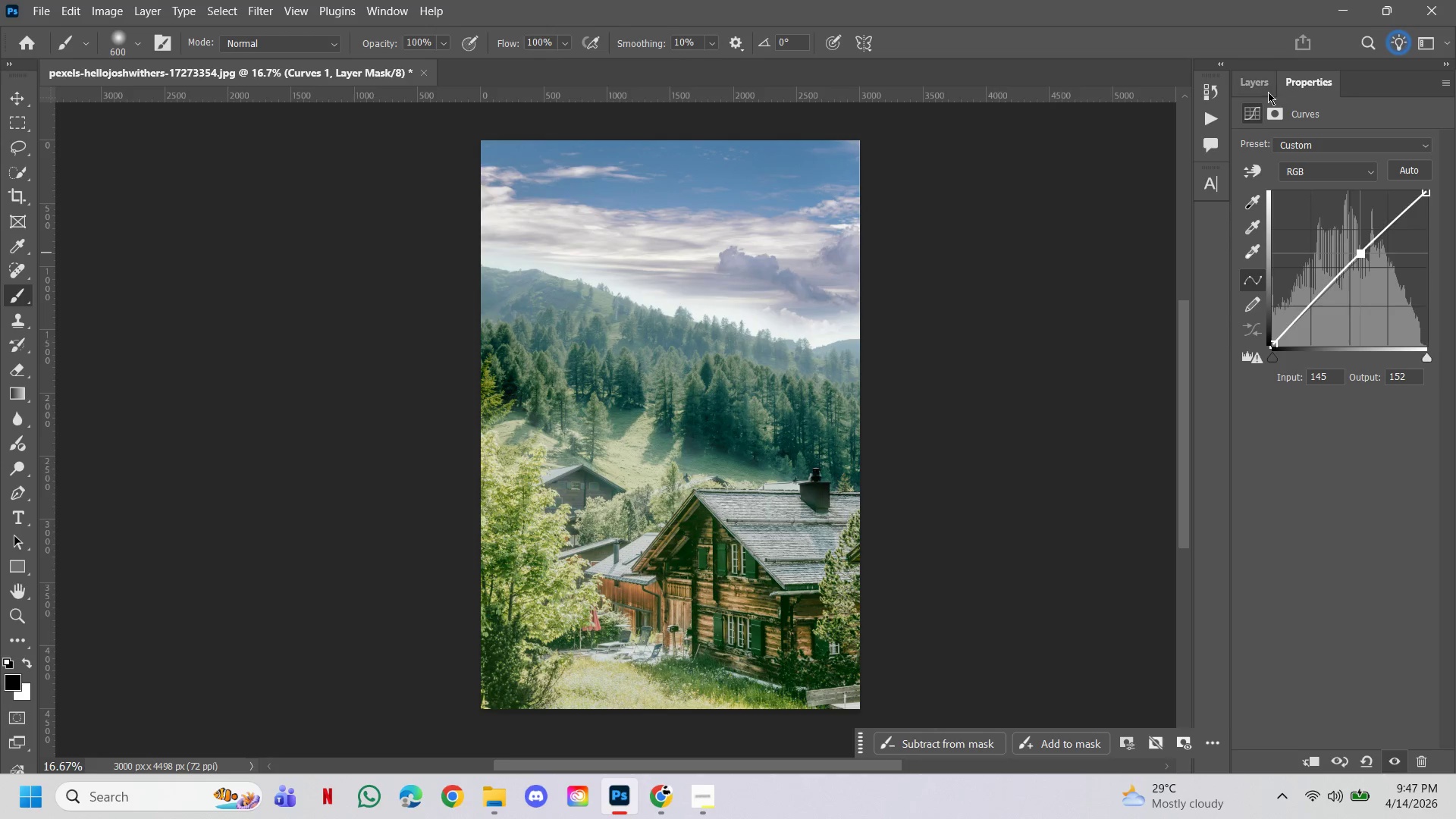 
left_click([1262, 91])
 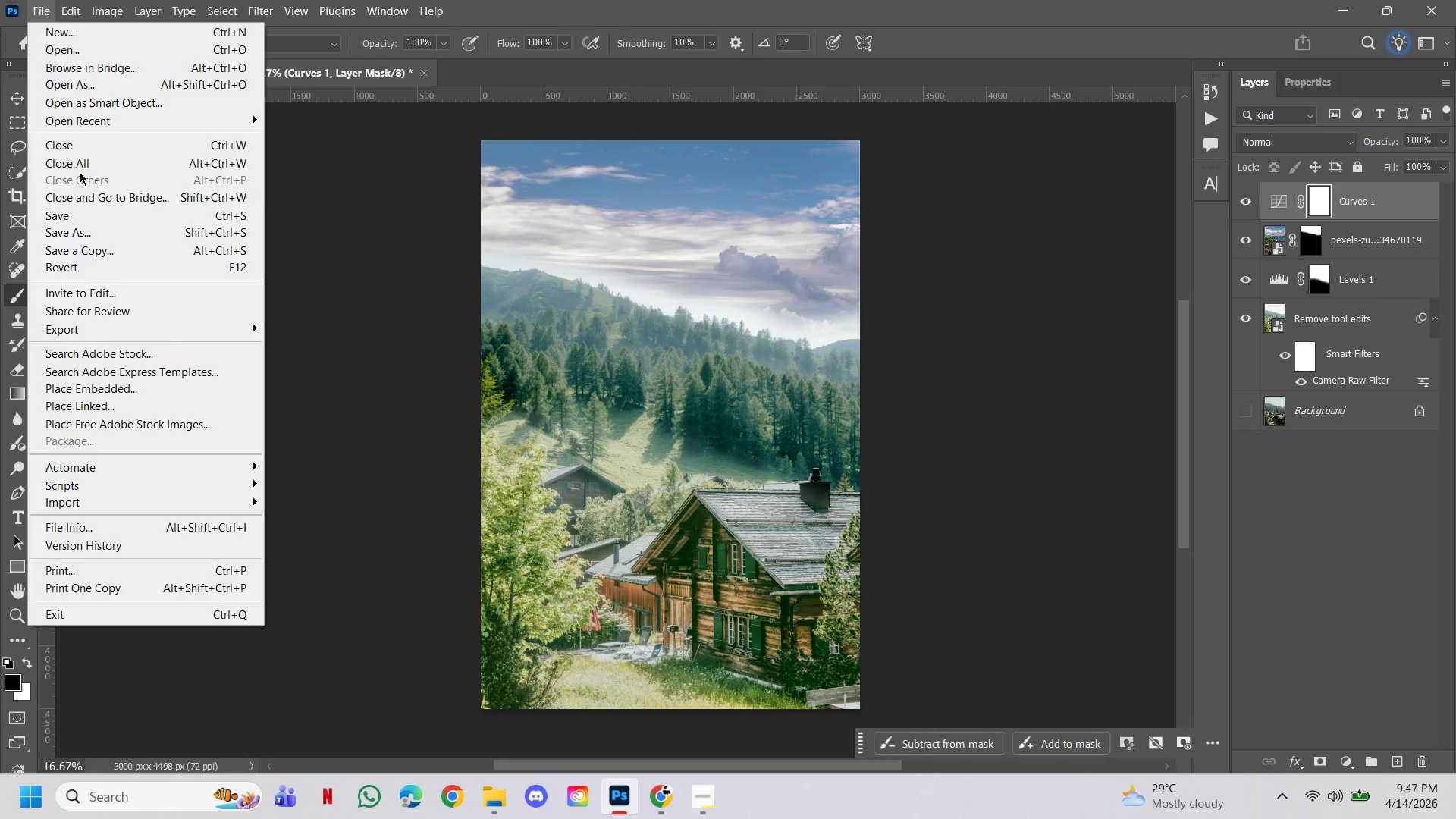 
left_click([110, 250])
 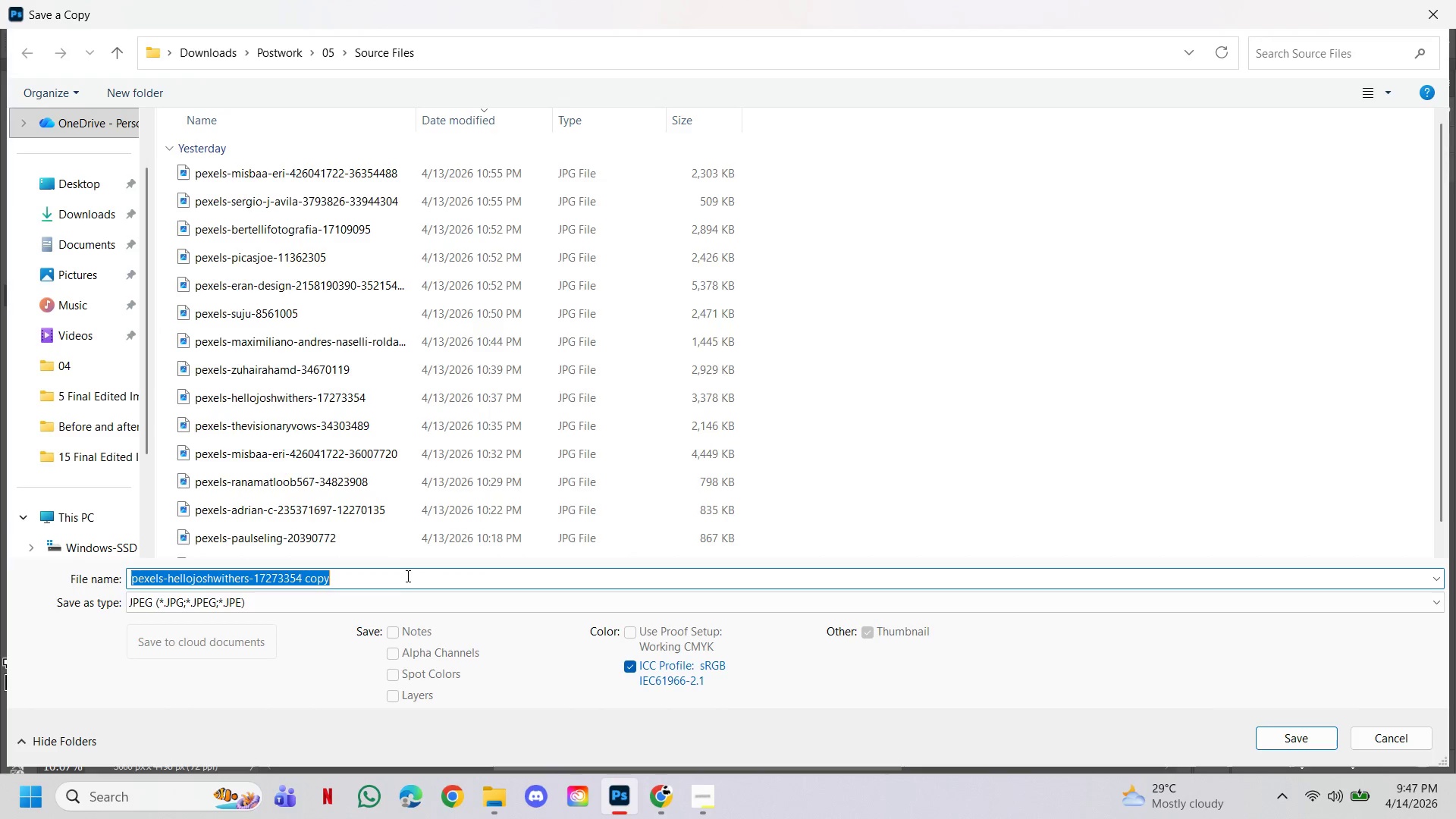 
left_click([413, 595])
 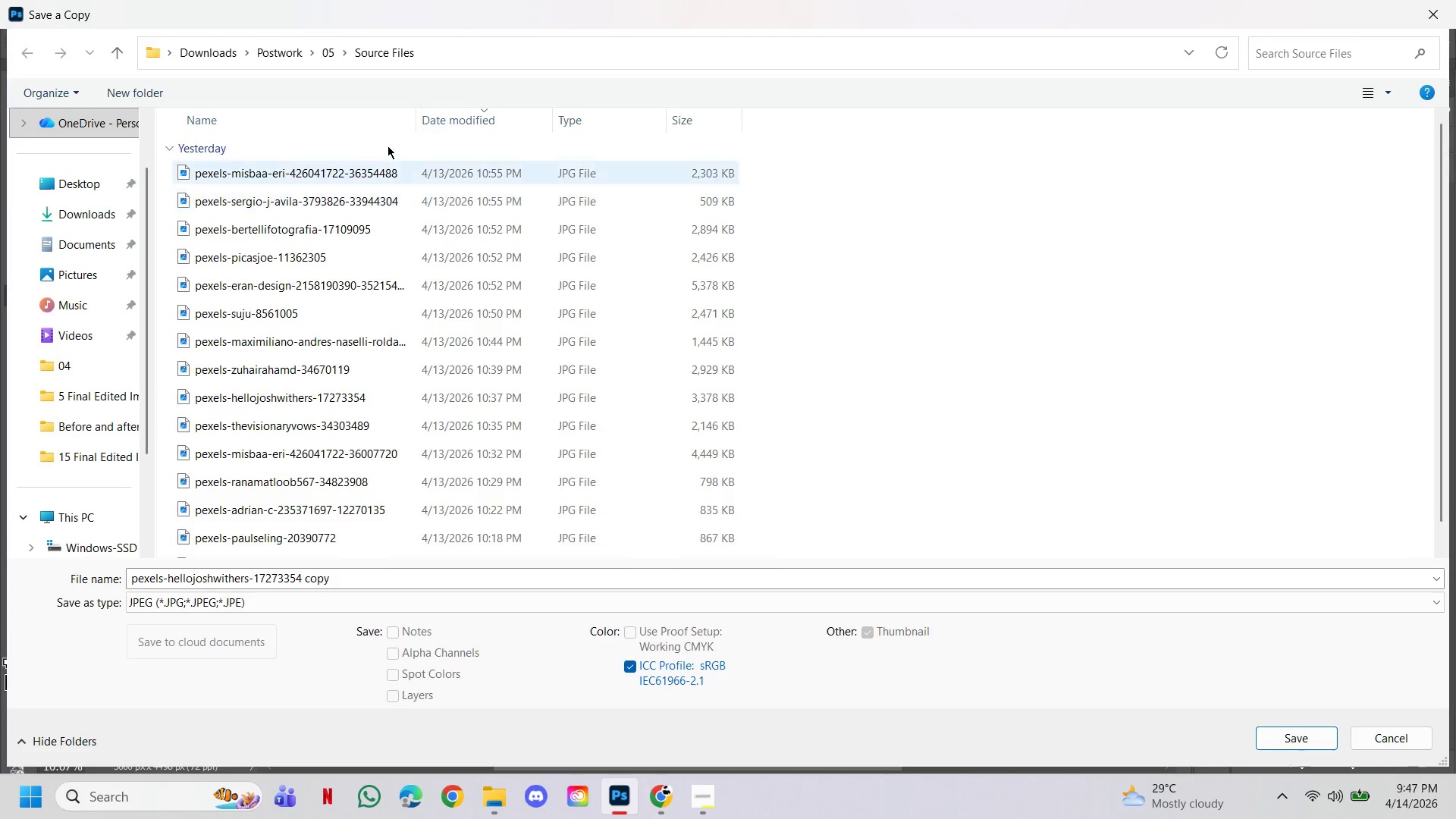 
left_click([328, 50])
 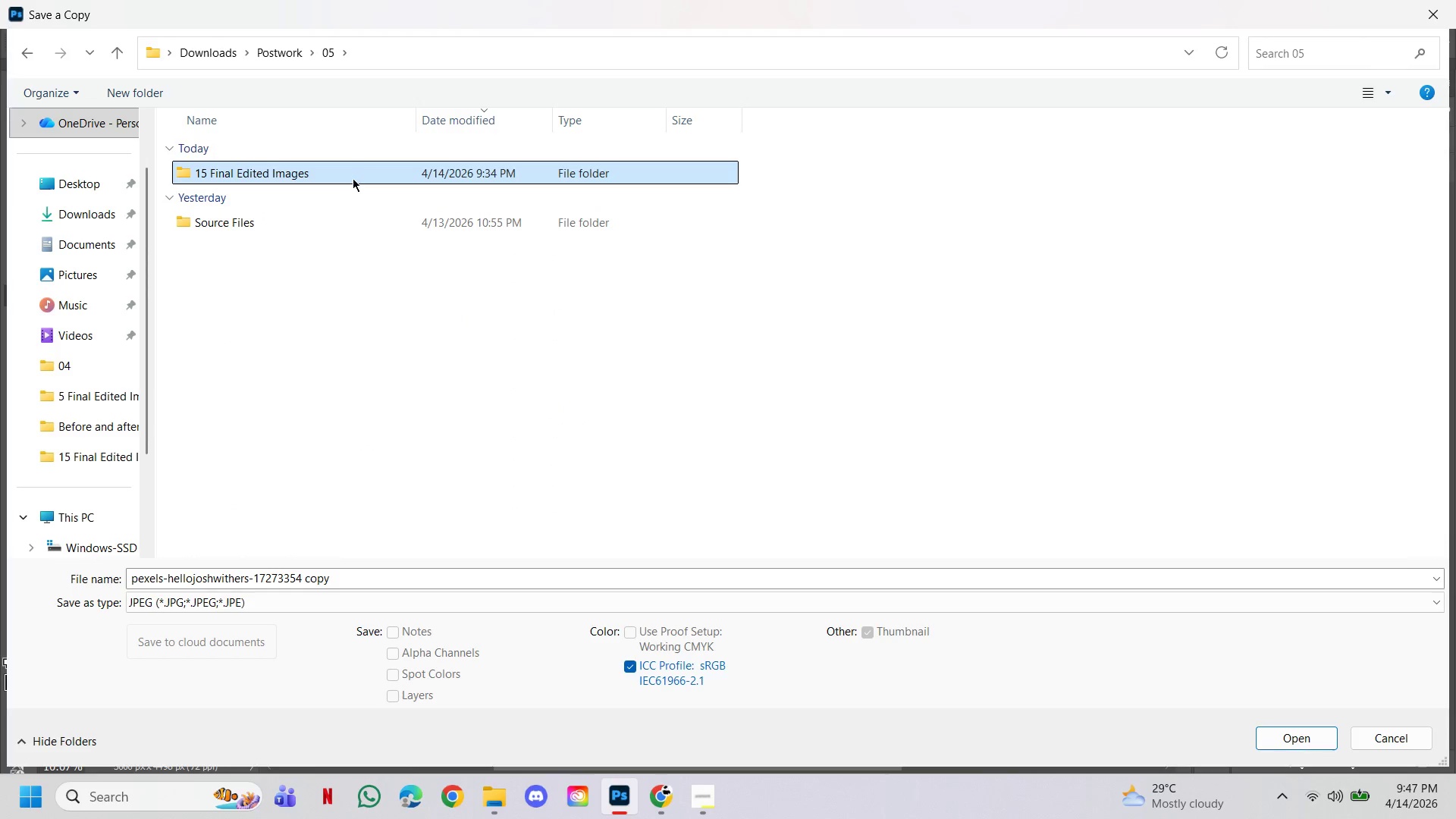 
double_click([353, 175])
 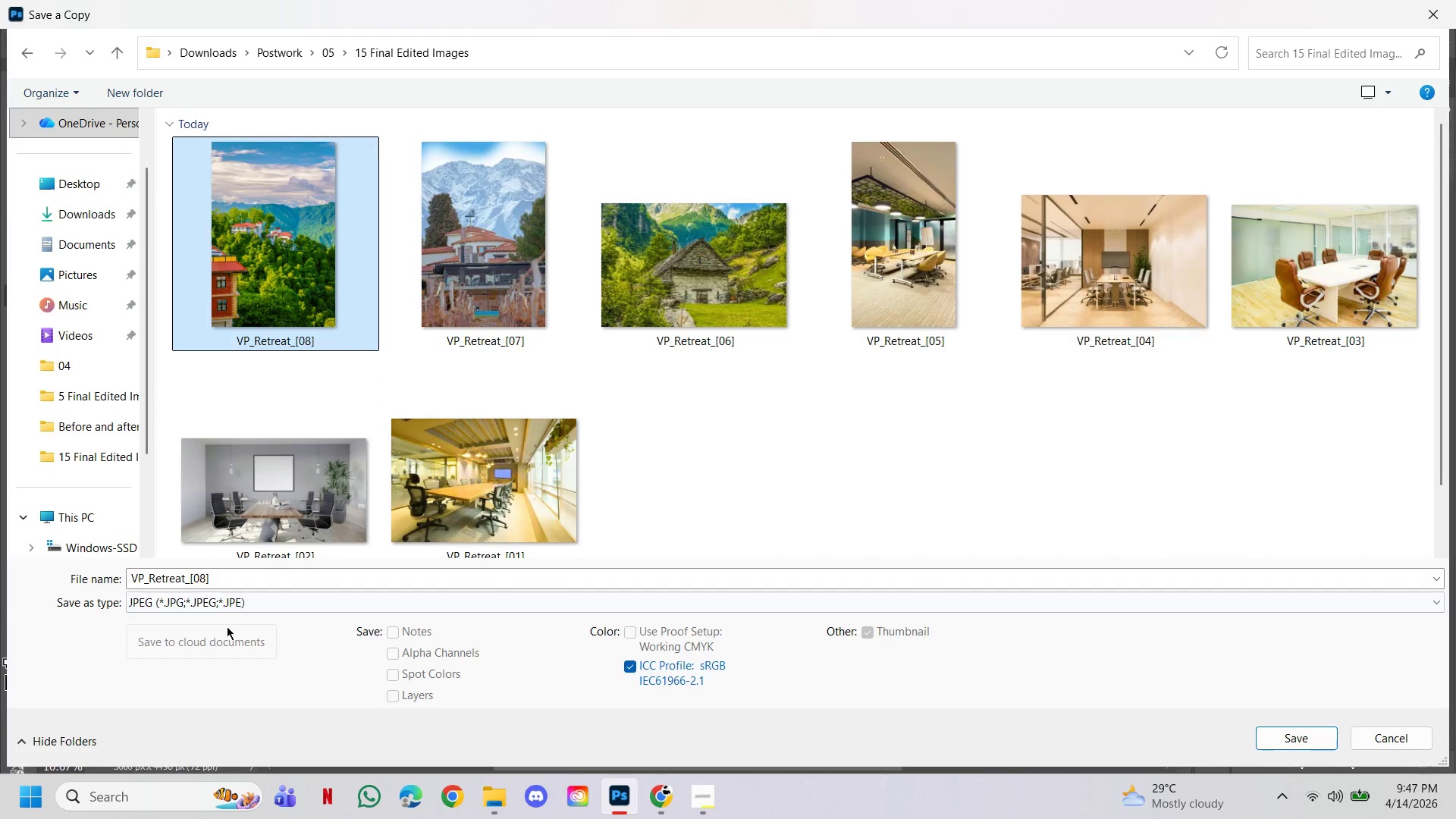 
double_click([204, 581])
 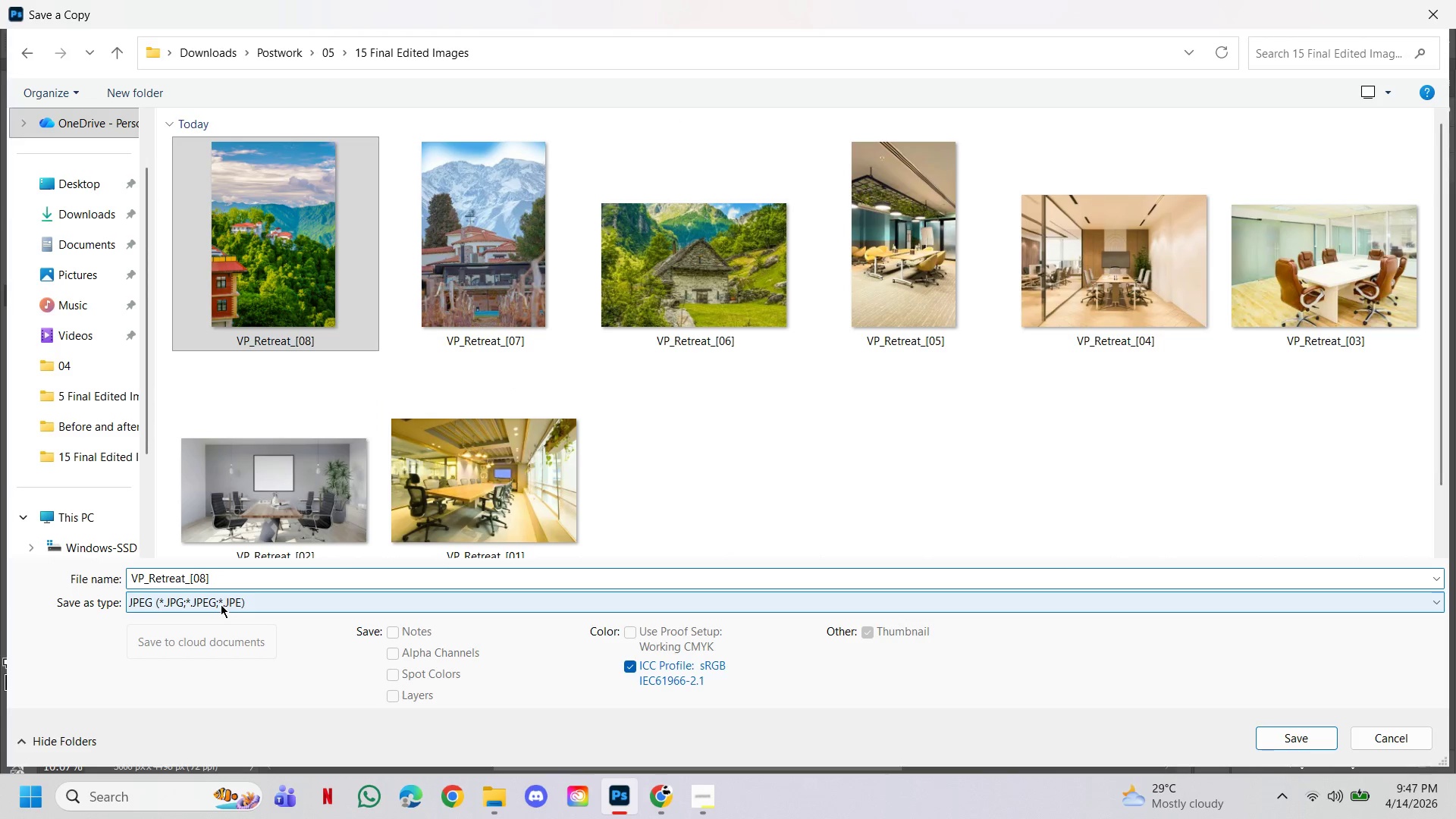 
key(Backspace)
 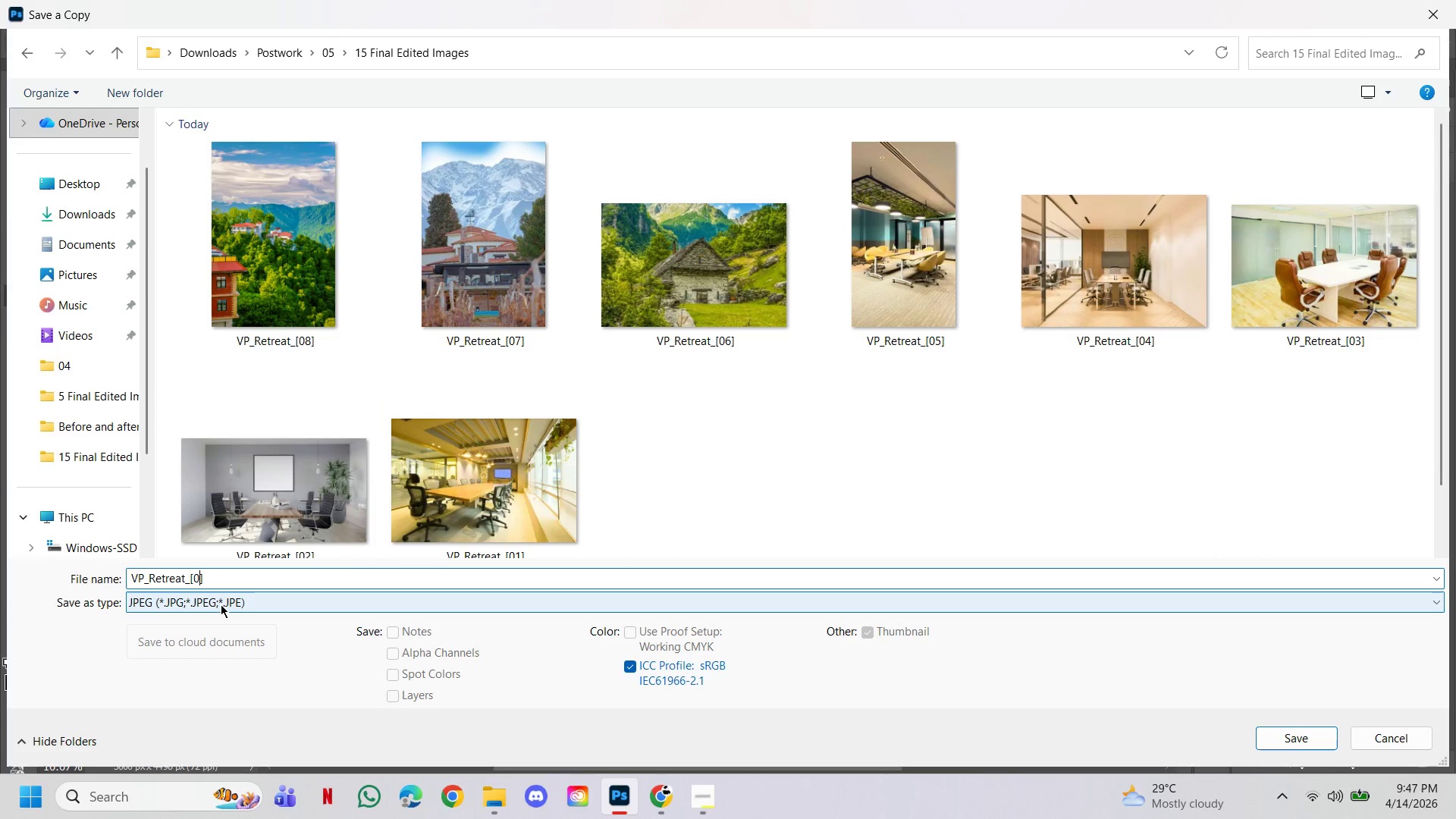 
key(9)
 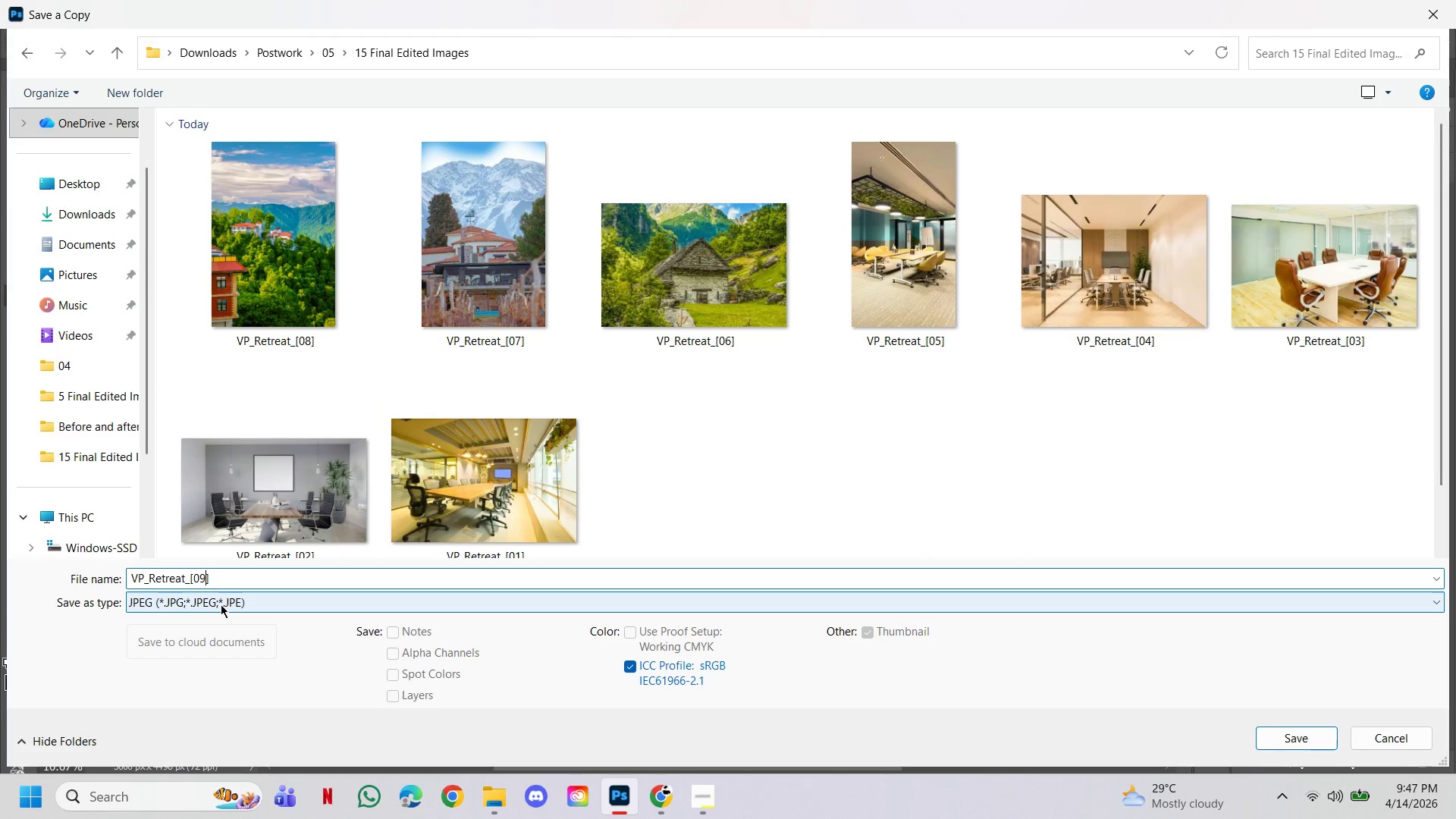 
key(Enter)
 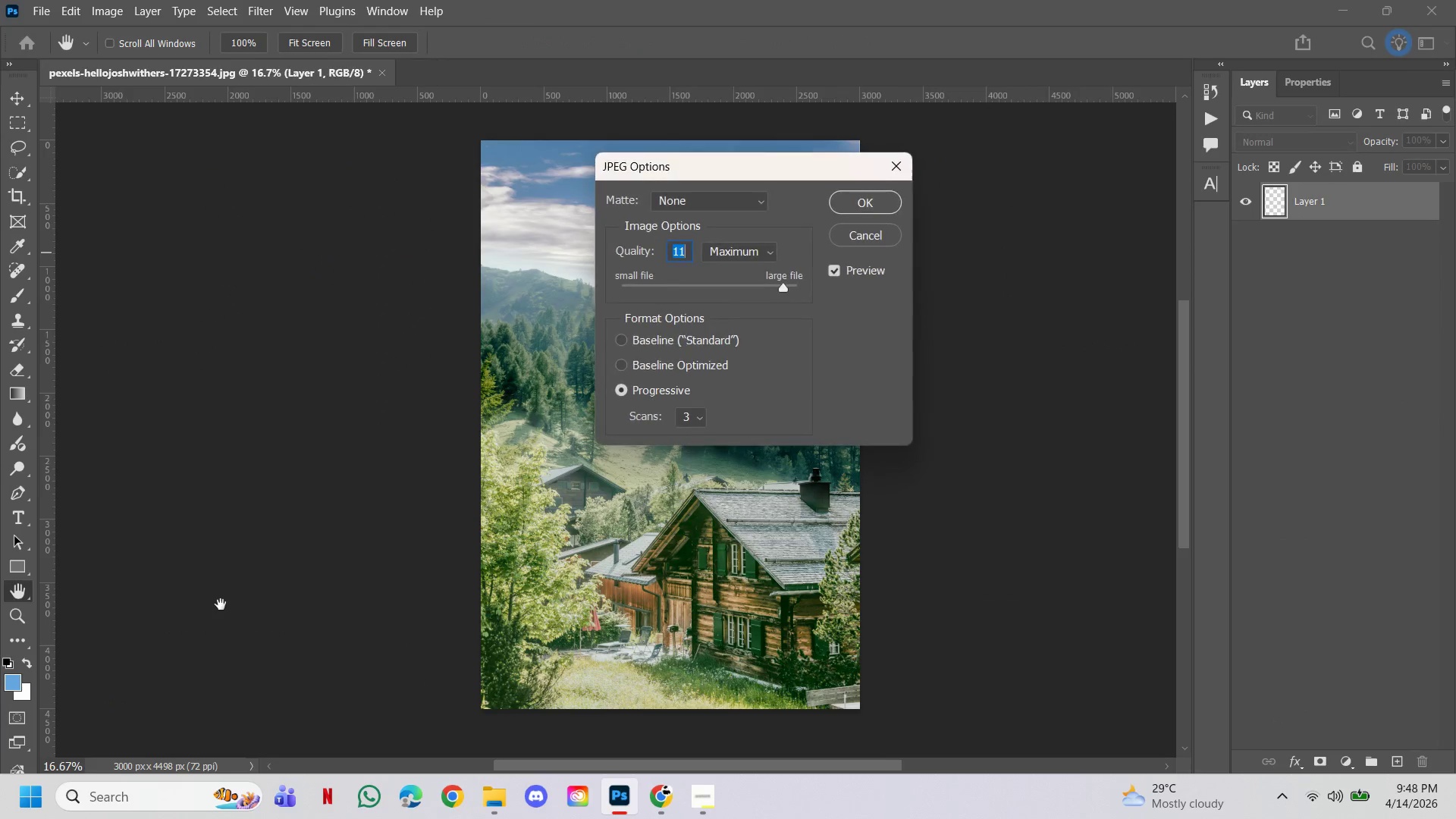 
left_click([428, 75])
 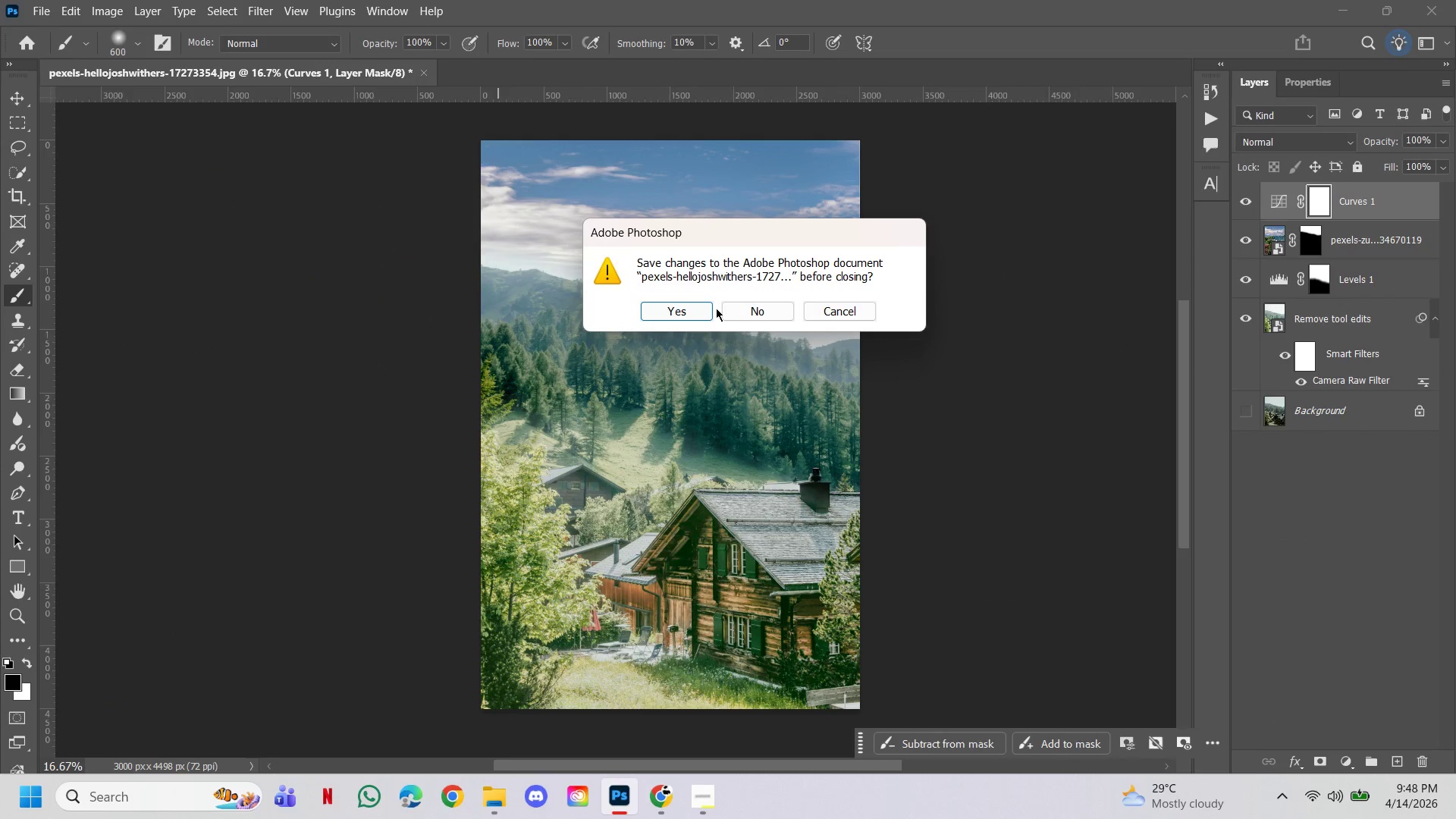 
double_click([724, 309])
 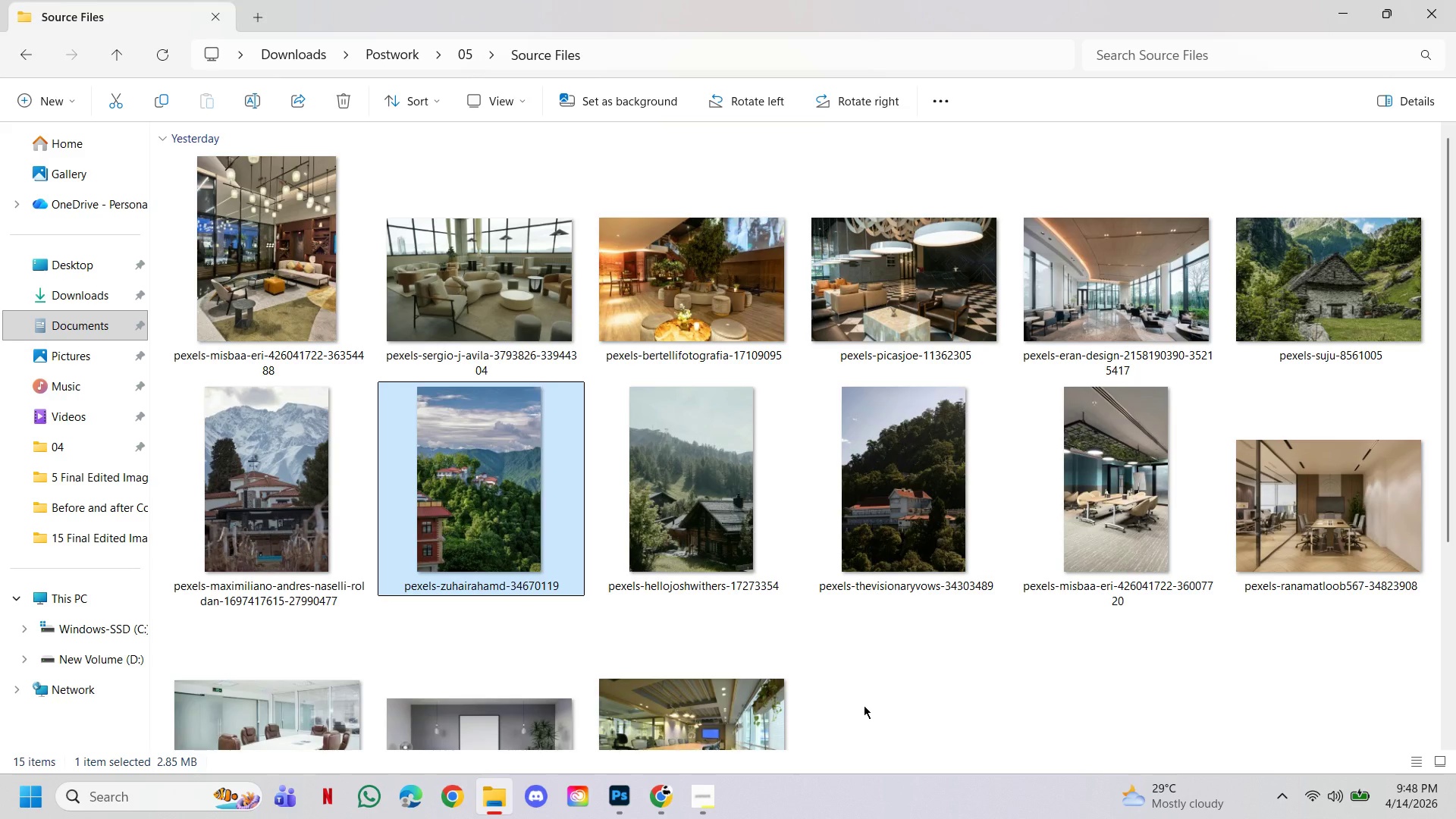 
wait(9.45)
 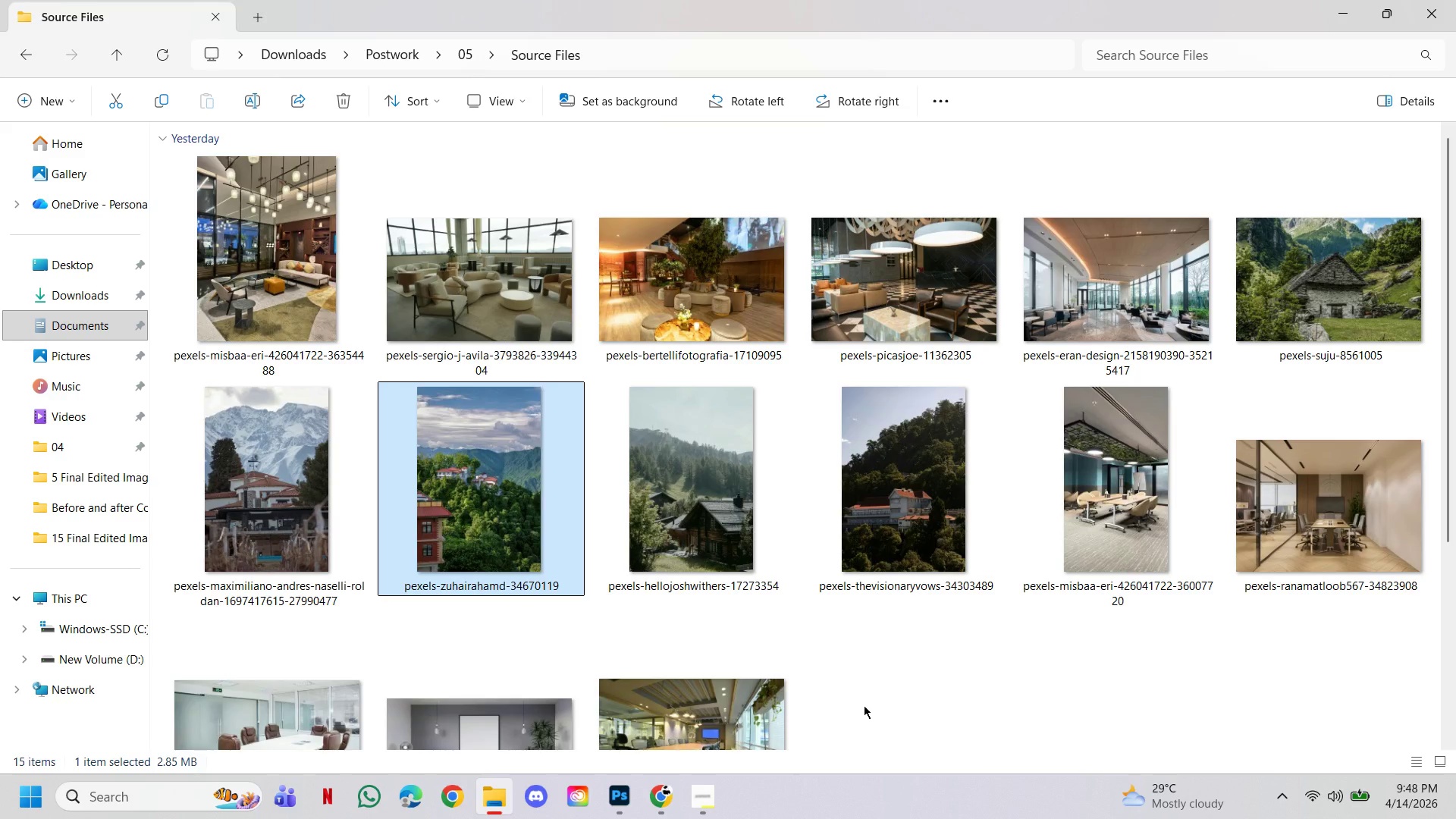 
left_click([886, 705])
 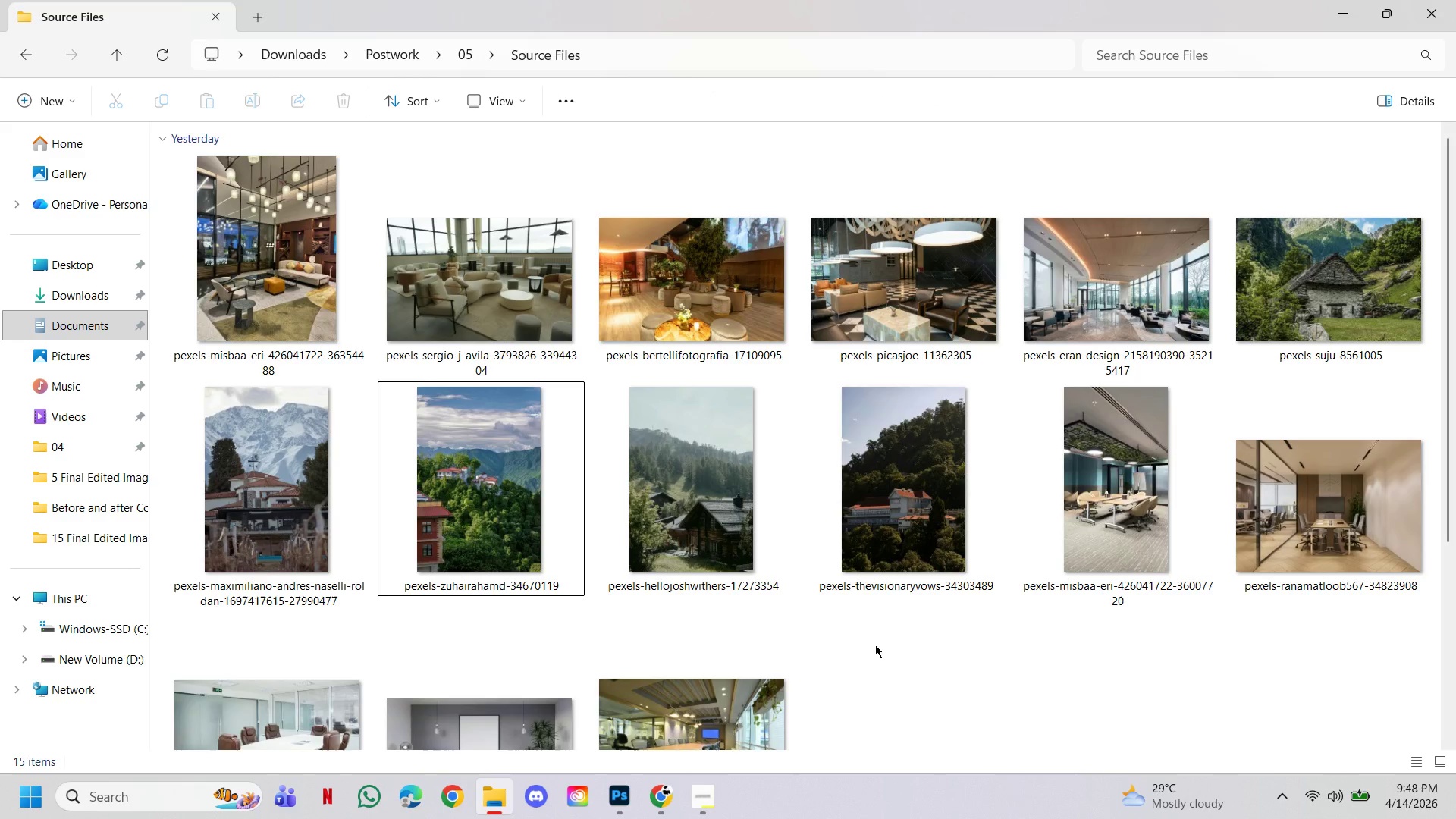 
left_click([860, 543])
 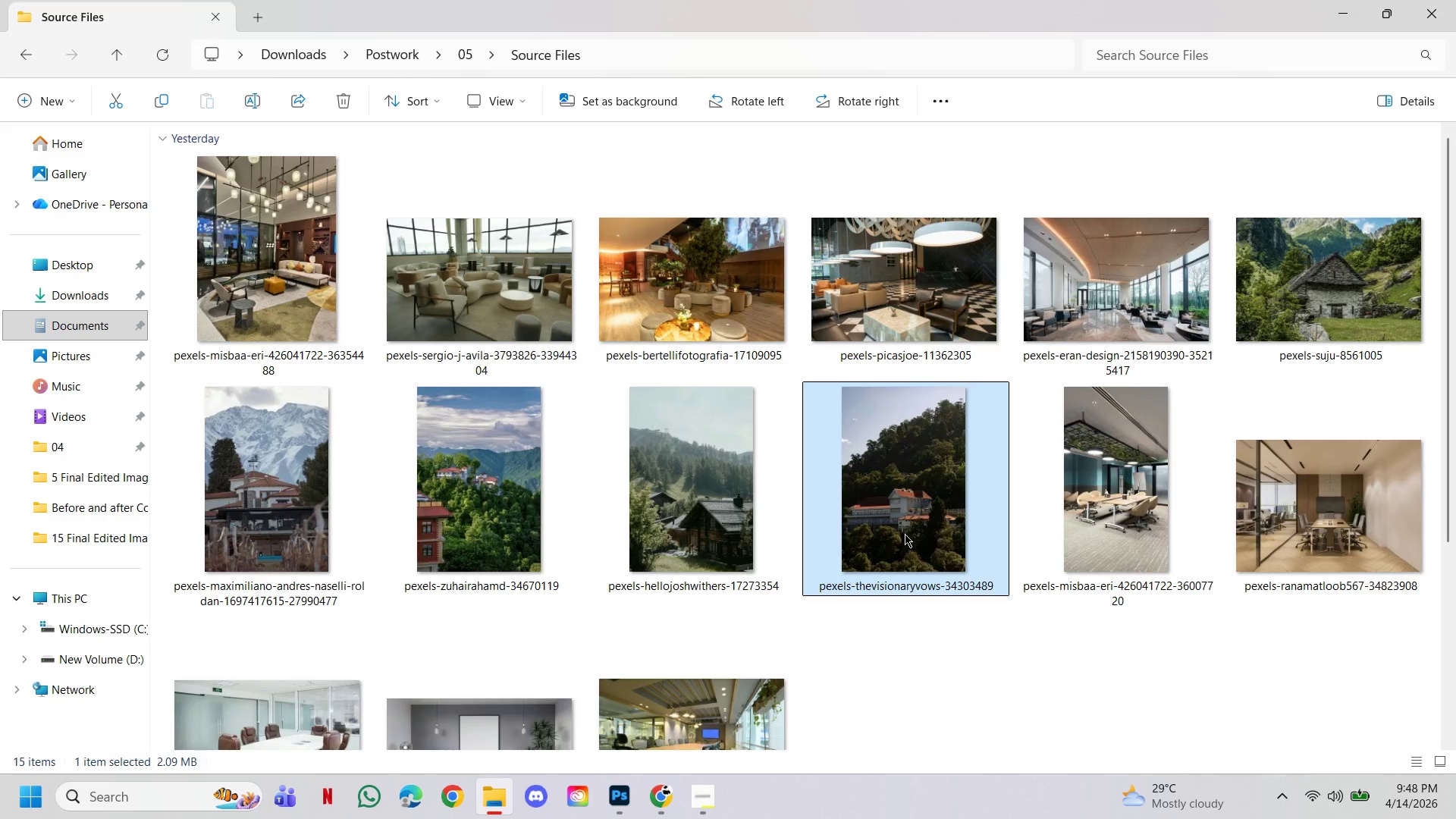 
left_click_drag(start_coordinate=[905, 534], to_coordinate=[881, 193])
 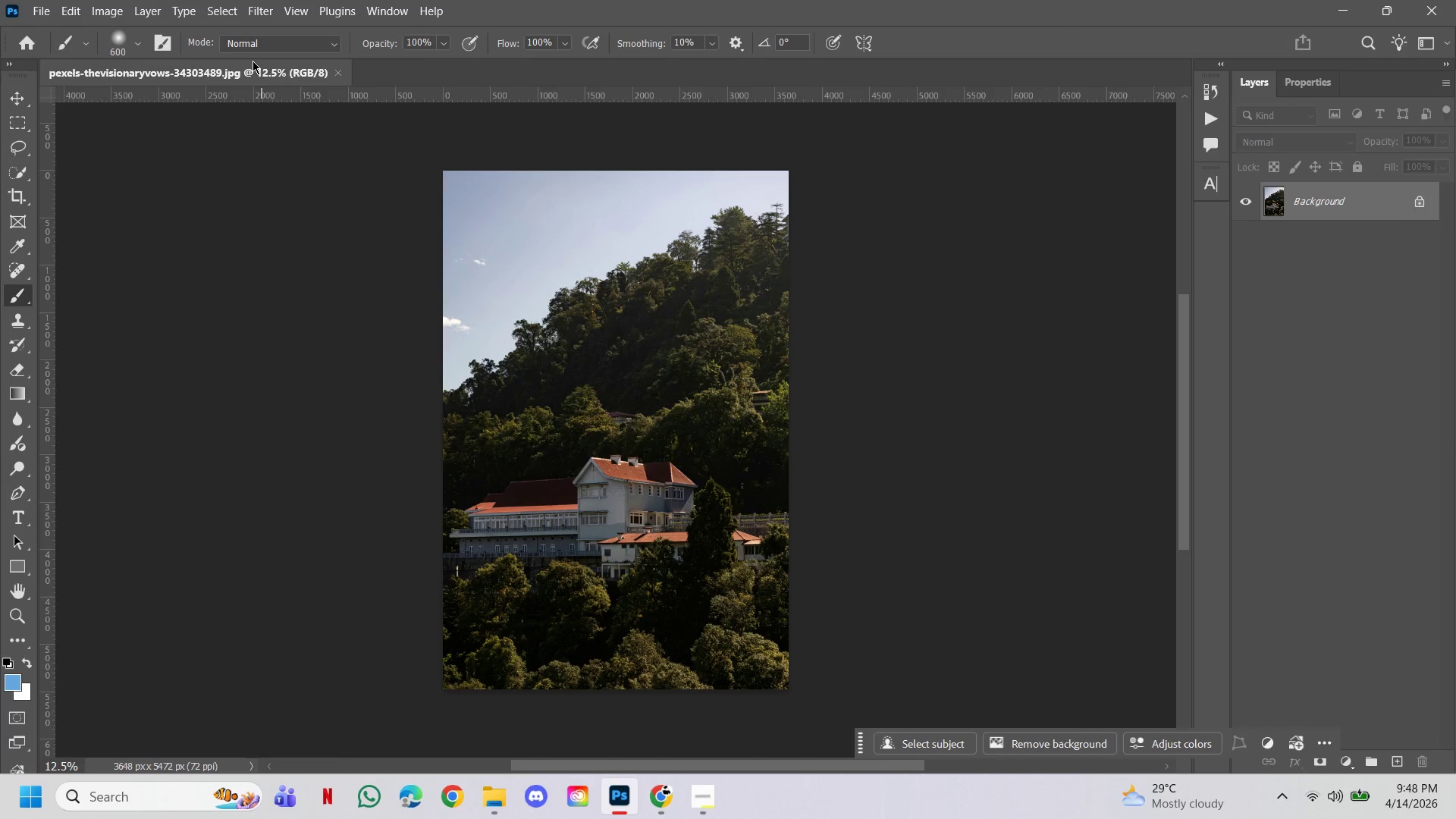 
left_click([102, 13])
 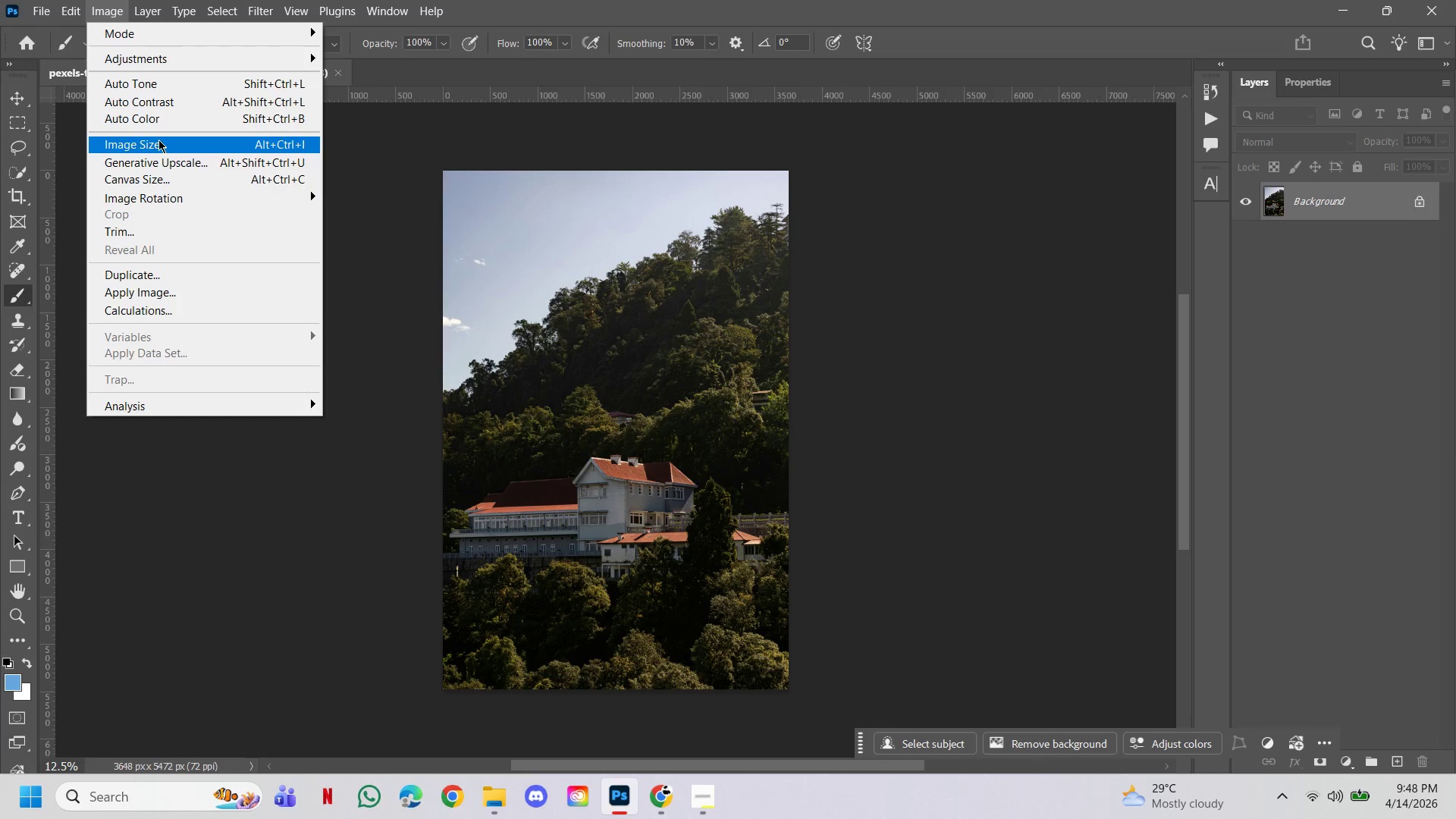 
left_click([158, 140])
 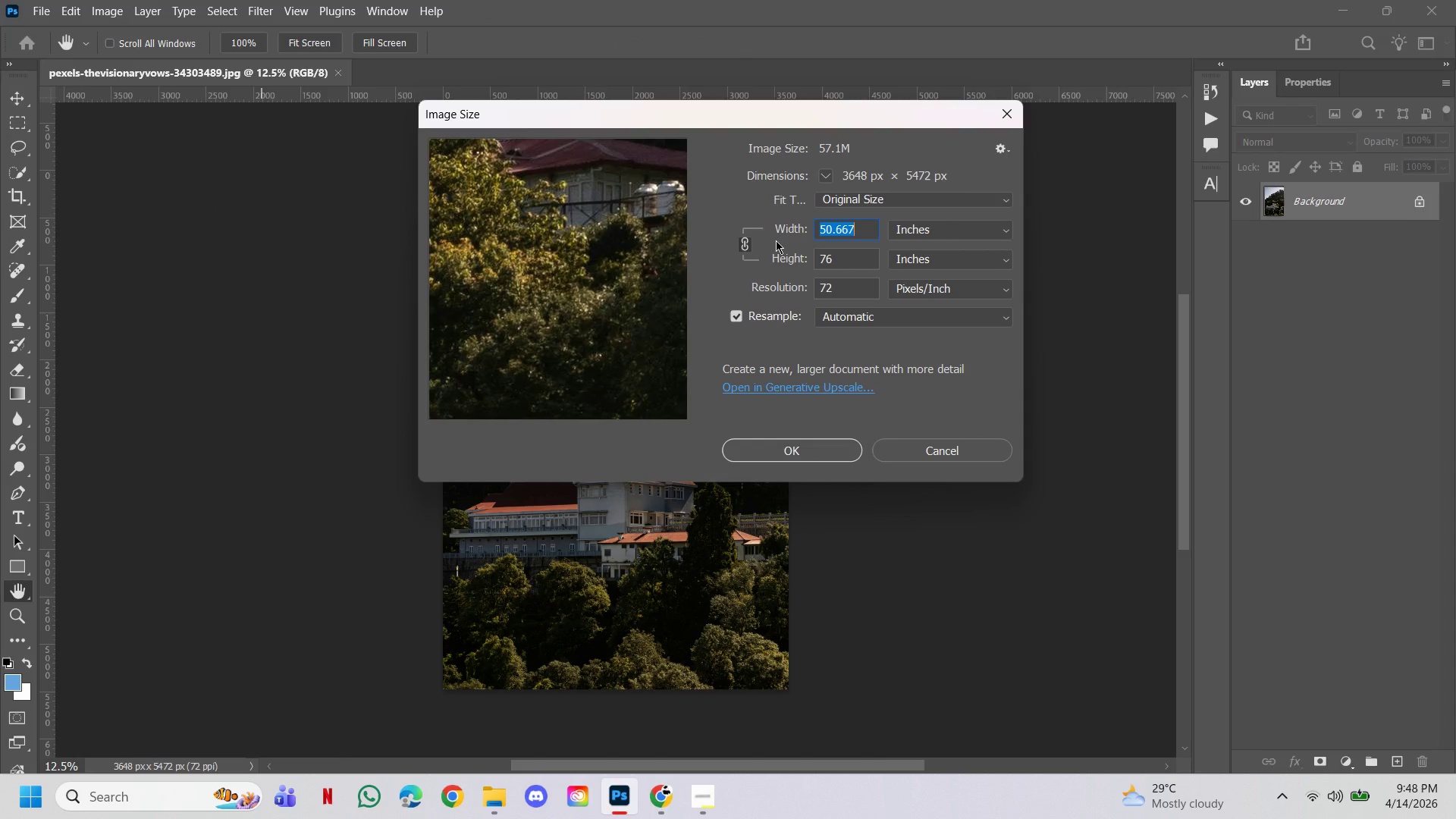 
type(41.67)
 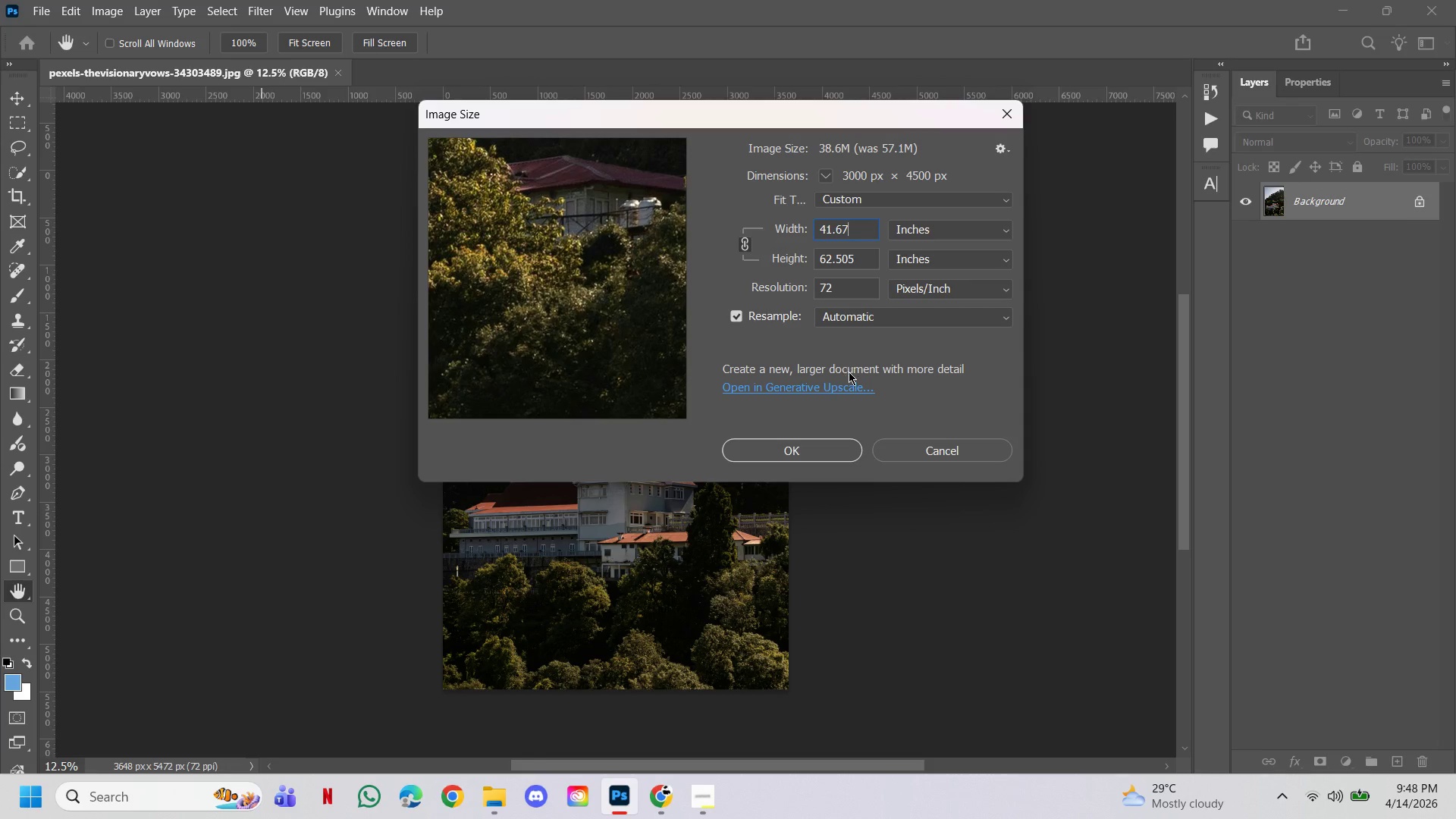 
left_click([813, 441])
 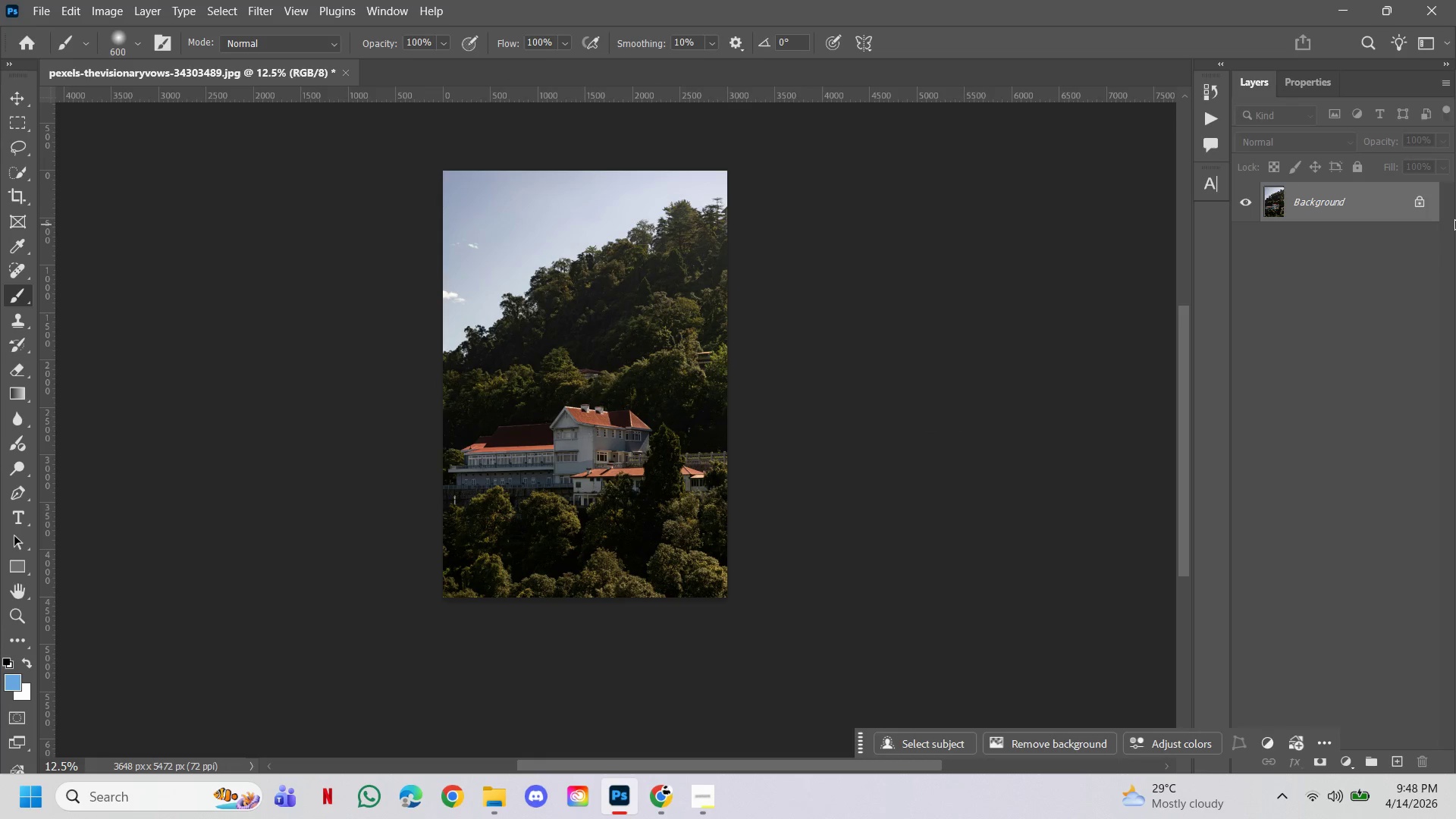 
left_click([1422, 202])
 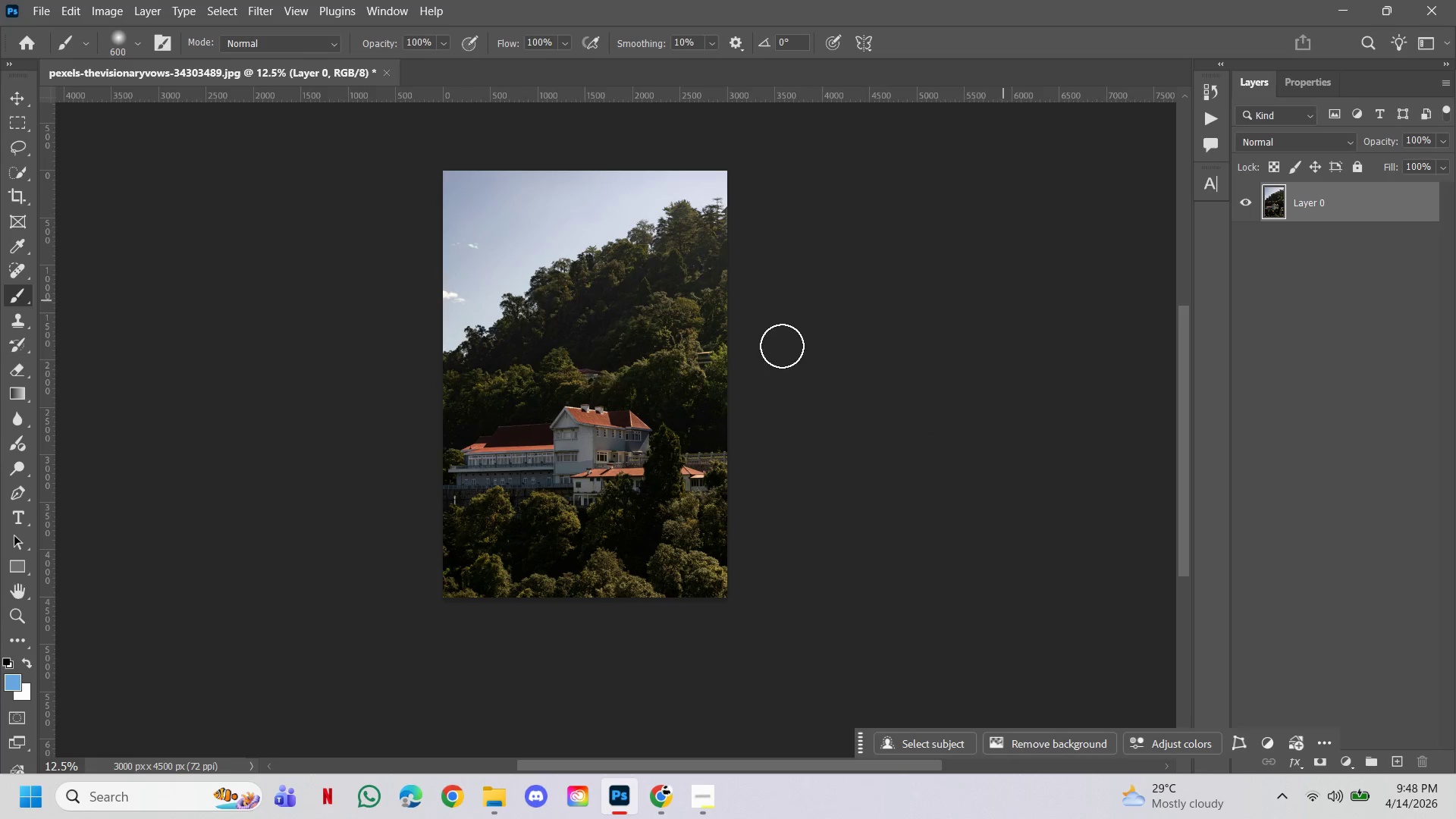 
hold_key(key=ControlLeft, duration=0.86)
 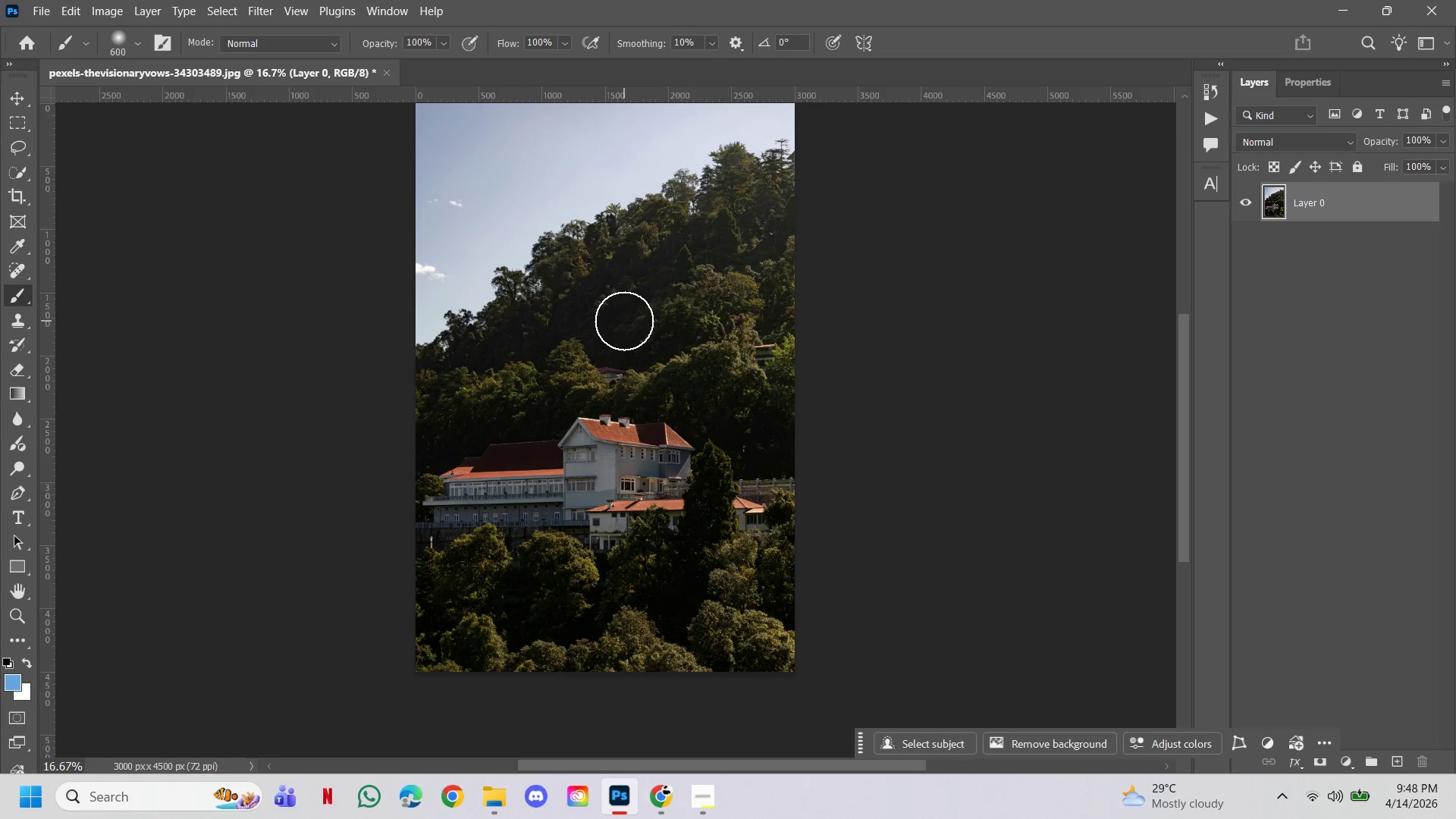 
hold_key(key=Space, duration=0.86)
 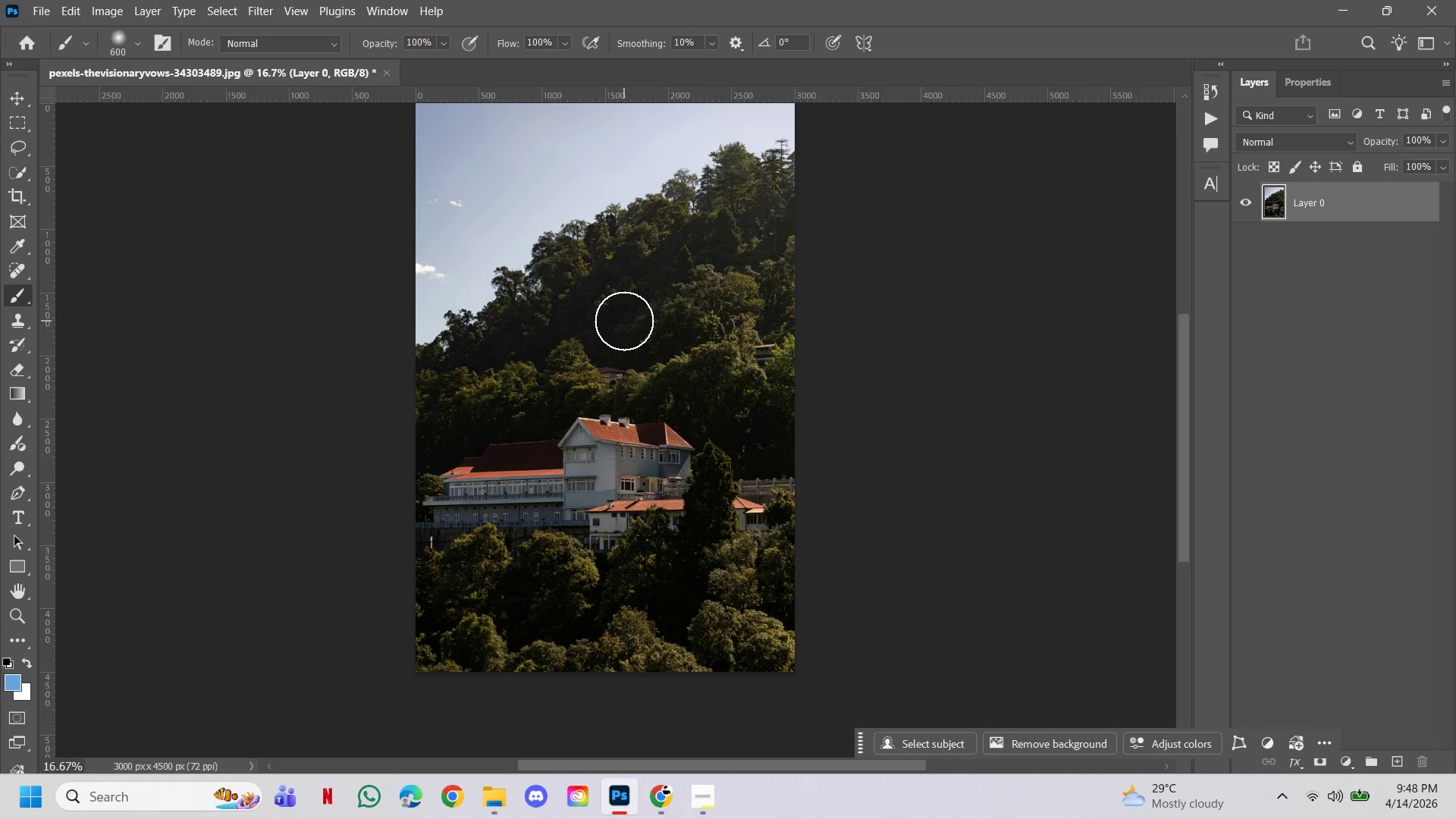 
left_click([526, 373])
 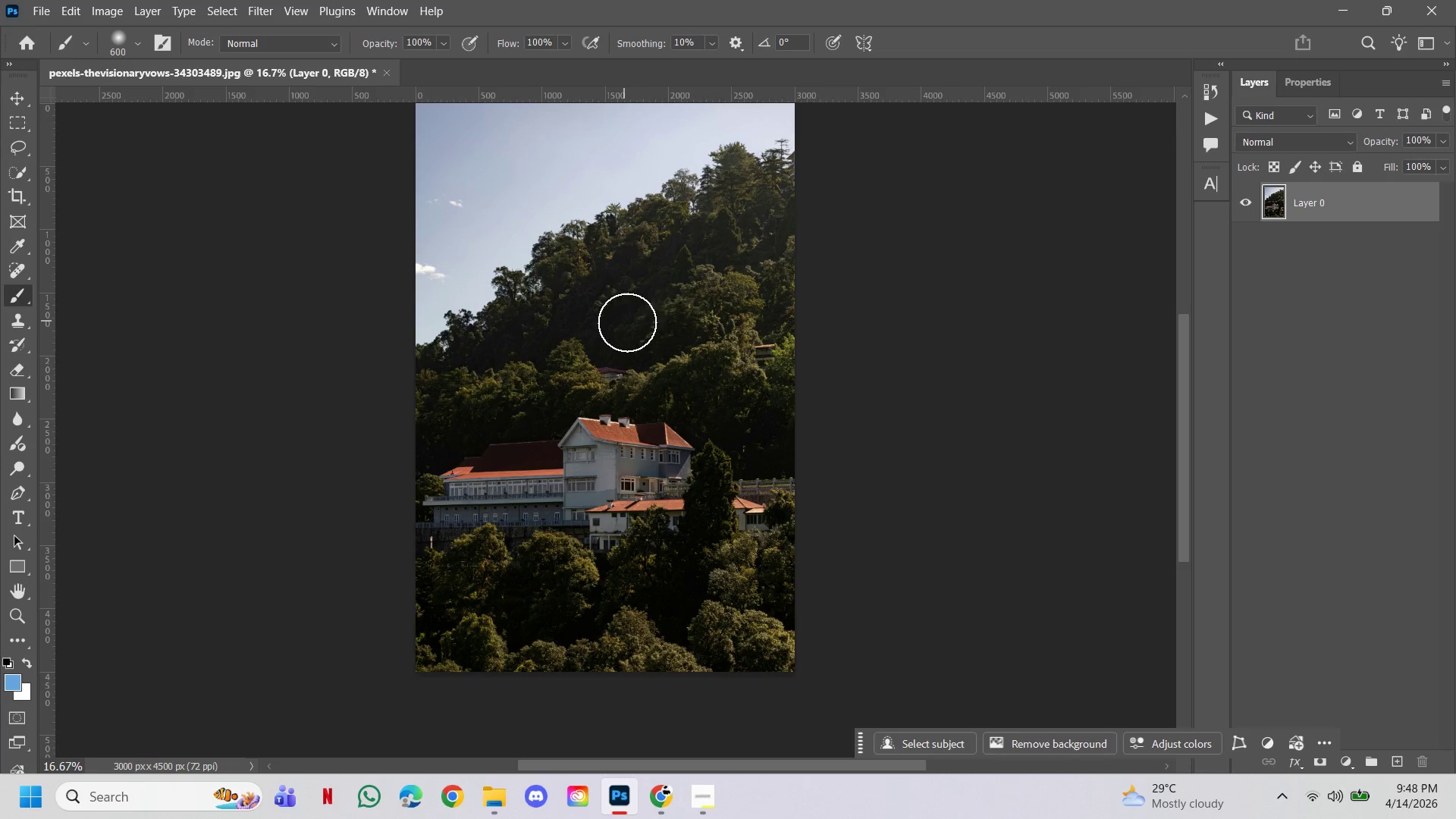 
hold_key(key=ControlLeft, duration=1.49)
 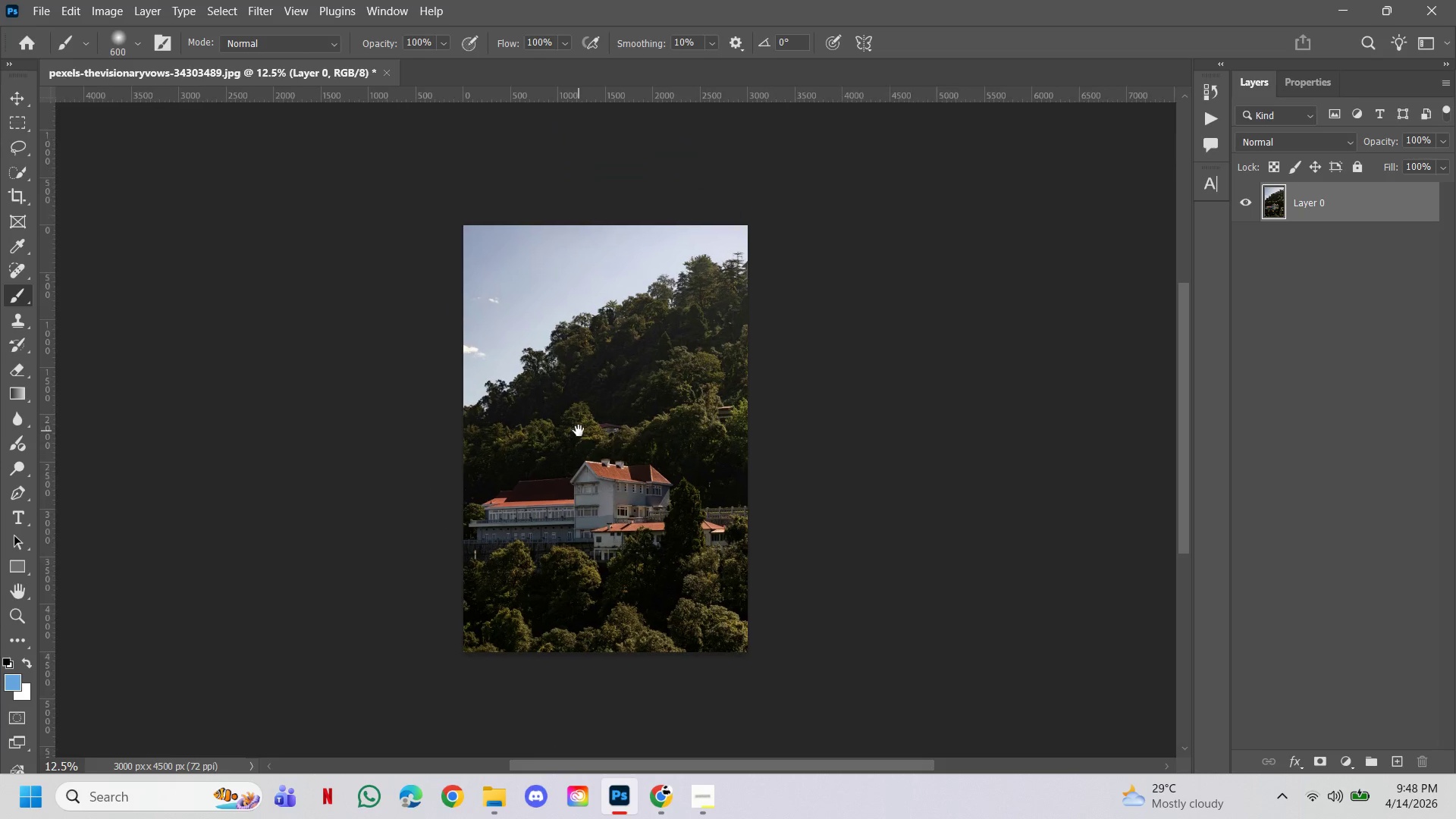 
hold_key(key=Space, duration=2.31)
 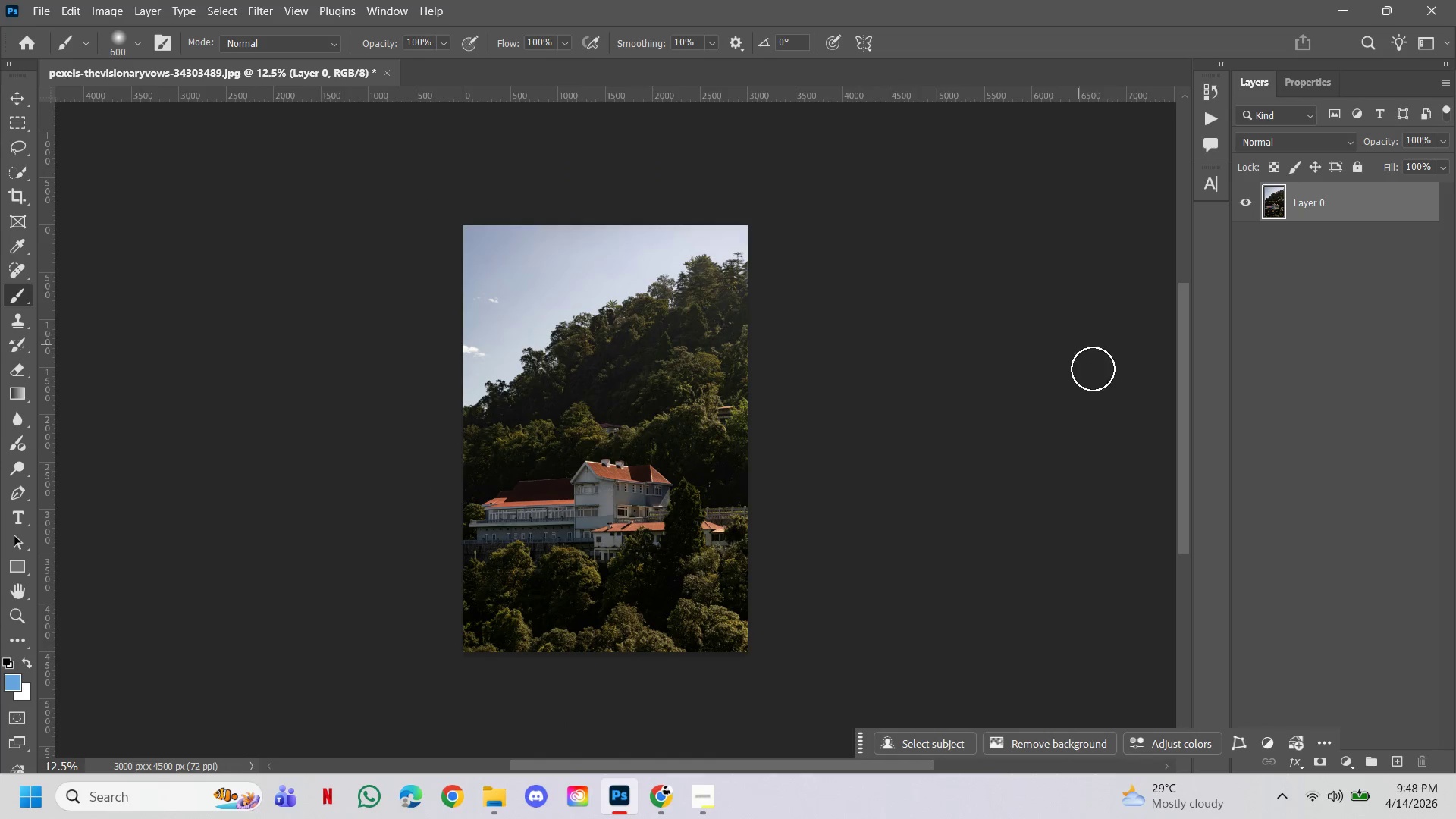 
left_click([518, 437])
 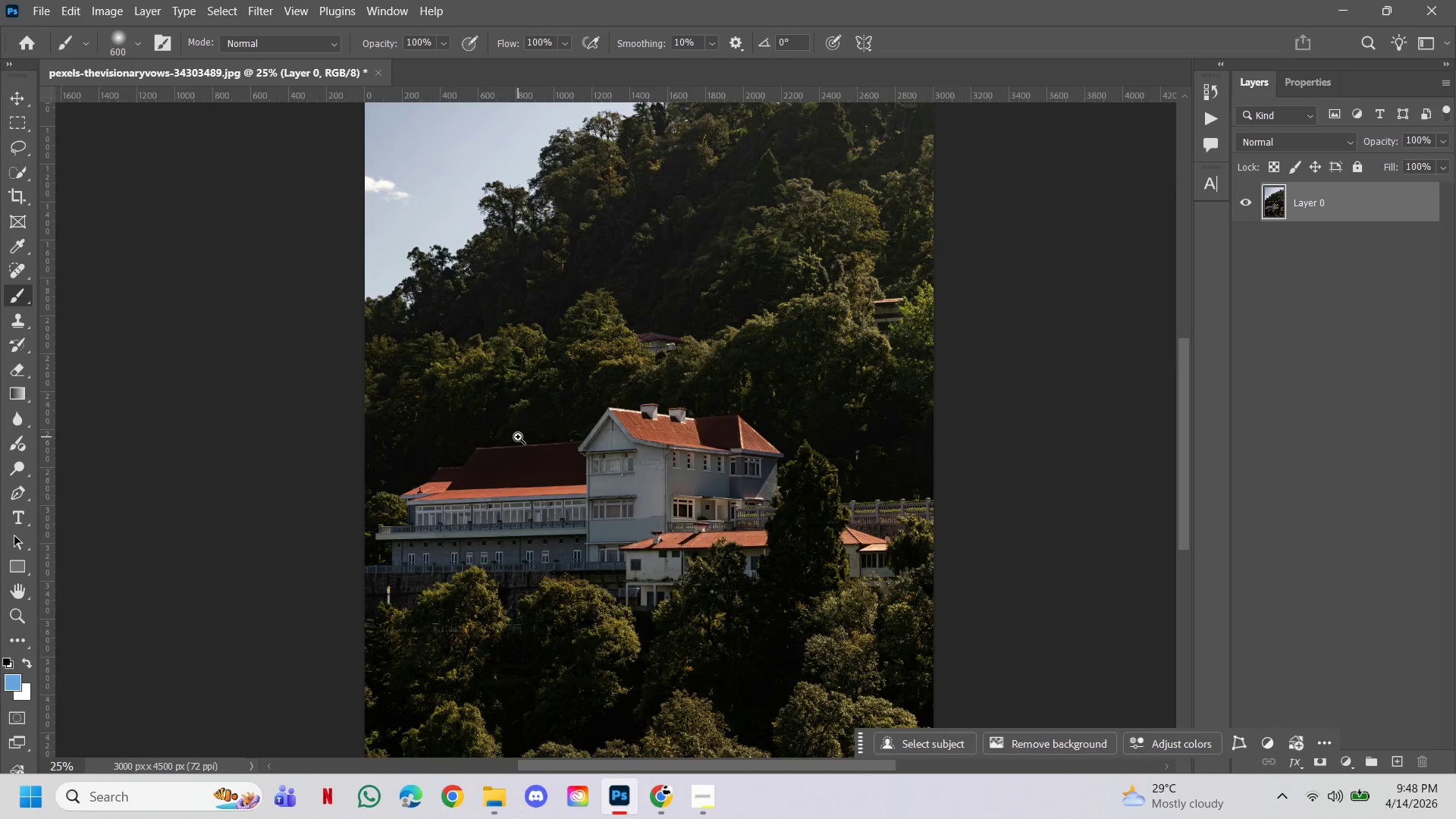 
hold_key(key=AltLeft, duration=0.62)
double_click([518, 437])
 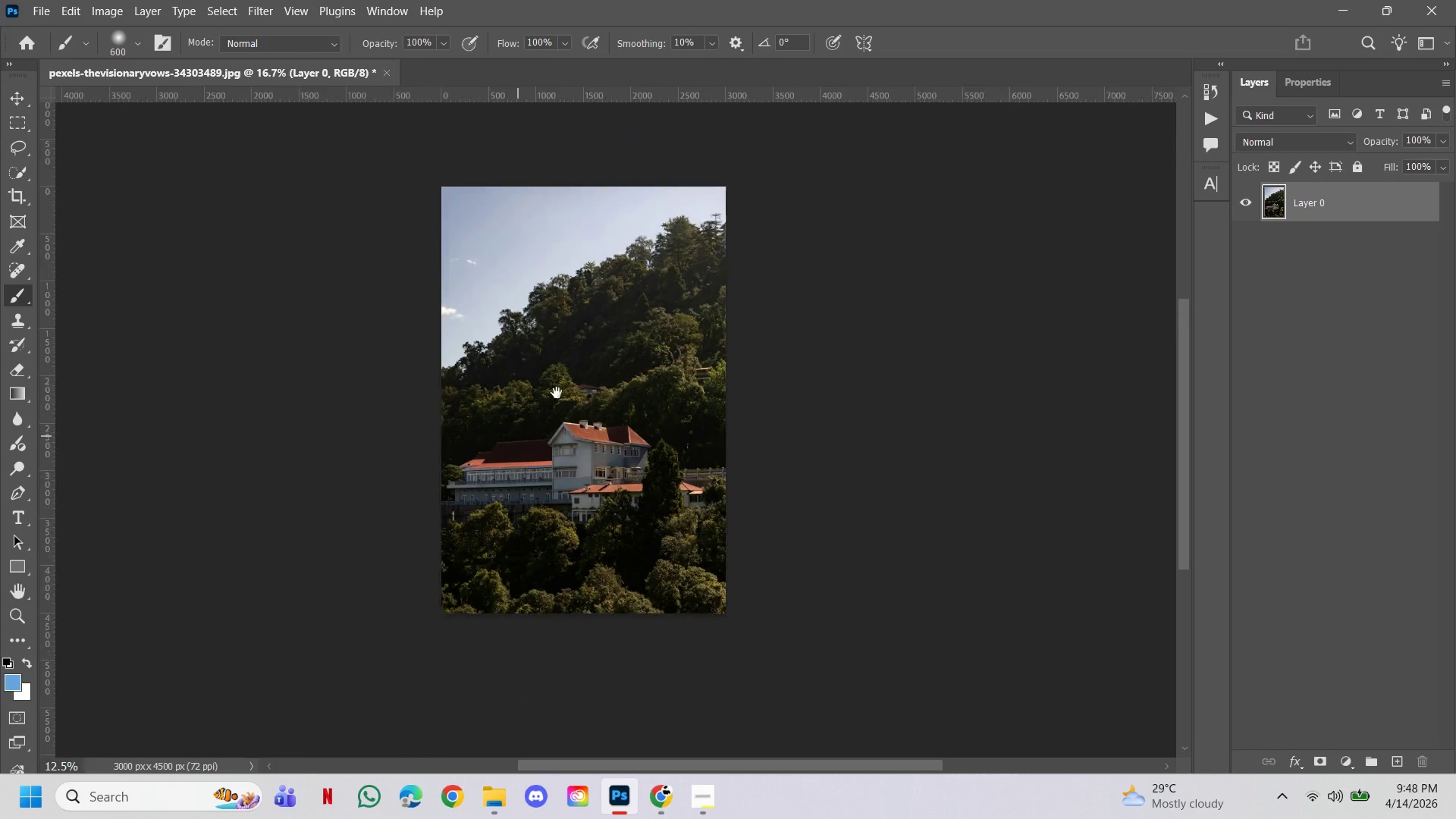 
left_click_drag(start_coordinate=[557, 392], to_coordinate=[579, 431])
 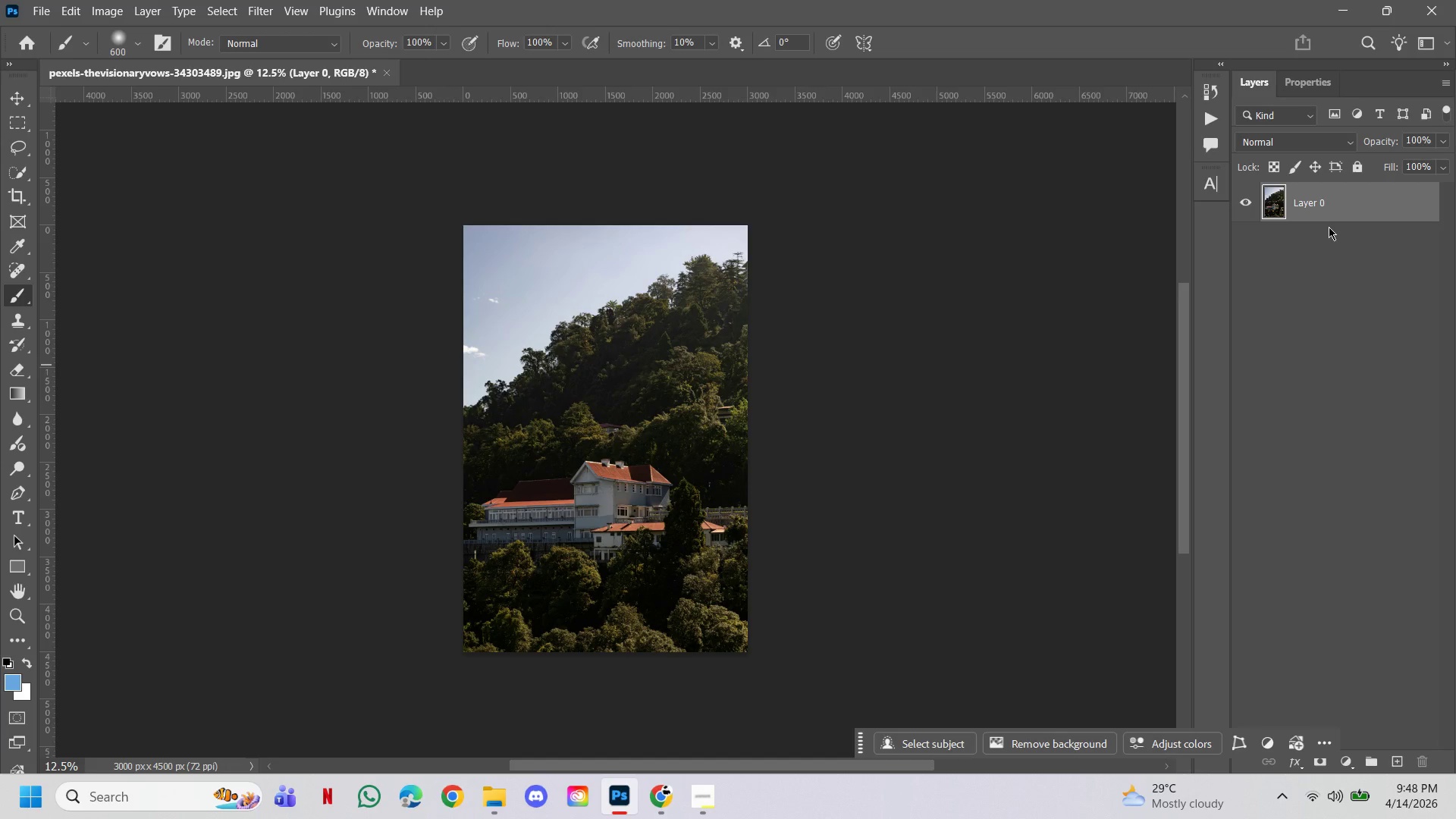 
hold_key(key=ControlLeft, duration=0.89)
 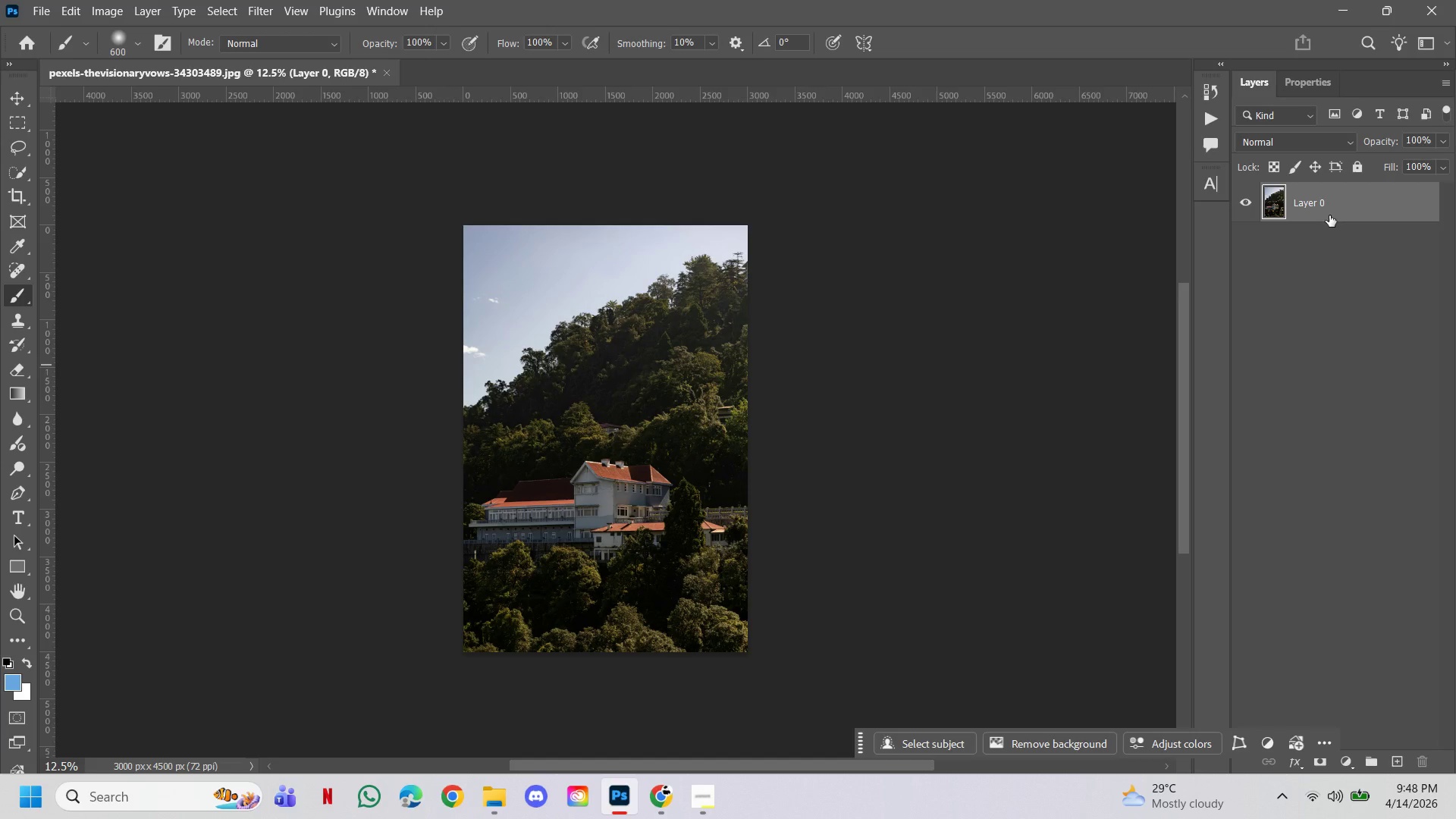 
key(Control+Shift+ShiftLeft)
 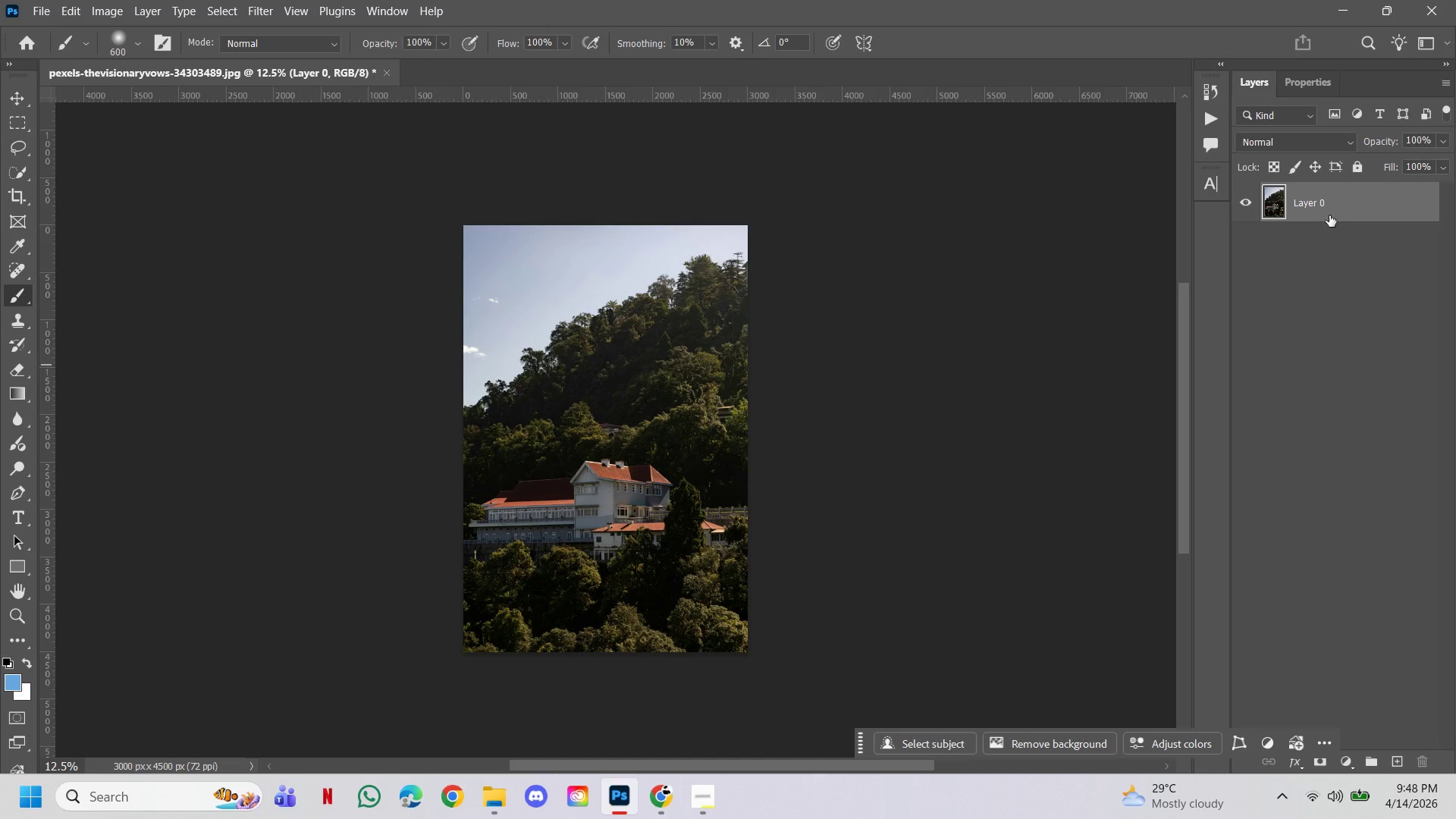 
hold_key(key=ControlLeft, duration=0.92)
 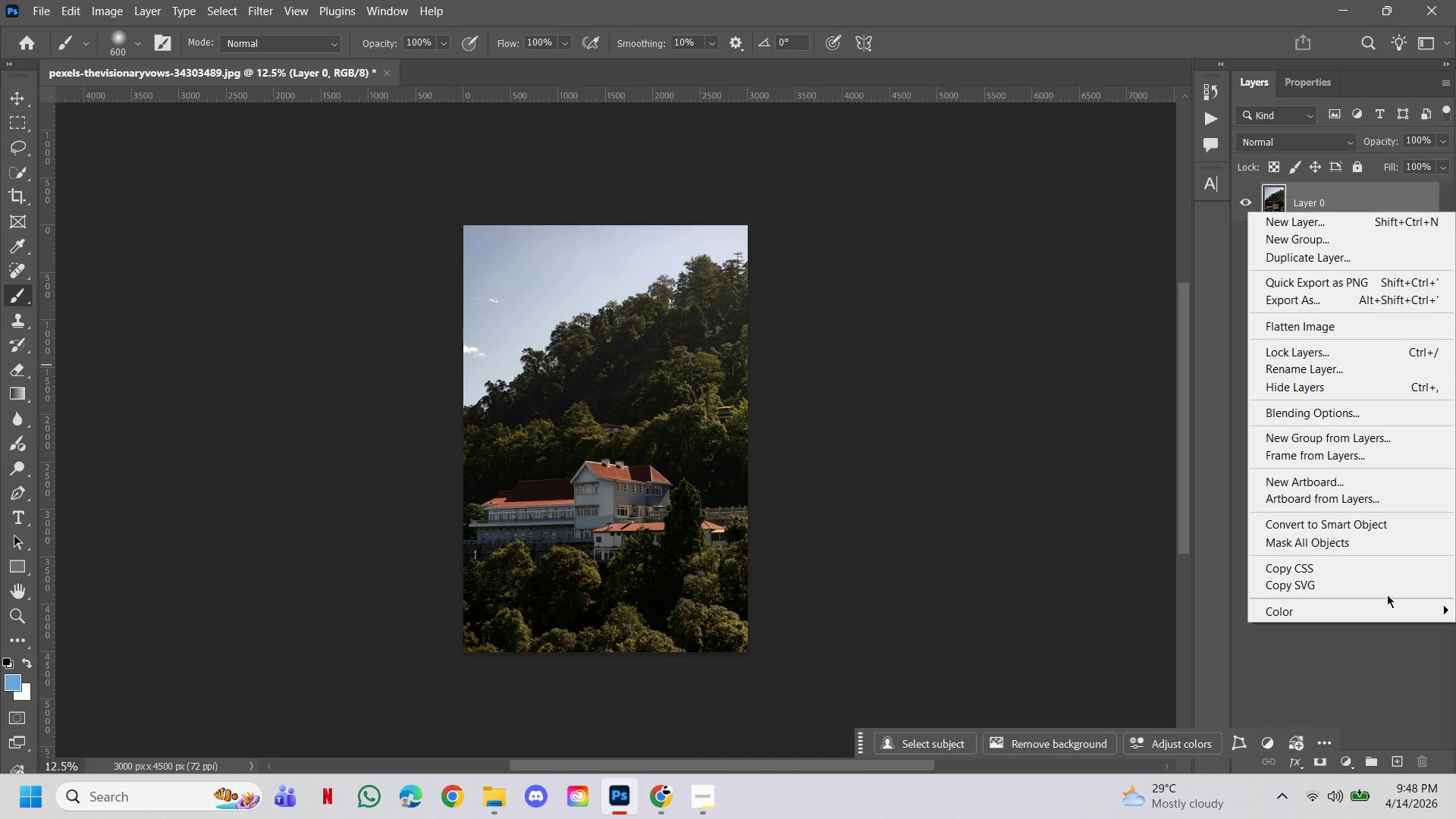 
right_click([1332, 211])
 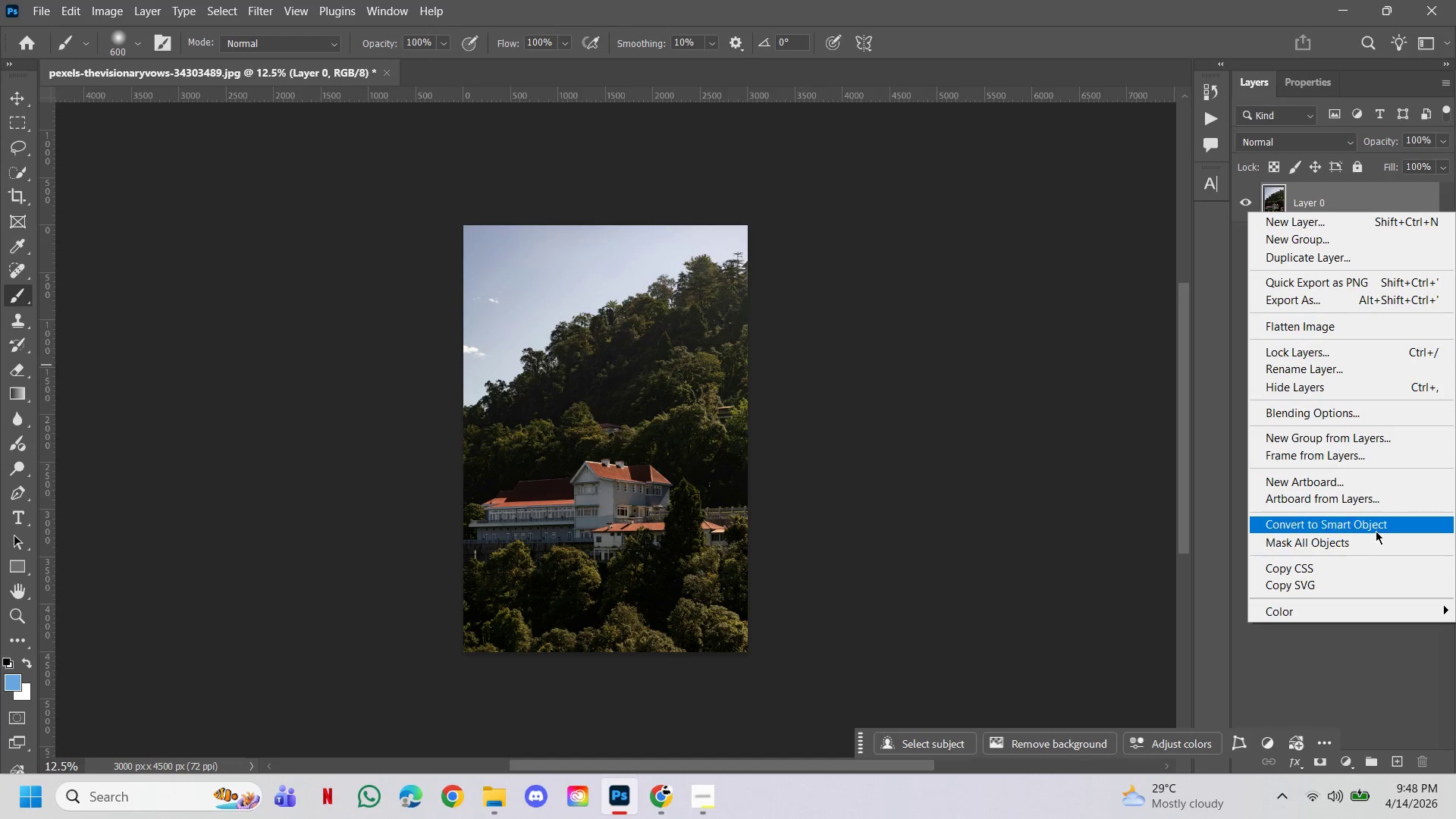 
left_click([1376, 523])
 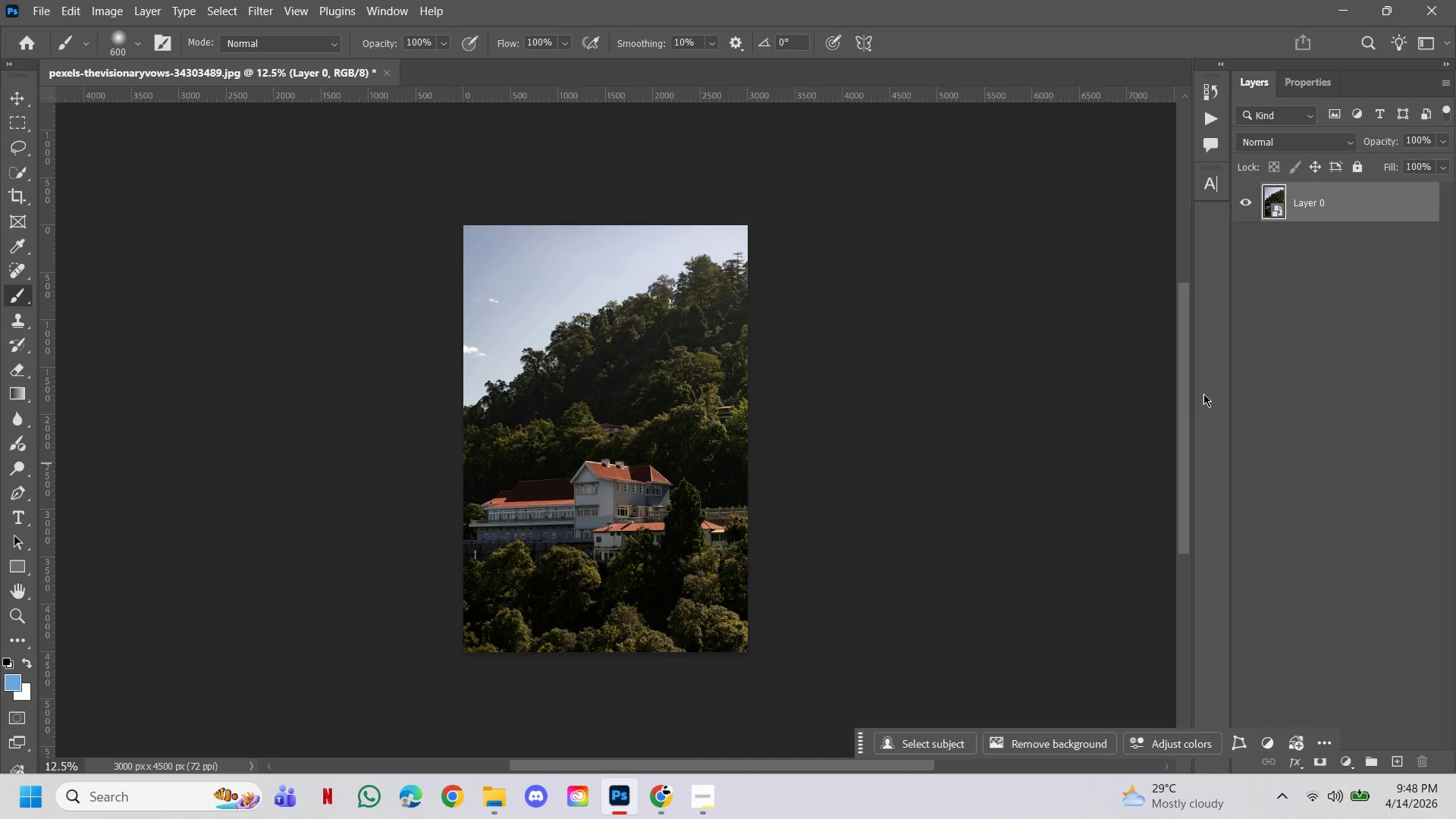 
key(Control+Shift+A)
 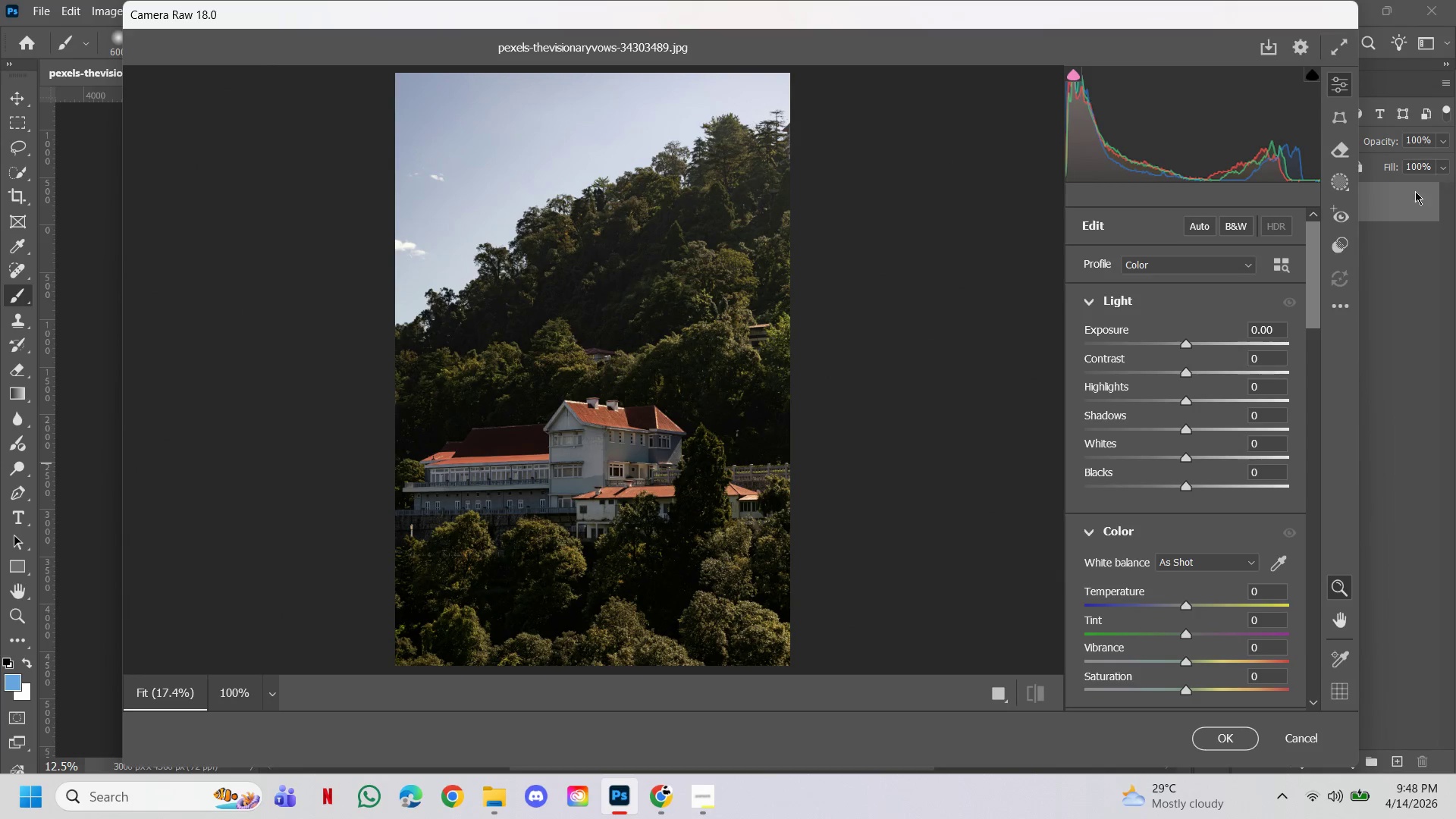 
left_click_drag(start_coordinate=[1188, 344], to_coordinate=[1211, 341])
 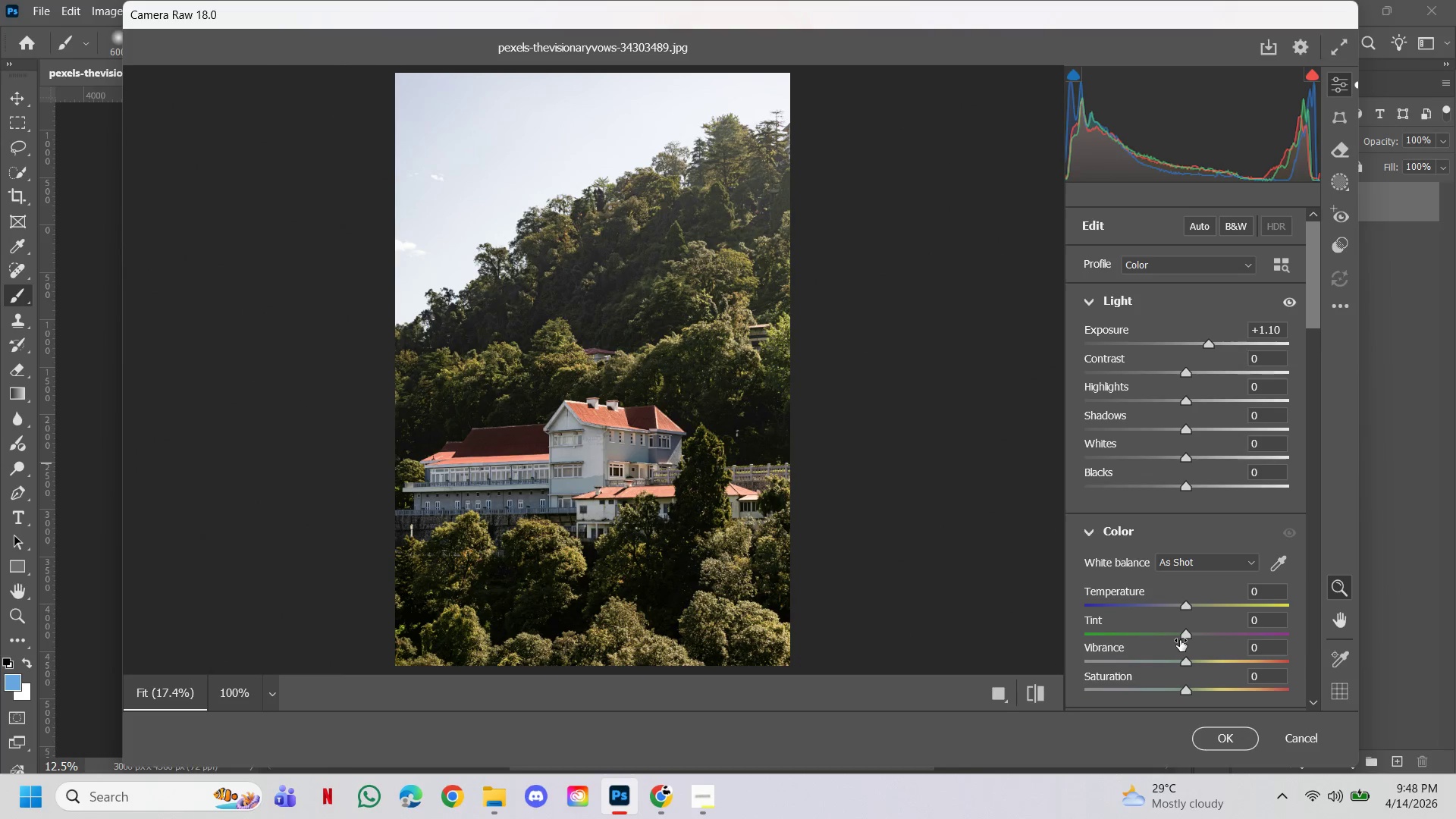 
left_click_drag(start_coordinate=[1181, 635], to_coordinate=[1149, 627])
 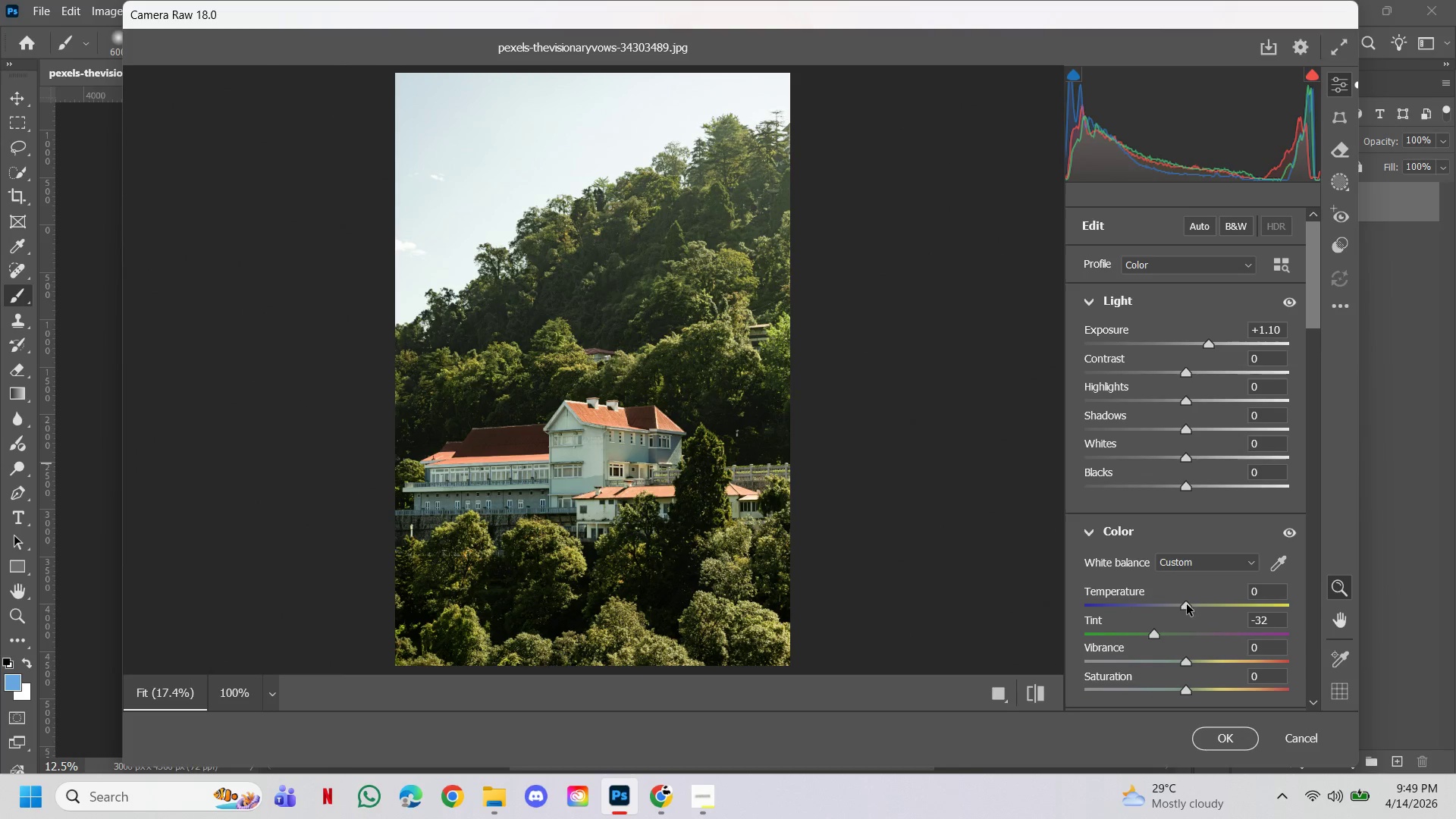 
left_click_drag(start_coordinate=[1186, 604], to_coordinate=[1174, 606])
 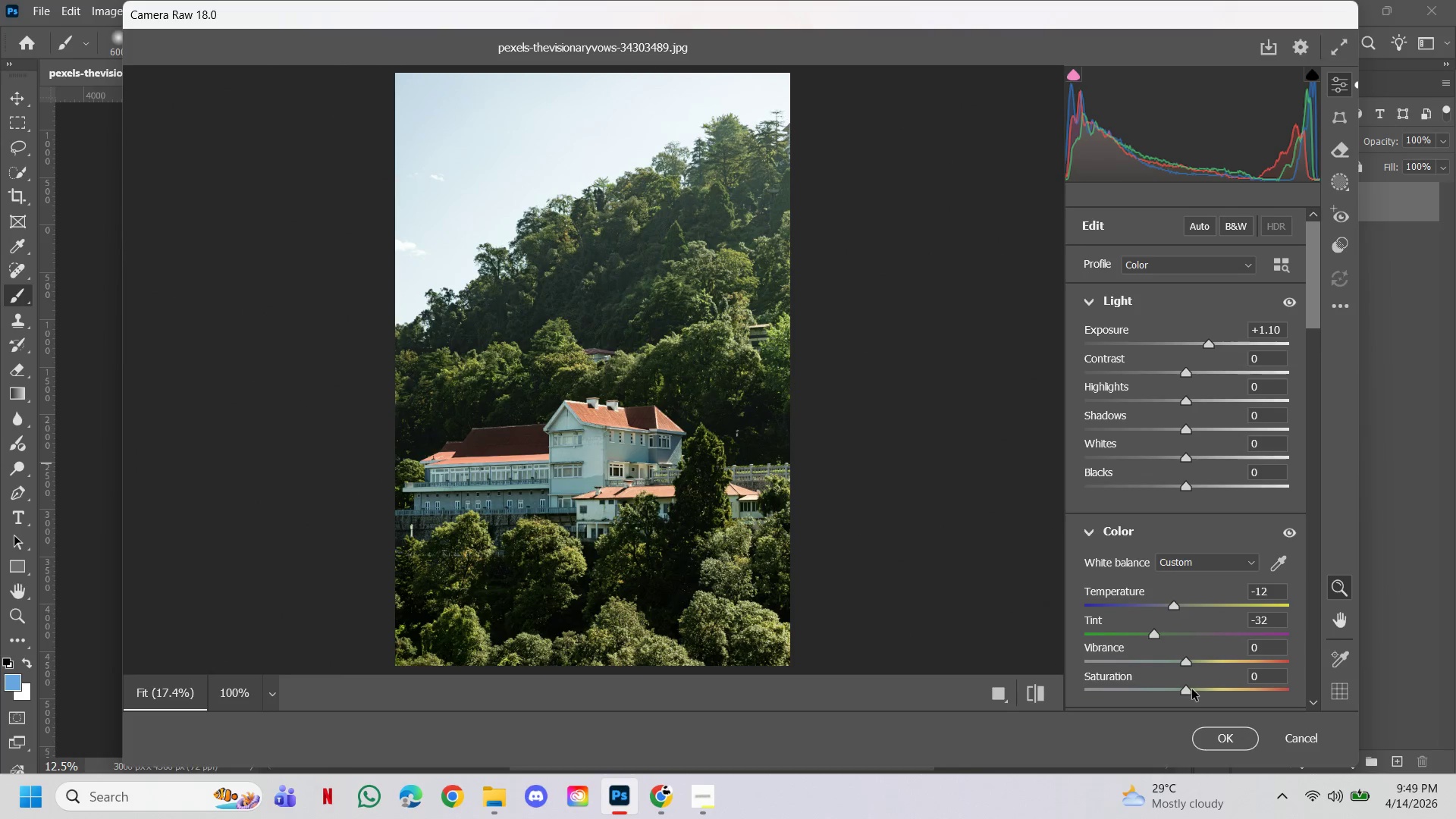 
left_click_drag(start_coordinate=[1191, 689], to_coordinate=[1254, 686])
 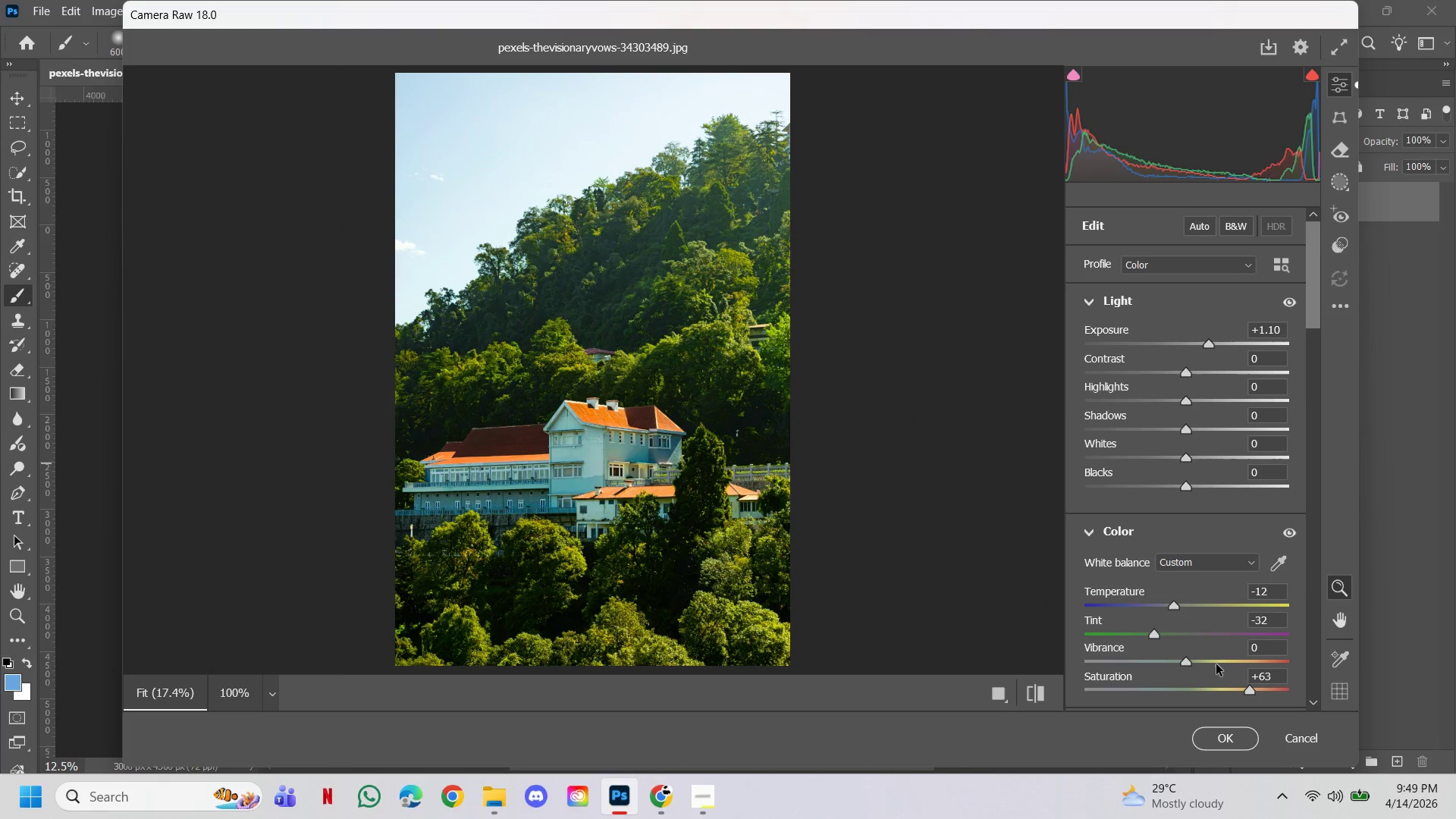 
scroll: coordinate [1217, 666], scroll_direction: down, amount: 3.0
 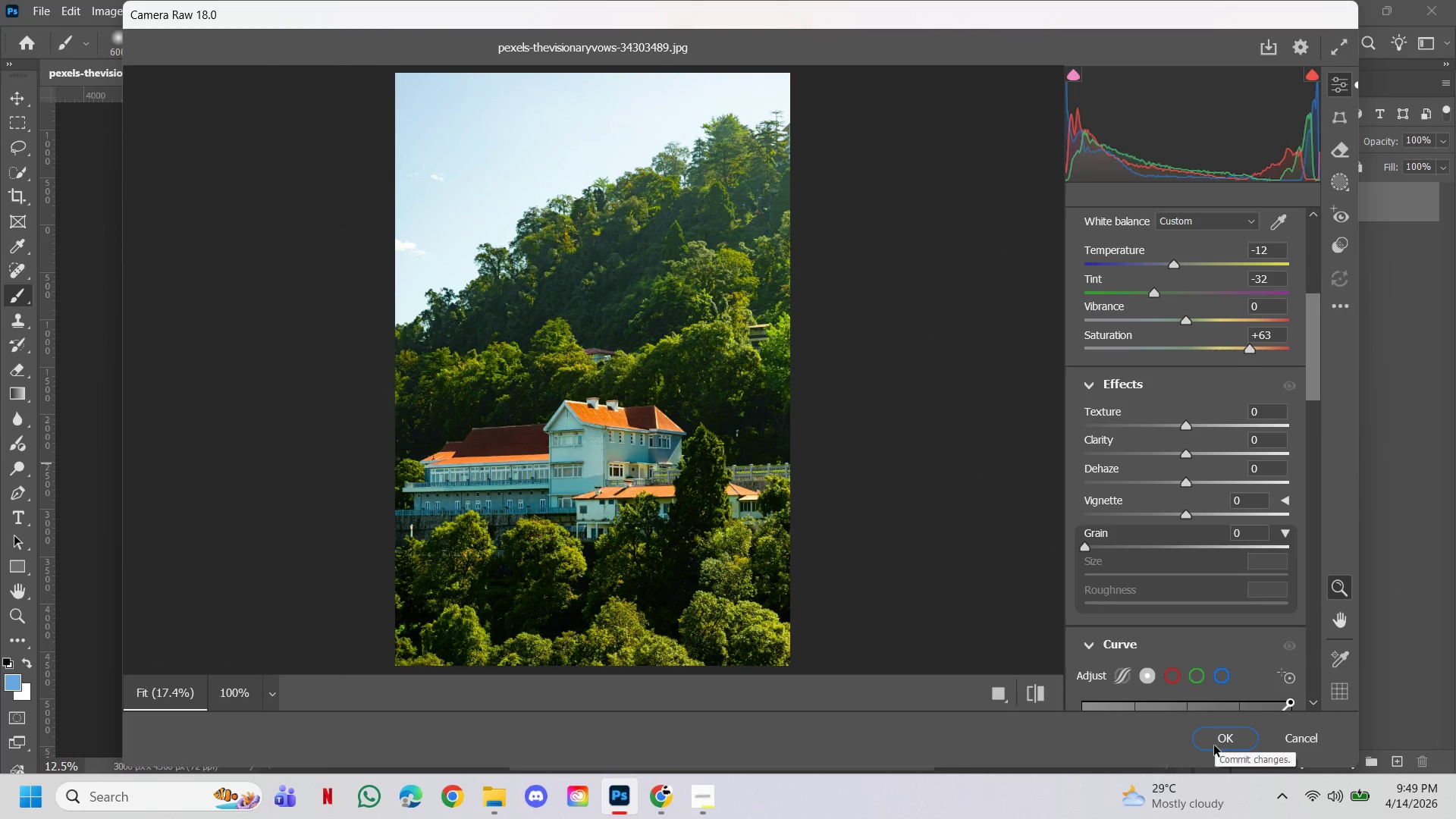 
left_click([1216, 744])
 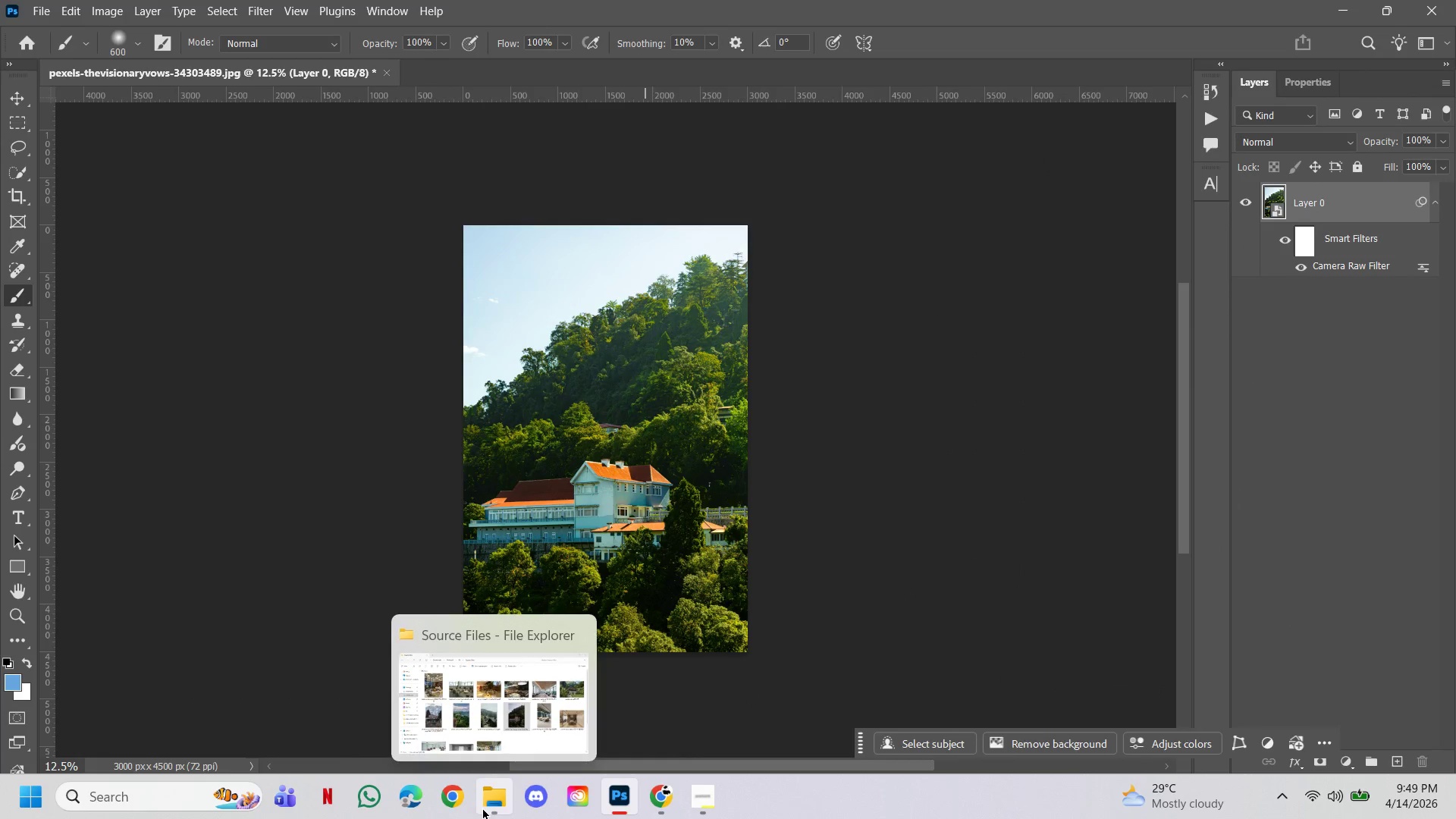 
left_click([521, 730])
 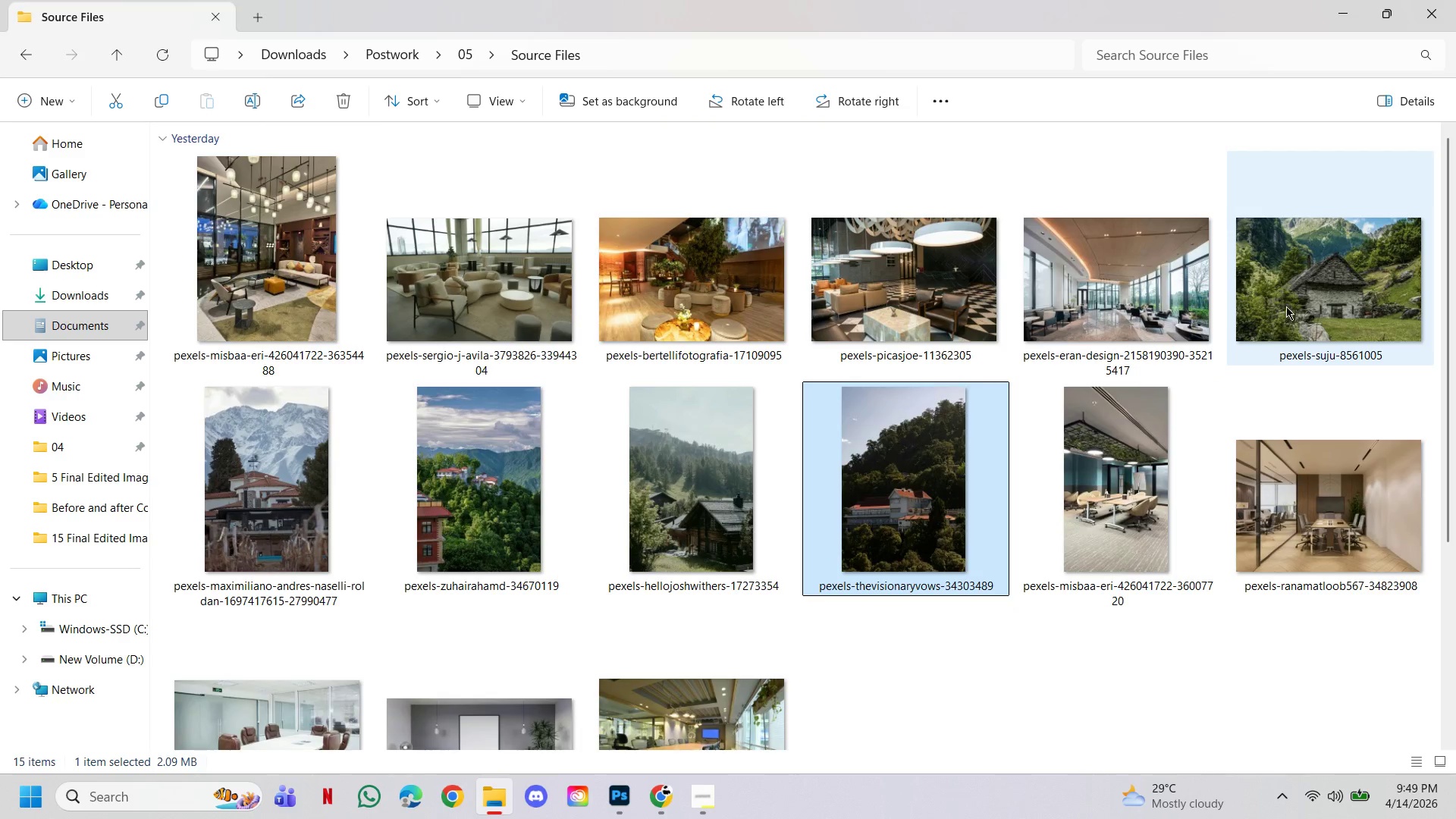 
left_click([1312, 285])
 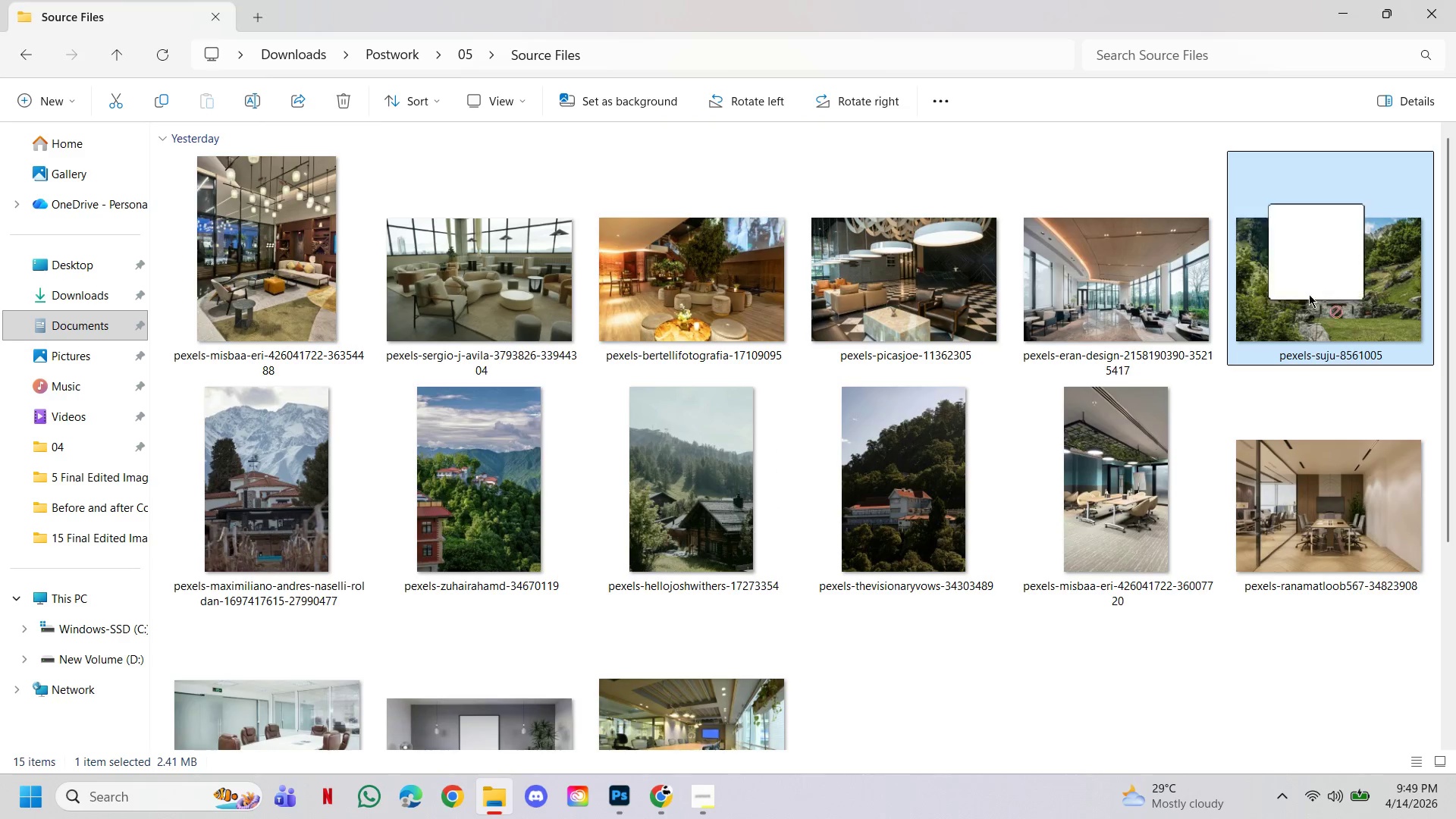 
left_click_drag(start_coordinate=[1323, 283], to_coordinate=[620, 438])
 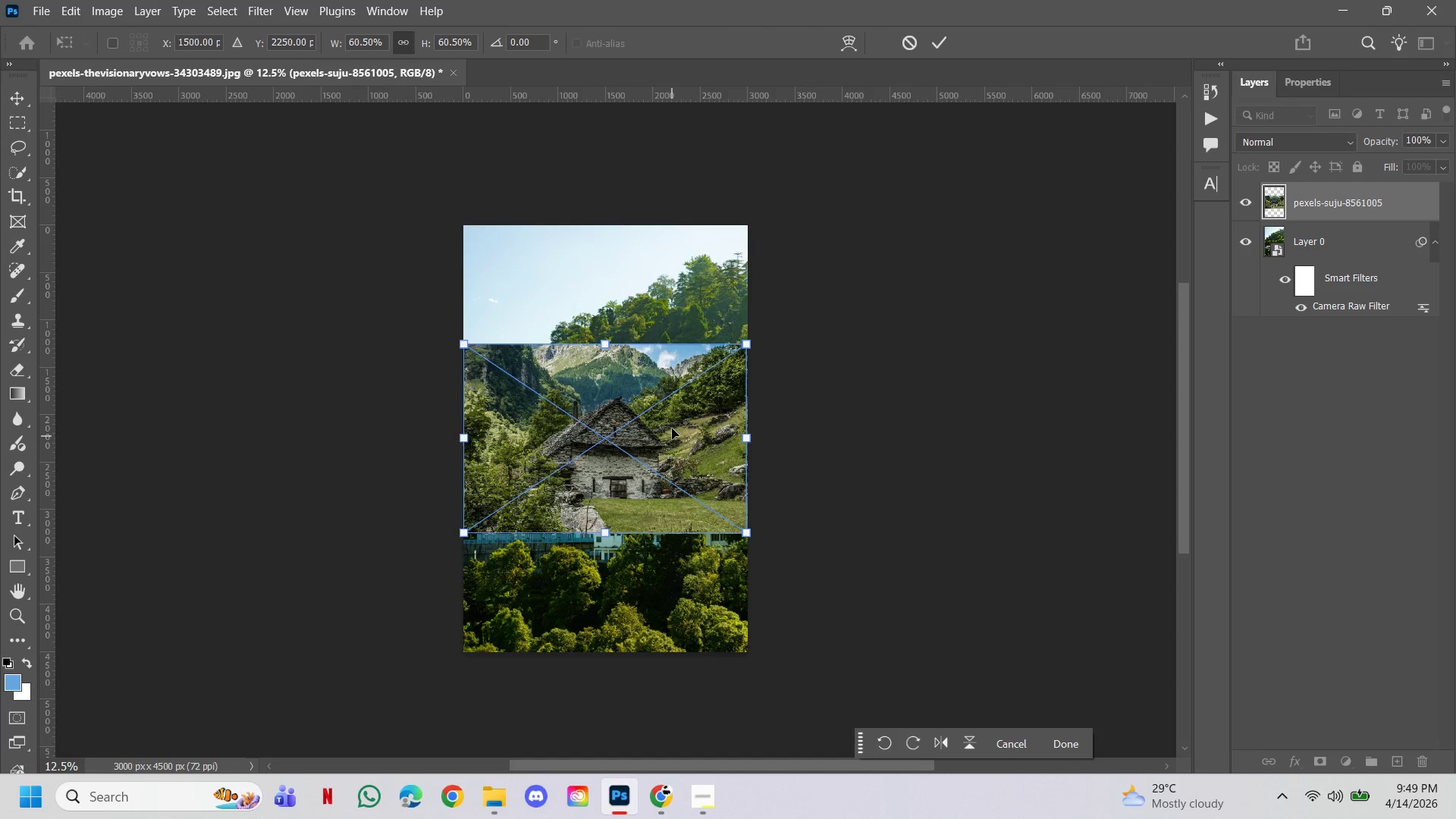 
left_click_drag(start_coordinate=[688, 427], to_coordinate=[682, 328])
 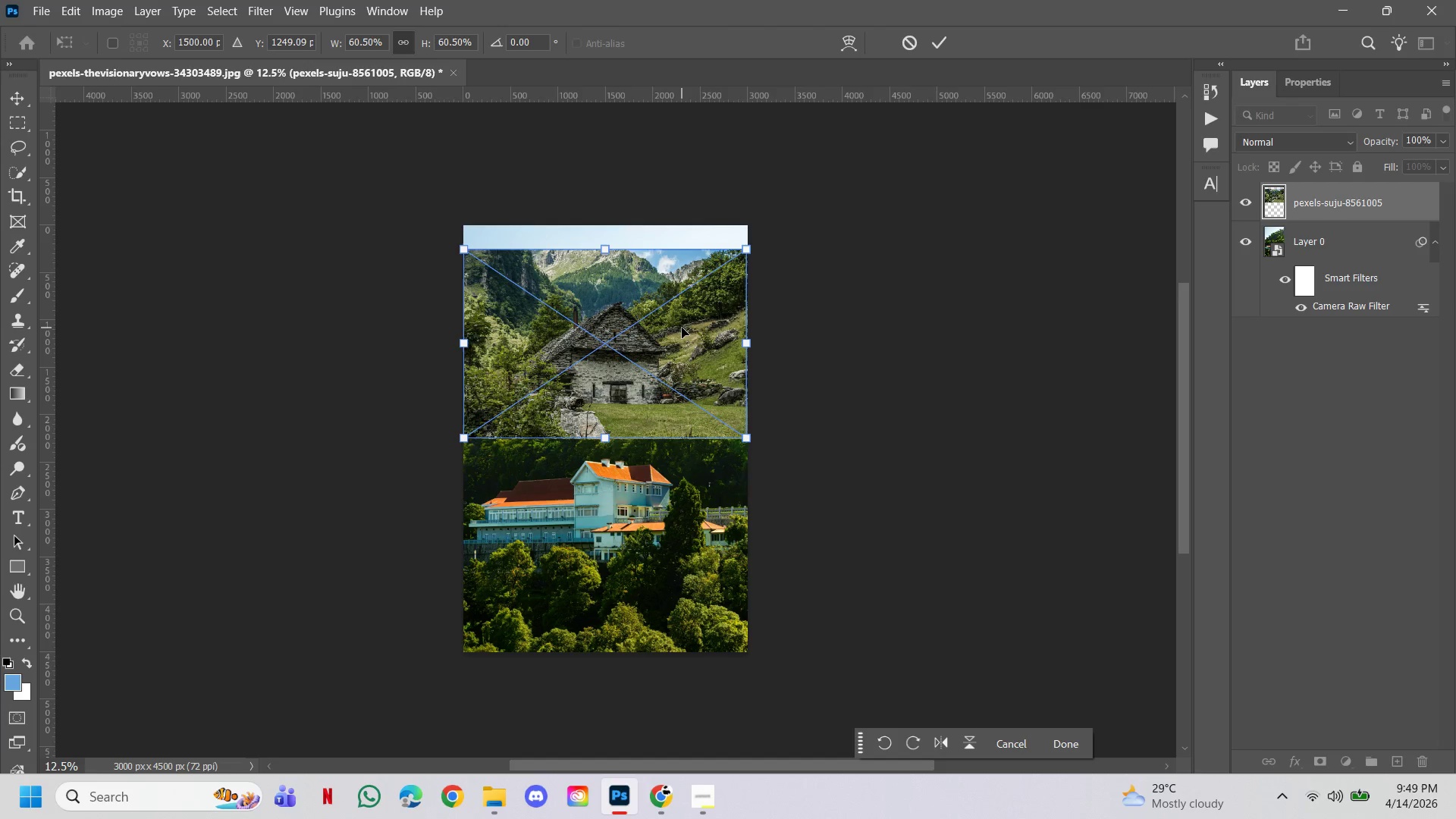 
right_click([682, 328])
 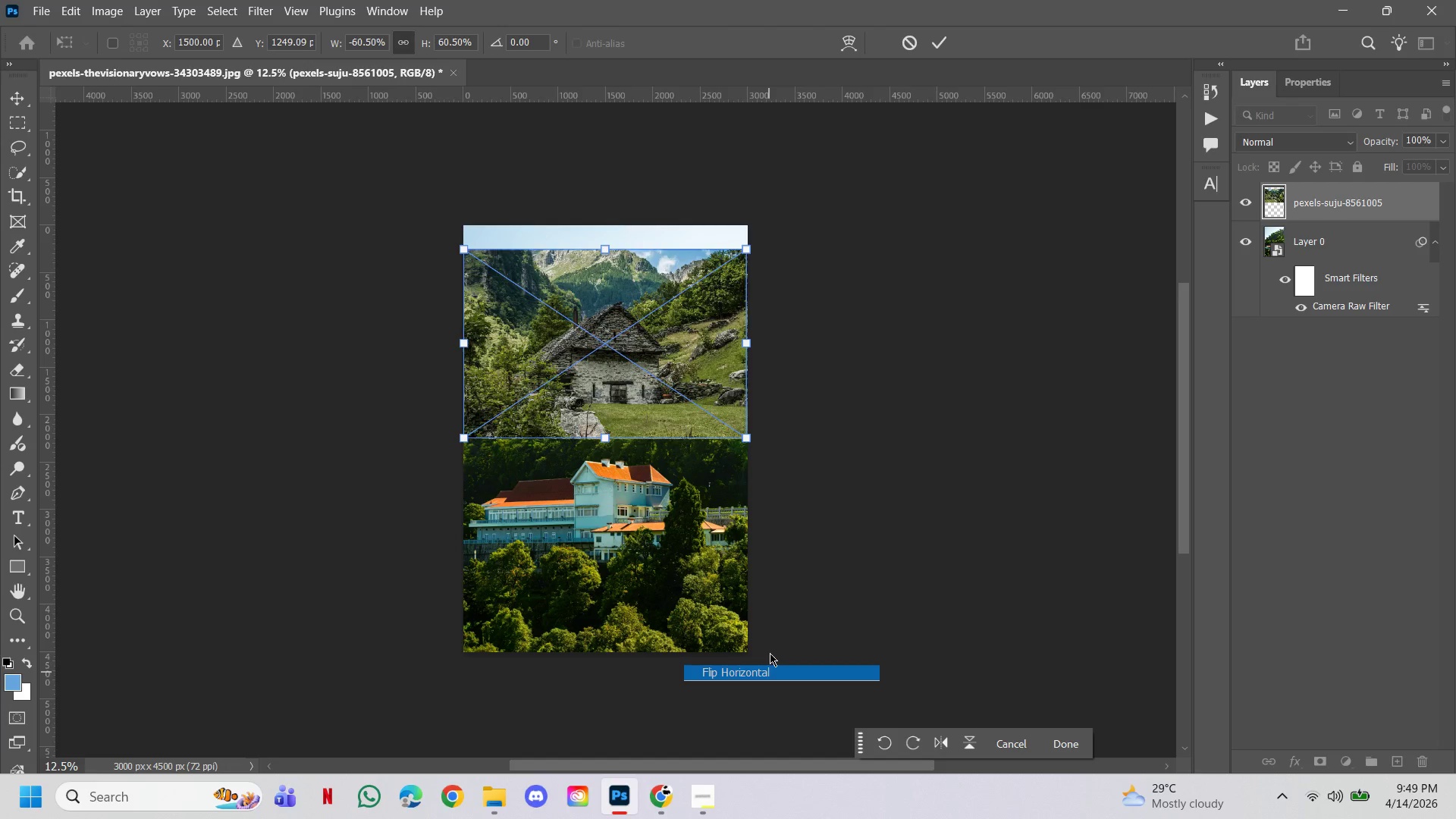 
hold_key(key=ControlLeft, duration=0.52)
 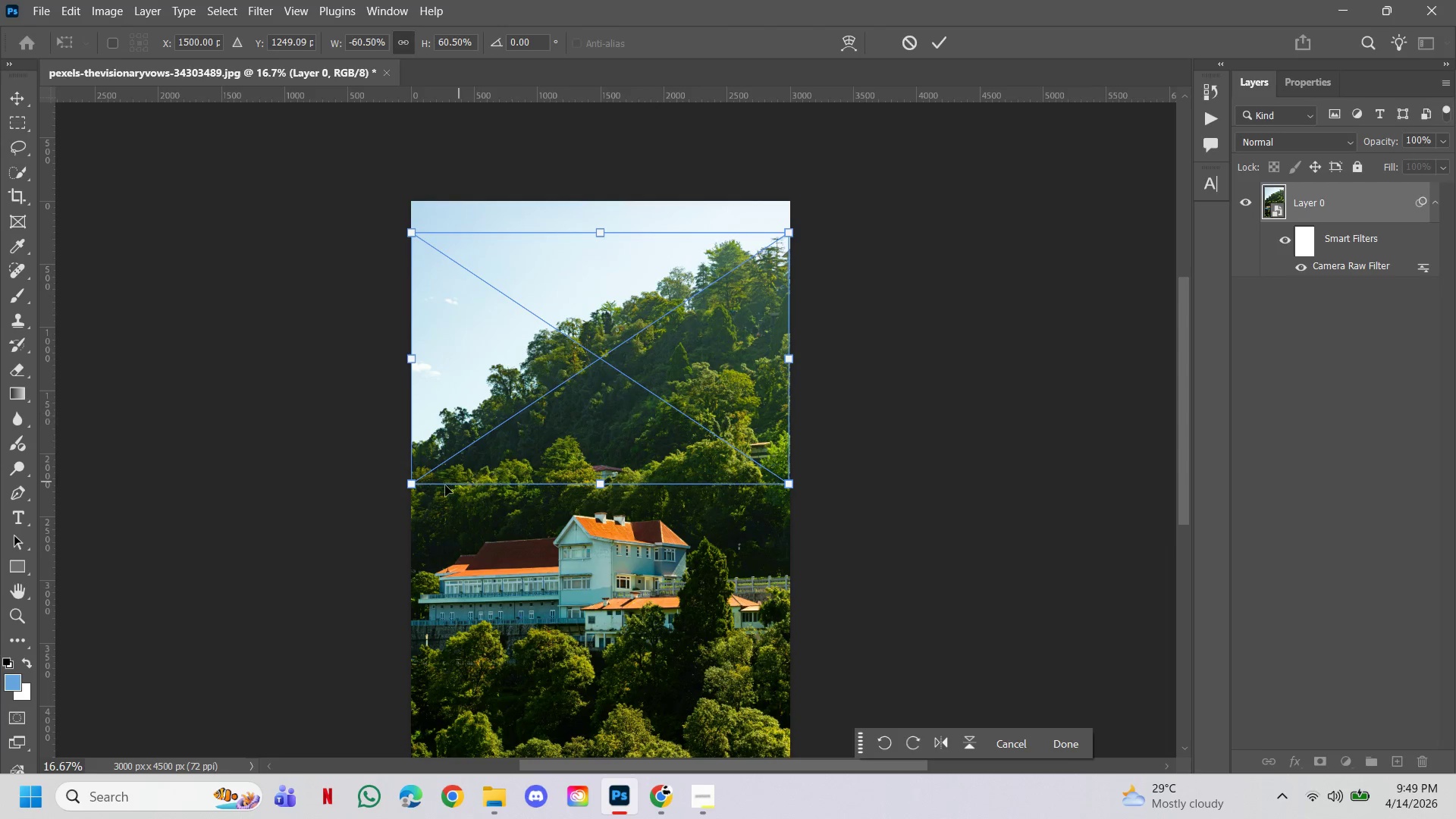 
hold_key(key=Space, duration=0.53)
 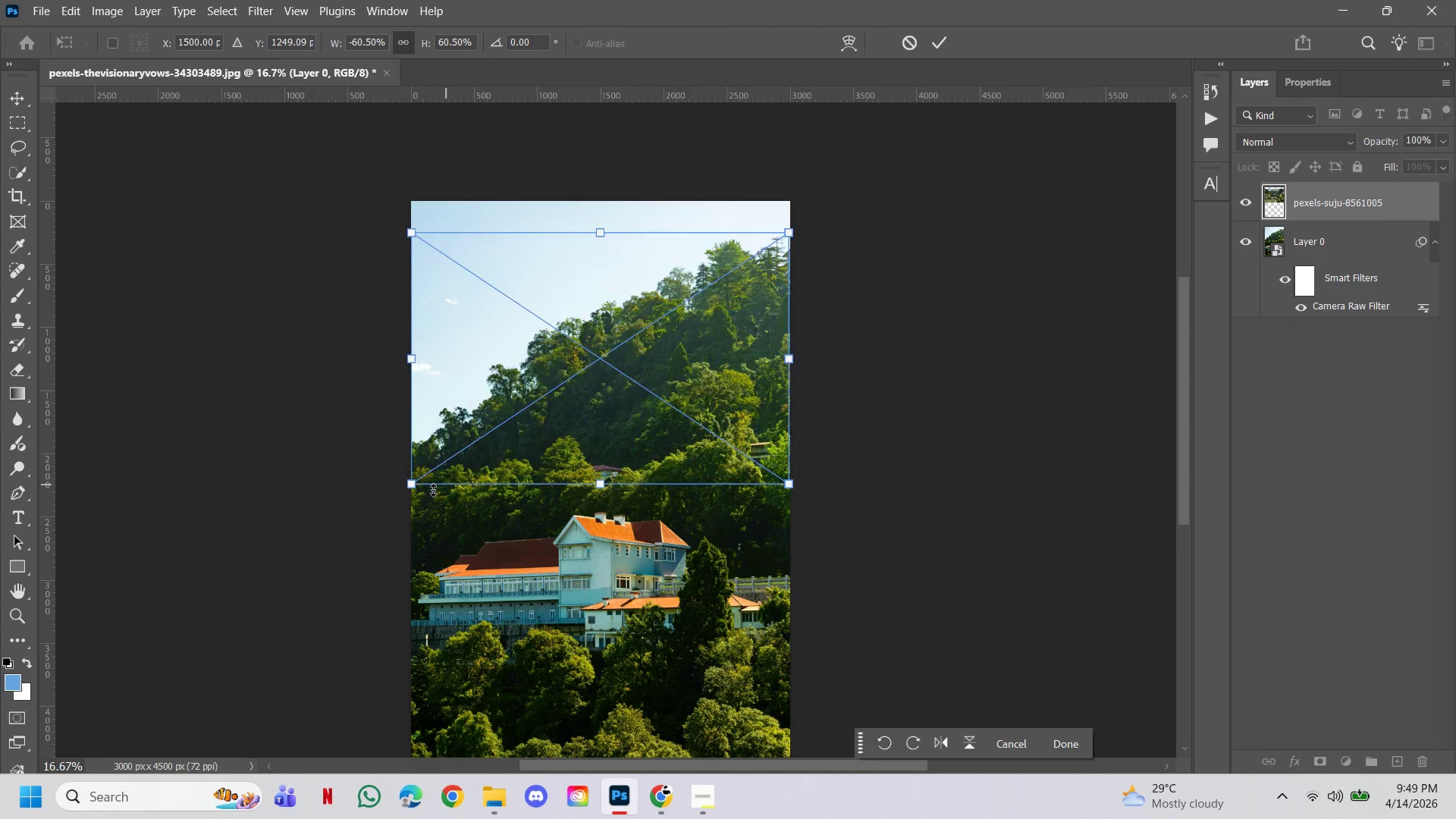 
left_click([620, 297])
 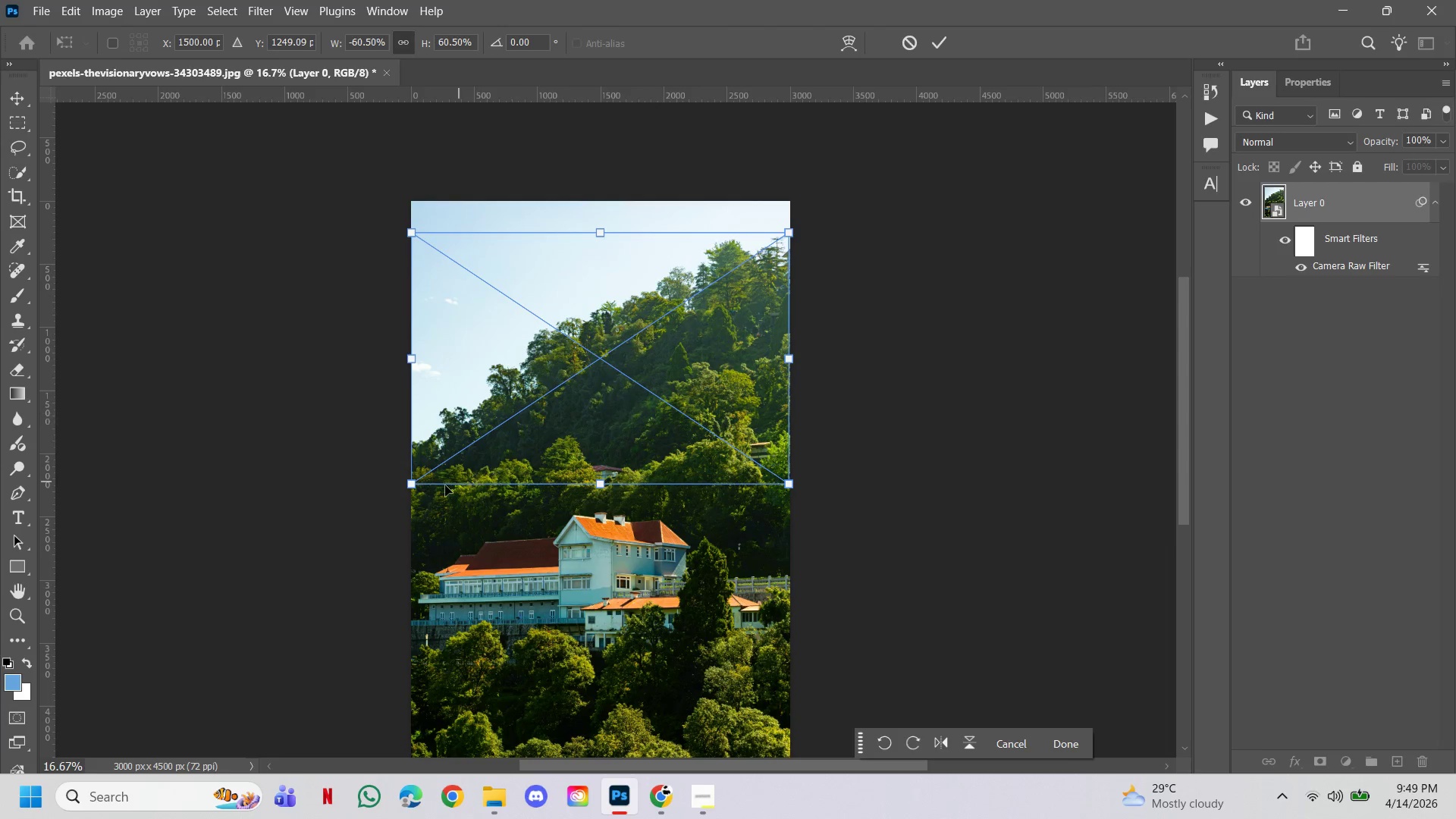 
hold_key(key=ShiftLeft, duration=1.67)
left_click_drag(start_coordinate=[419, 485], to_coordinate=[331, 569])
 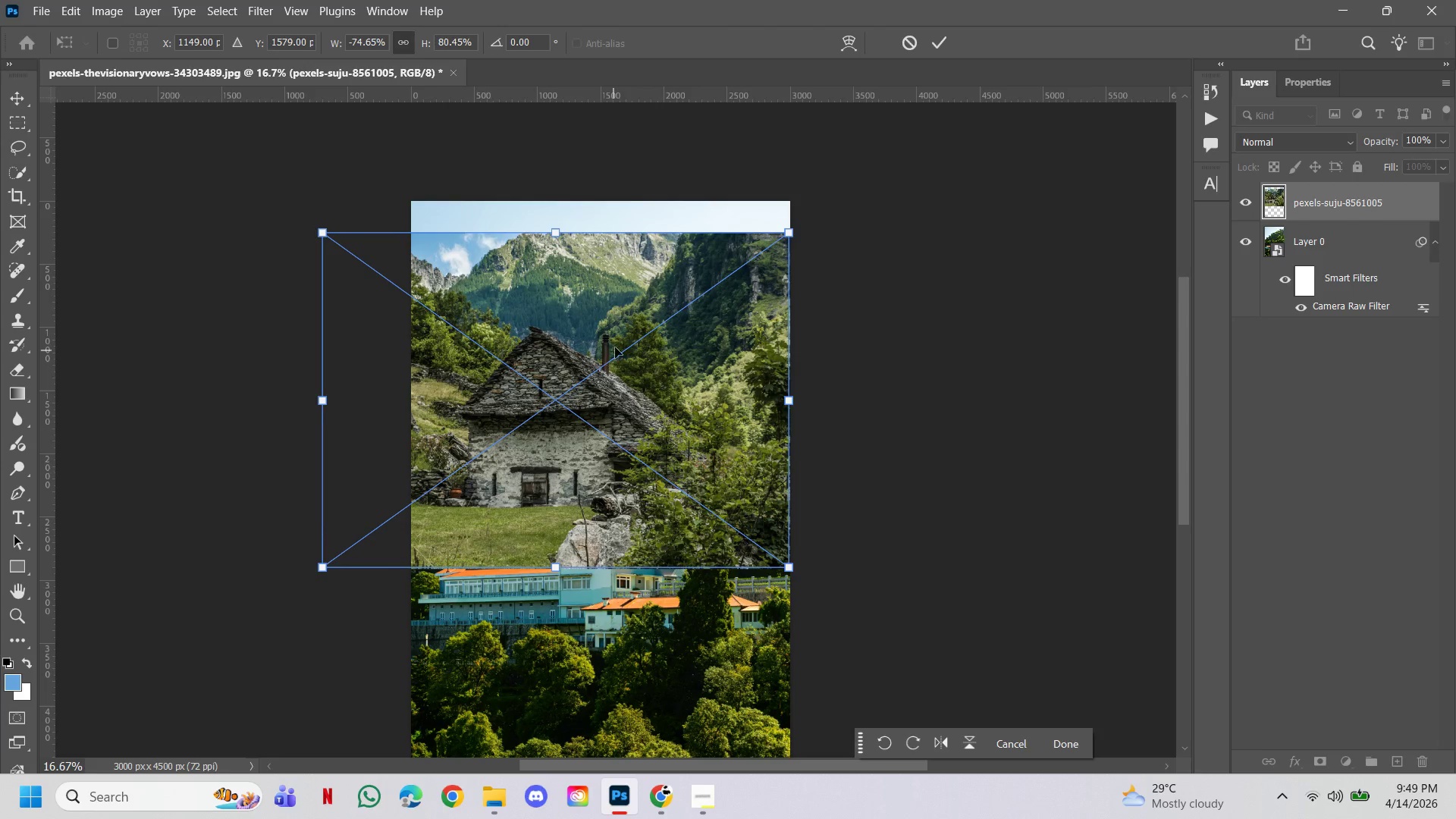 
left_click_drag(start_coordinate=[617, 346], to_coordinate=[659, 341])
 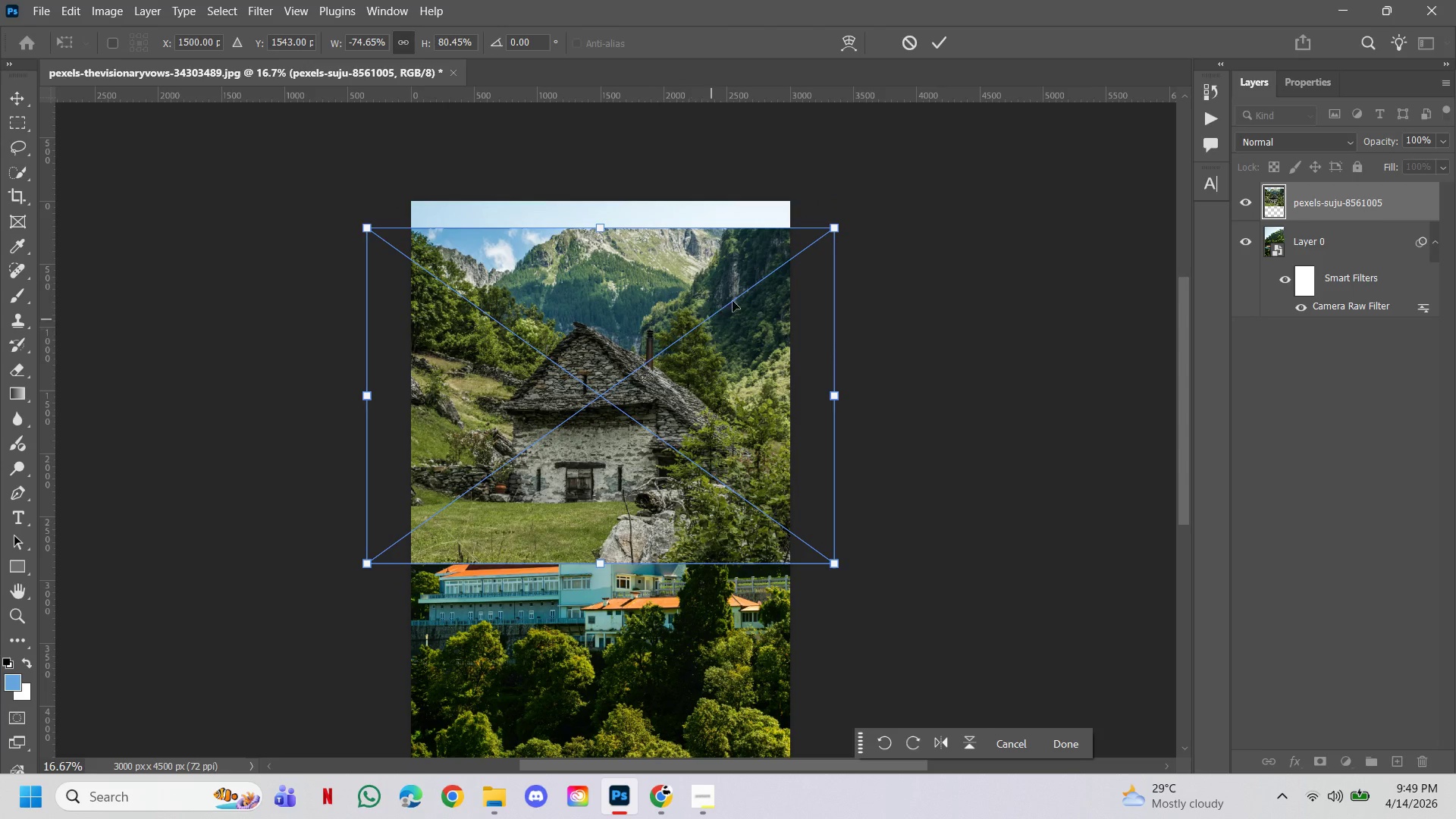 
hold_key(key=ShiftLeft, duration=2.05)
left_click_drag(start_coordinate=[833, 571], to_coordinate=[1107, 696])
 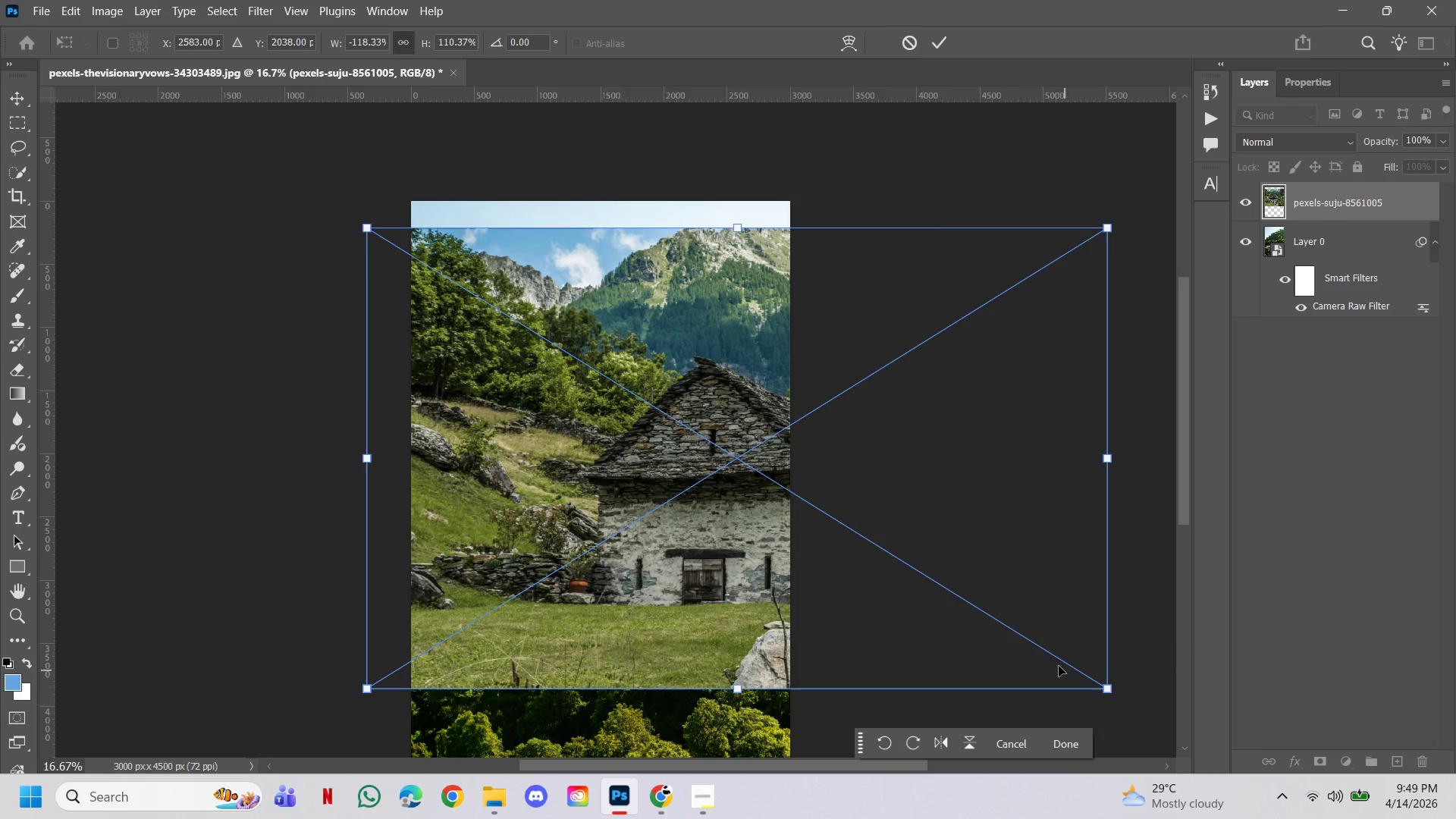 
hold_key(key=ControlLeft, duration=0.44)
 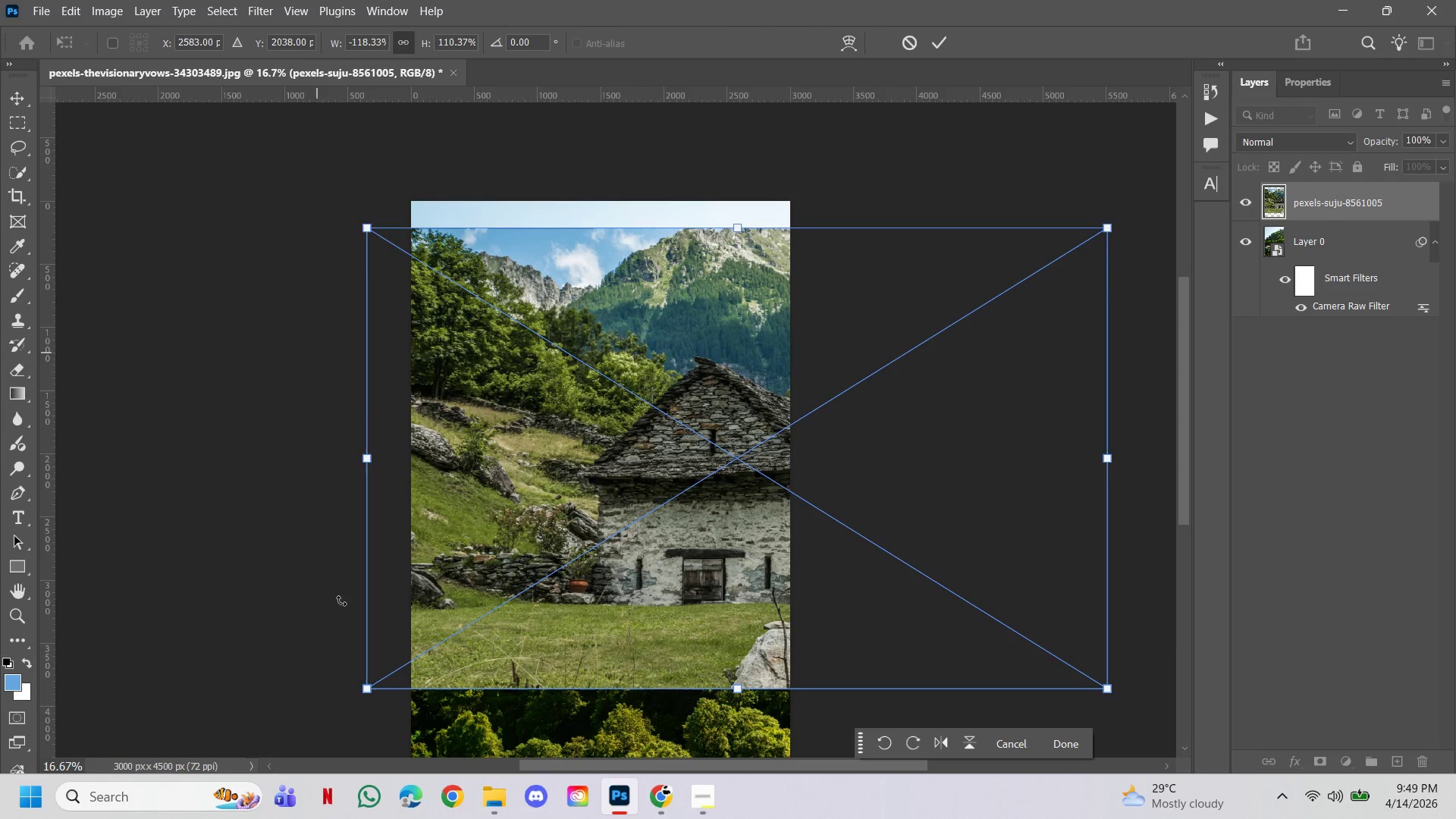 
key(Z)
 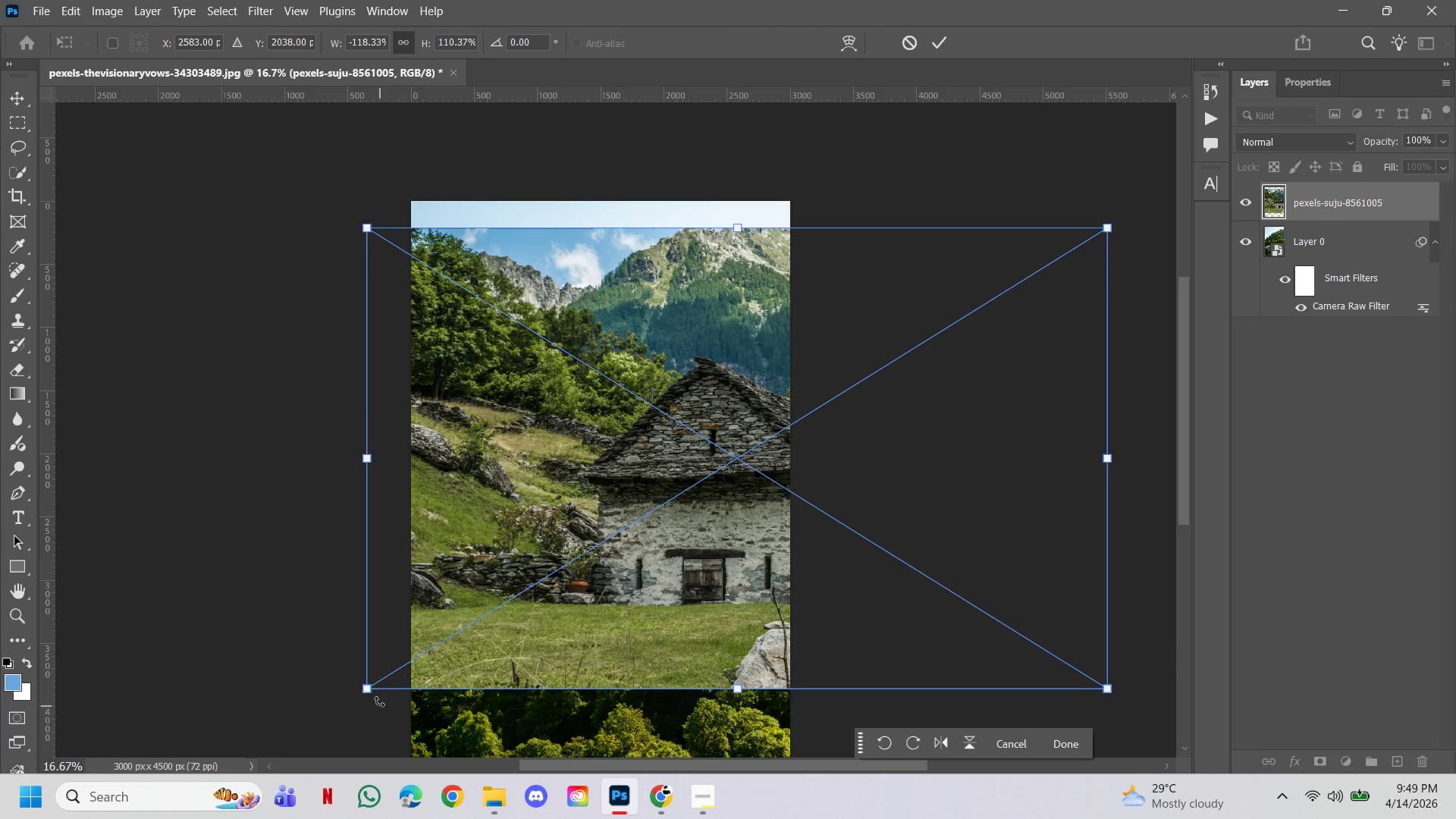 
left_click_drag(start_coordinate=[371, 692], to_coordinate=[191, 736])
 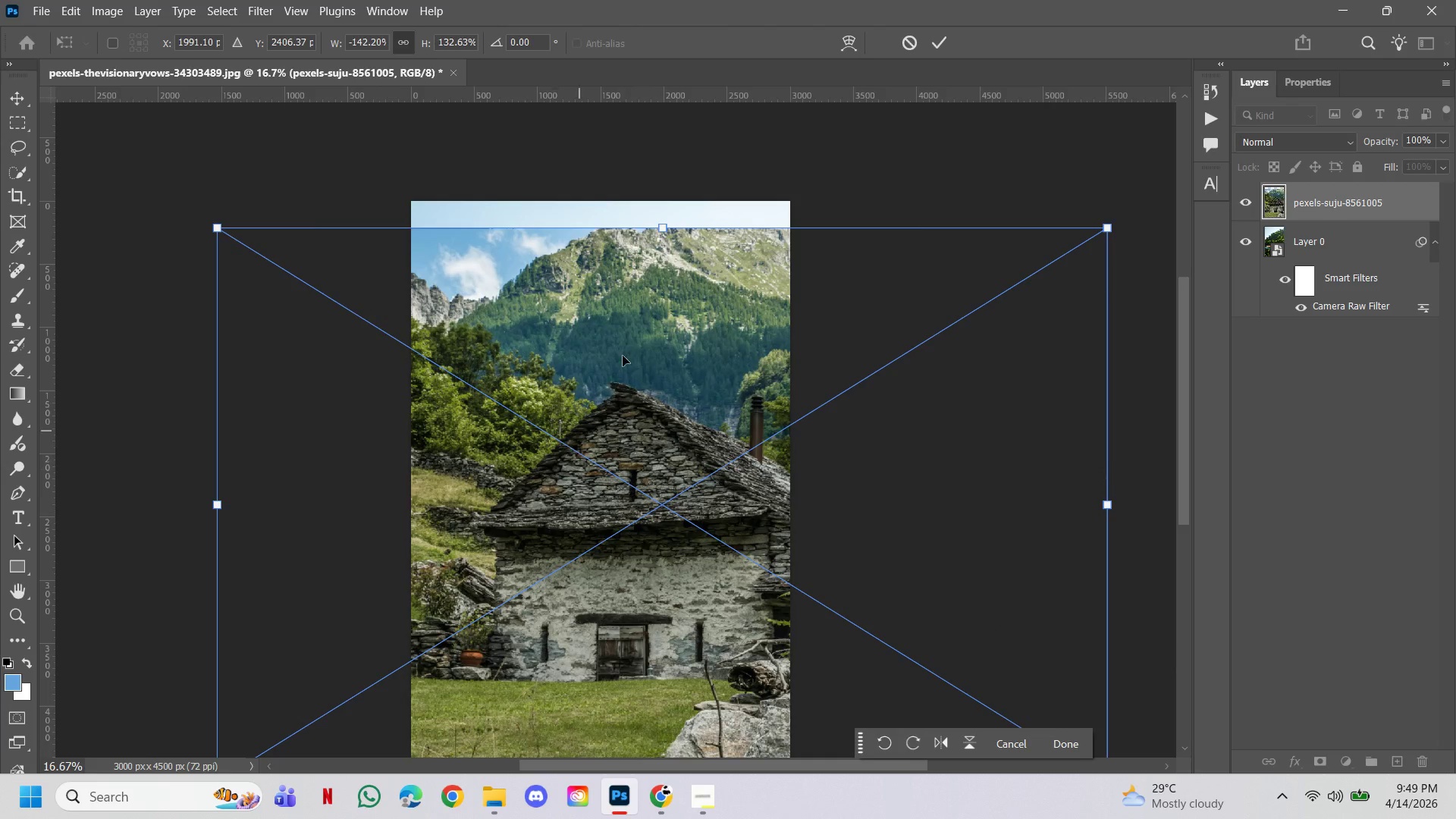 
left_click_drag(start_coordinate=[623, 354], to_coordinate=[704, 347])
 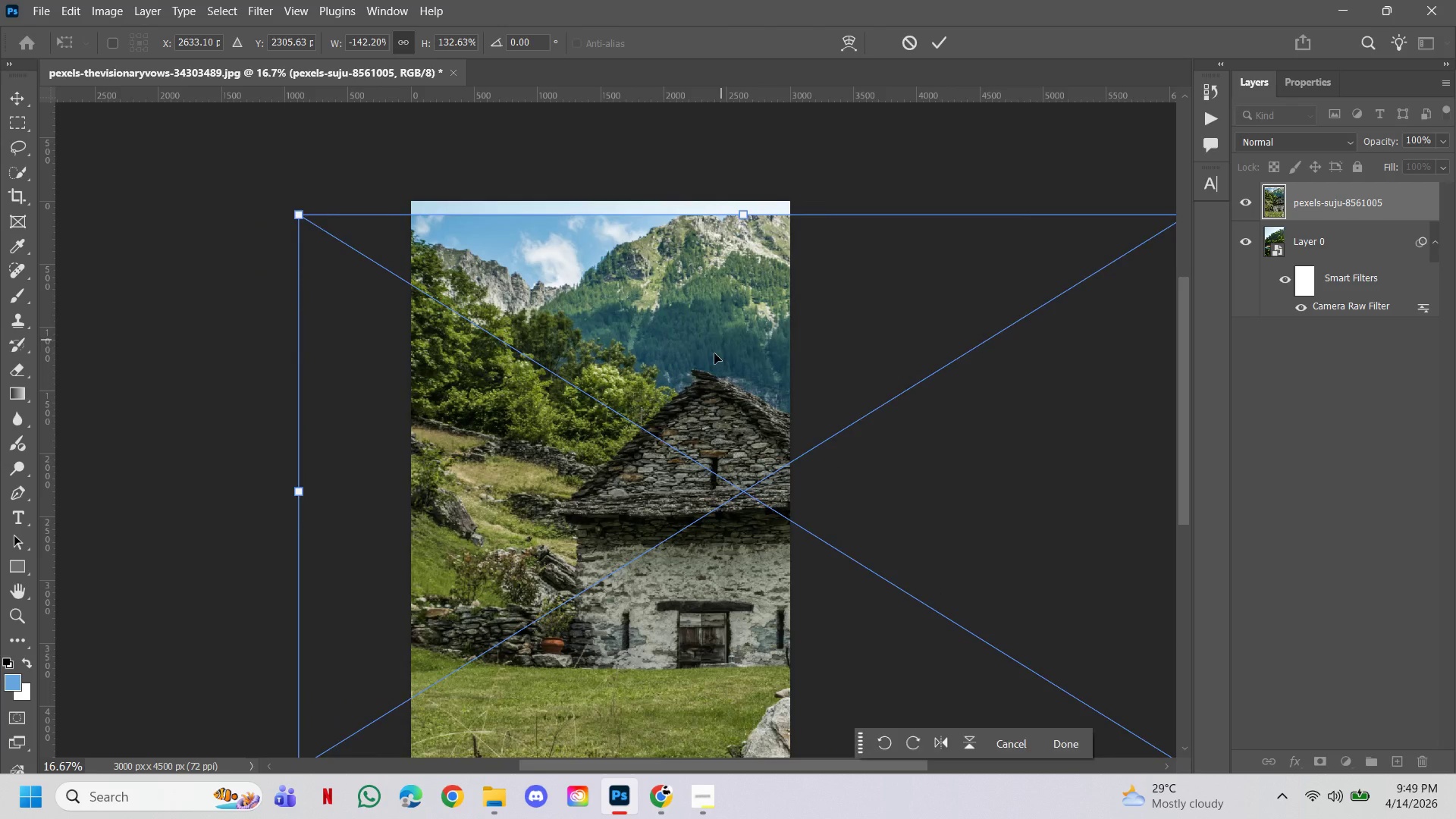 
left_click_drag(start_coordinate=[717, 349], to_coordinate=[619, 340])
 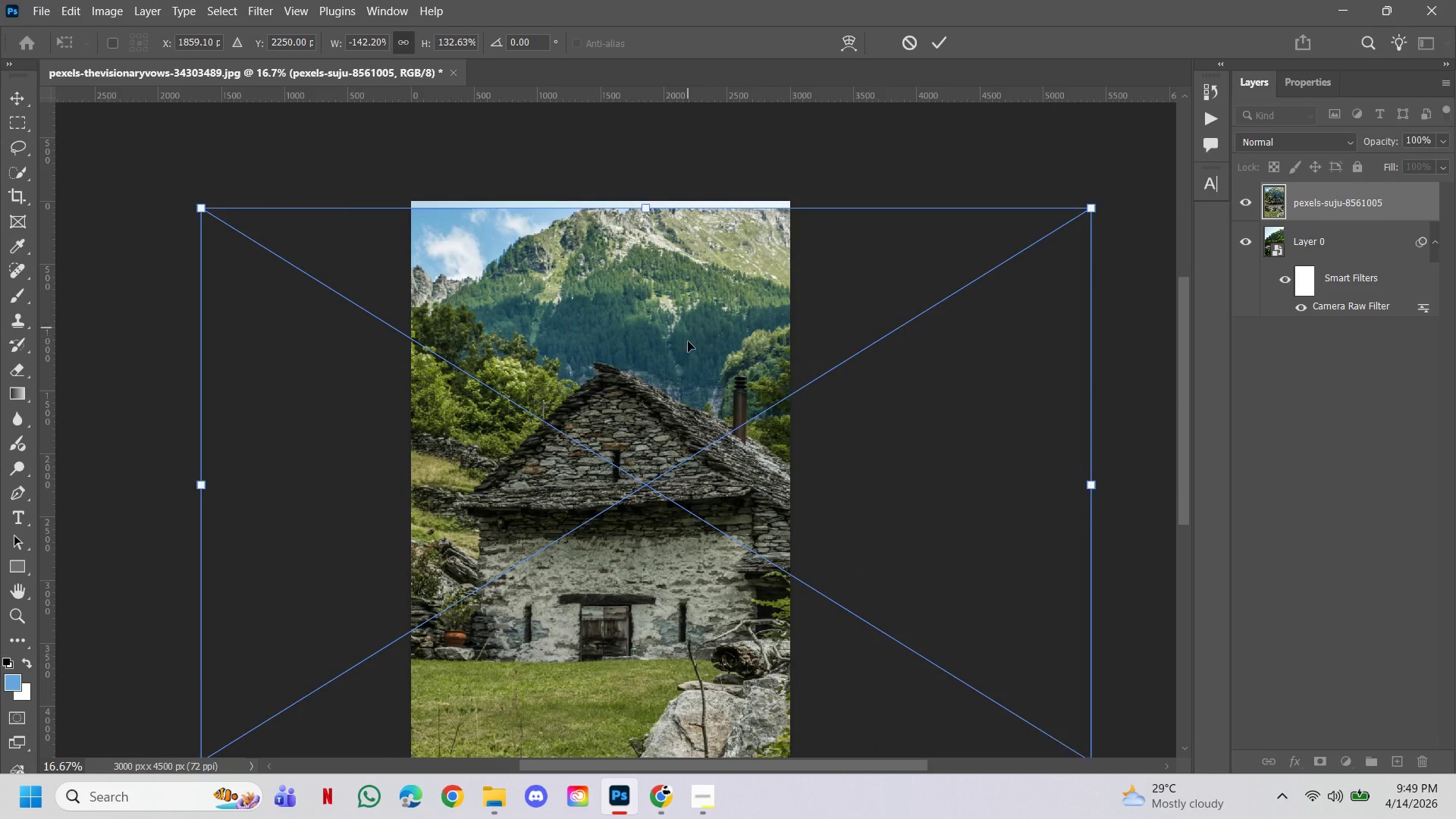 
left_click_drag(start_coordinate=[688, 334], to_coordinate=[783, 331])
 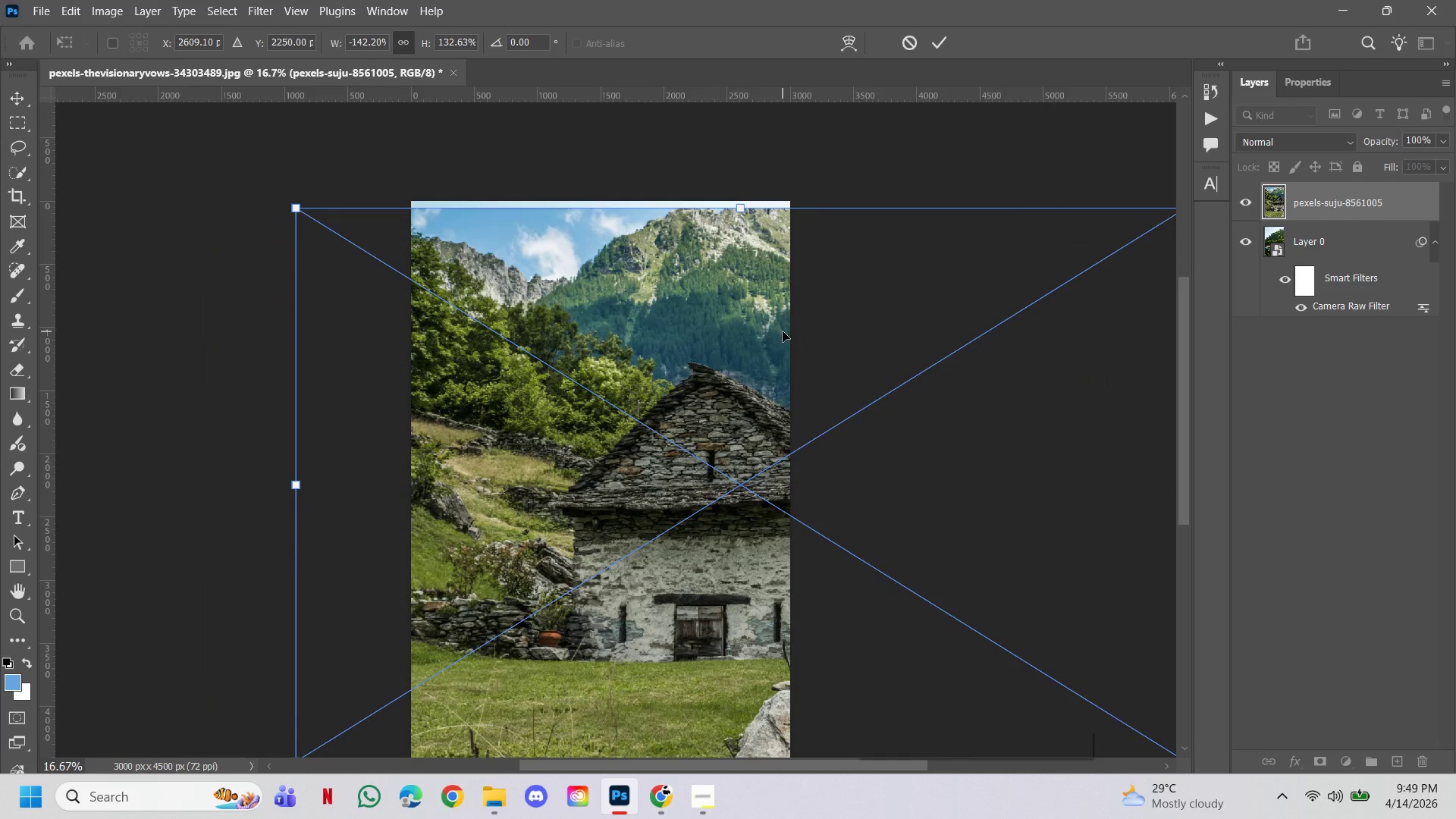 
left_click([783, 331])
 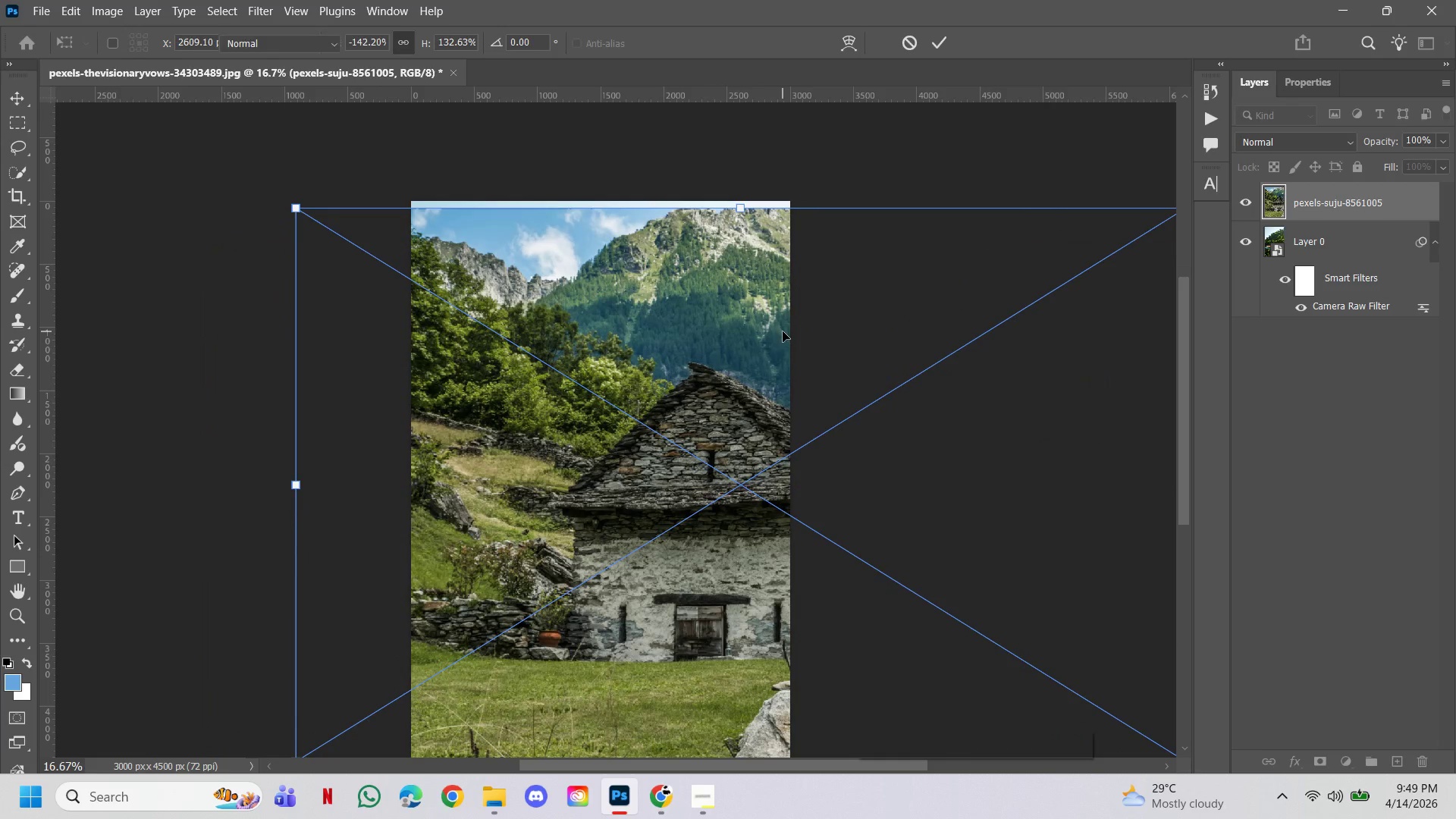 
left_click_drag(start_coordinate=[783, 331], to_coordinate=[783, 326])
 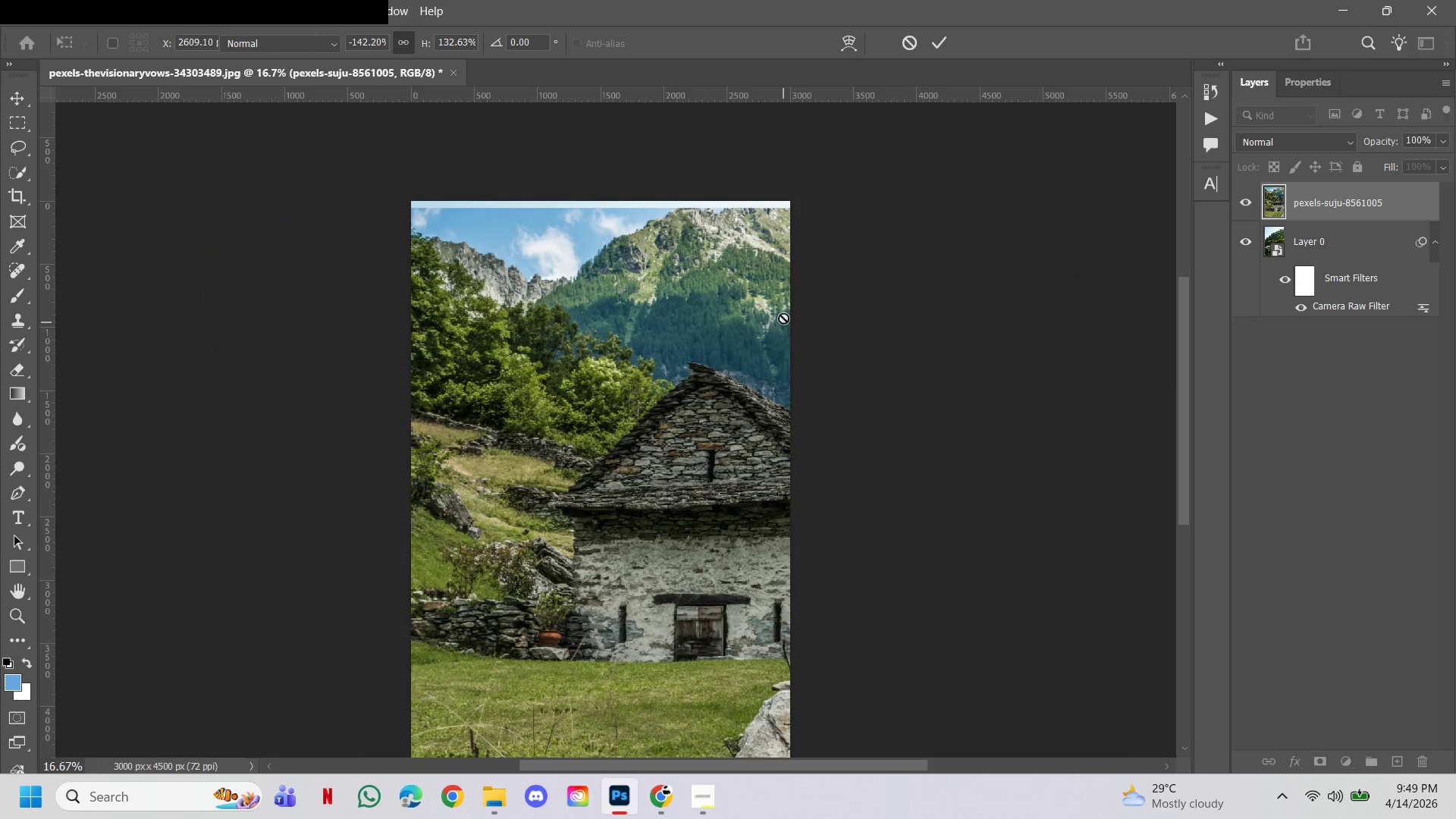 
left_click_drag(start_coordinate=[783, 322], to_coordinate=[783, 318])
 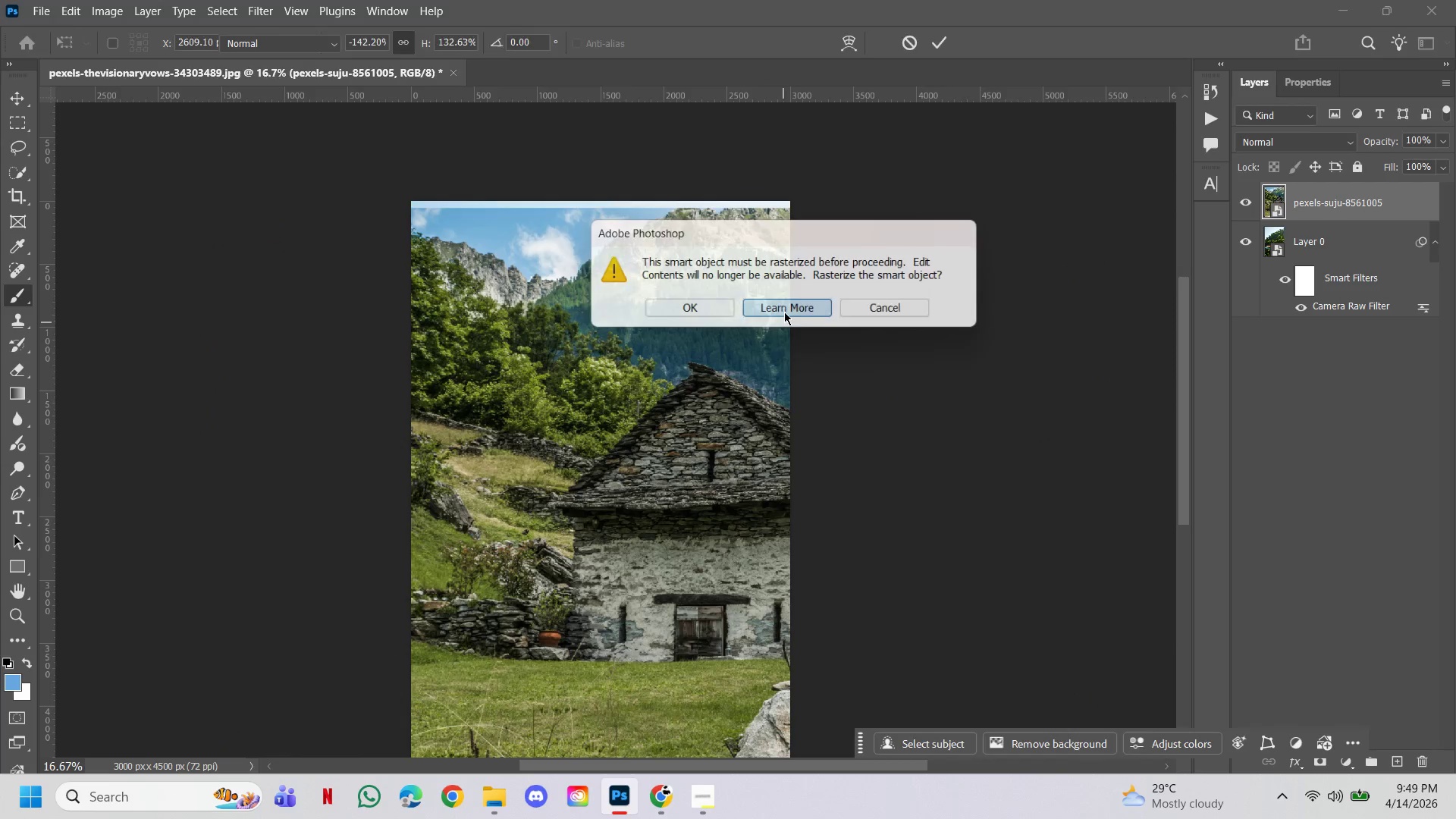 
triple_click([784, 312])
 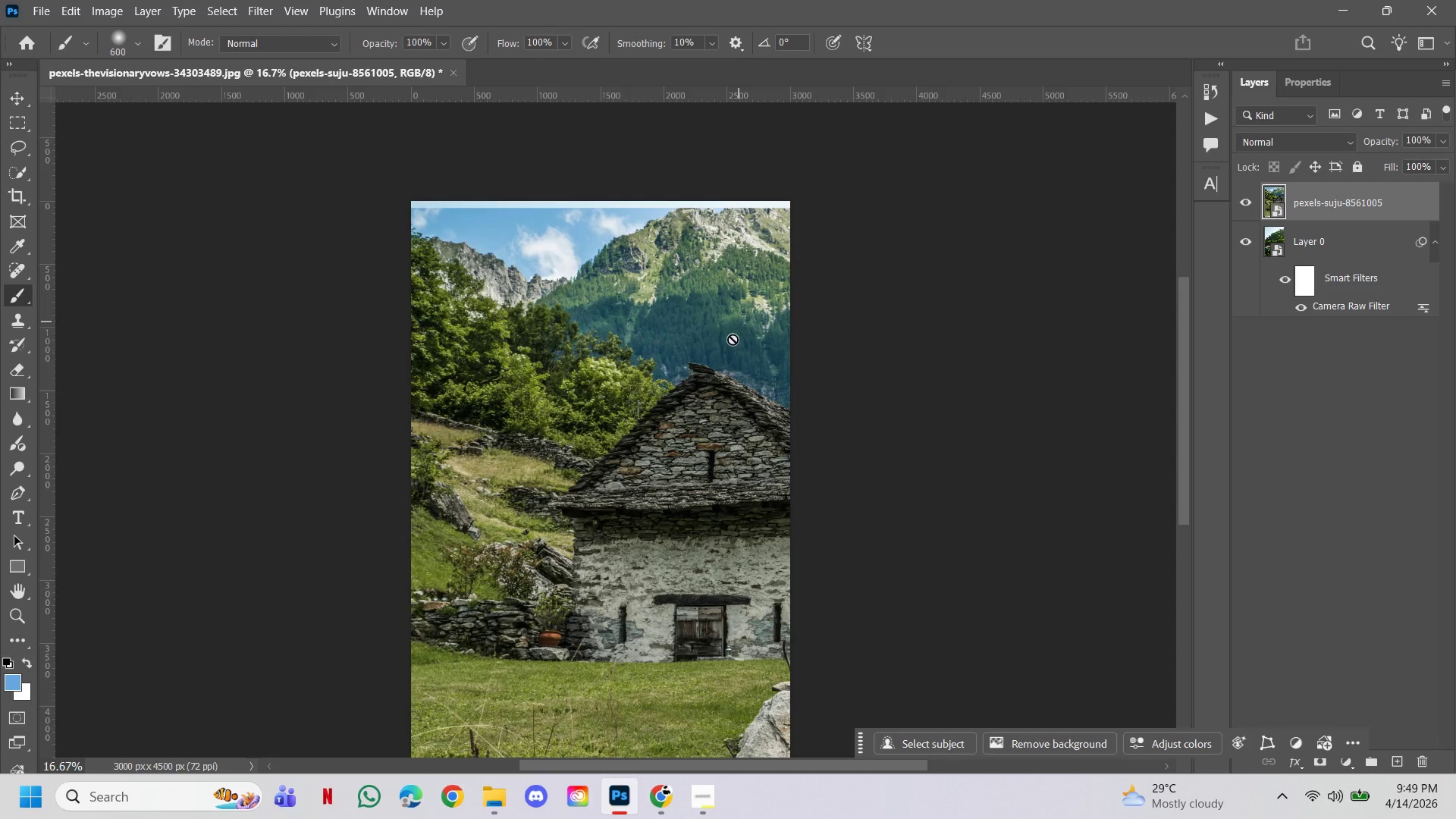 
key(Control+T)
 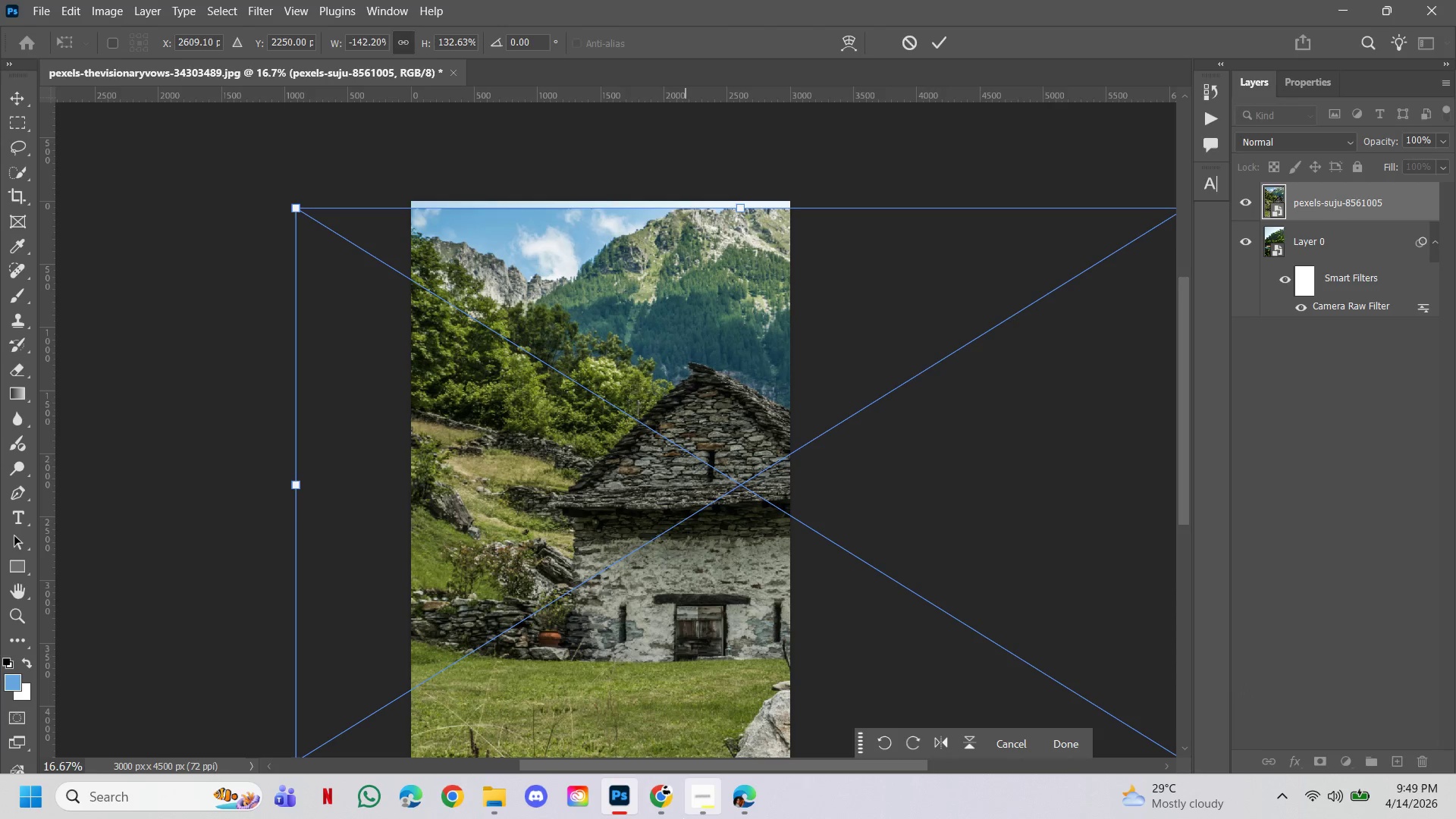 
left_click([749, 808])
 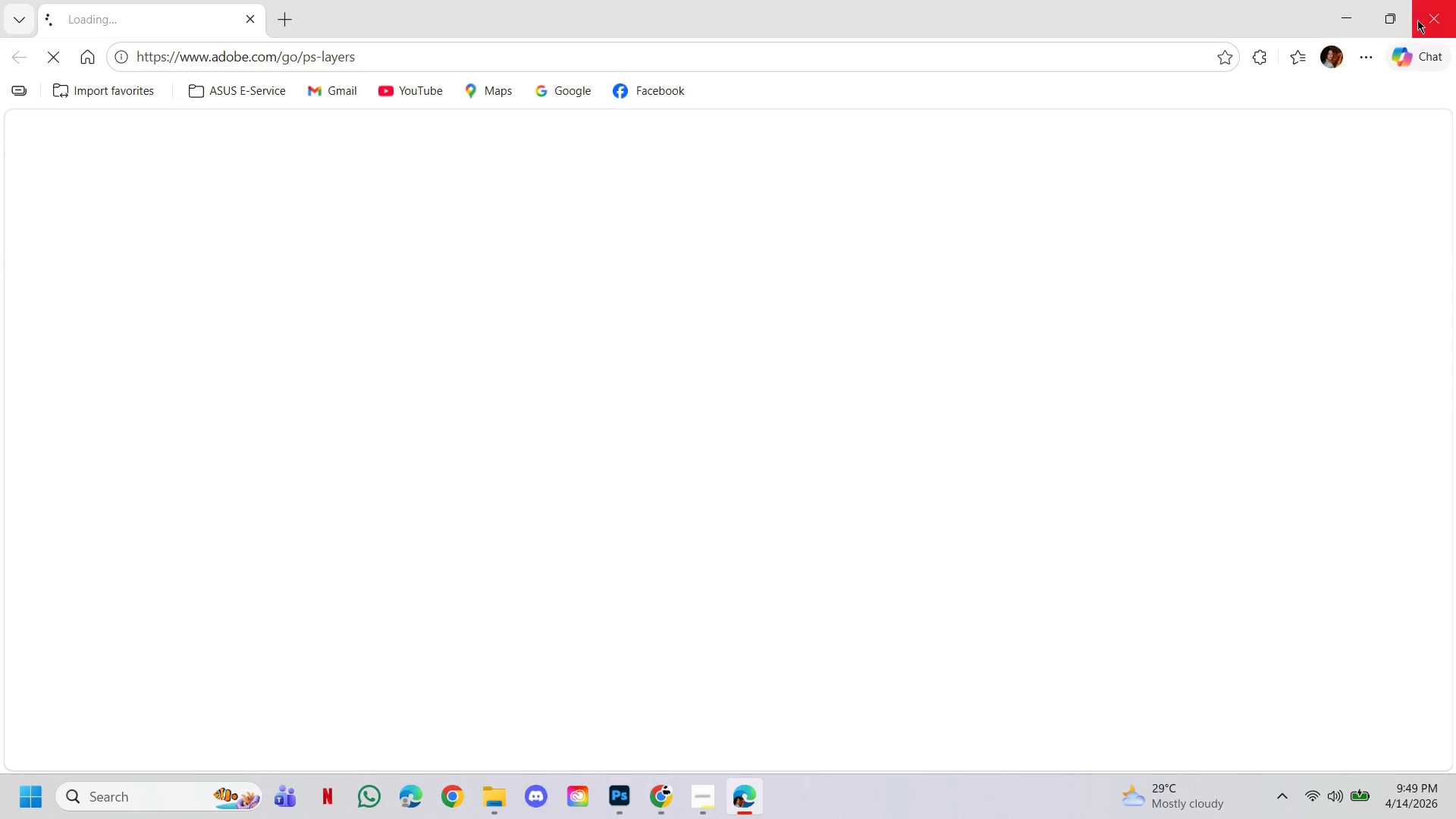 
left_click([1422, 20])
 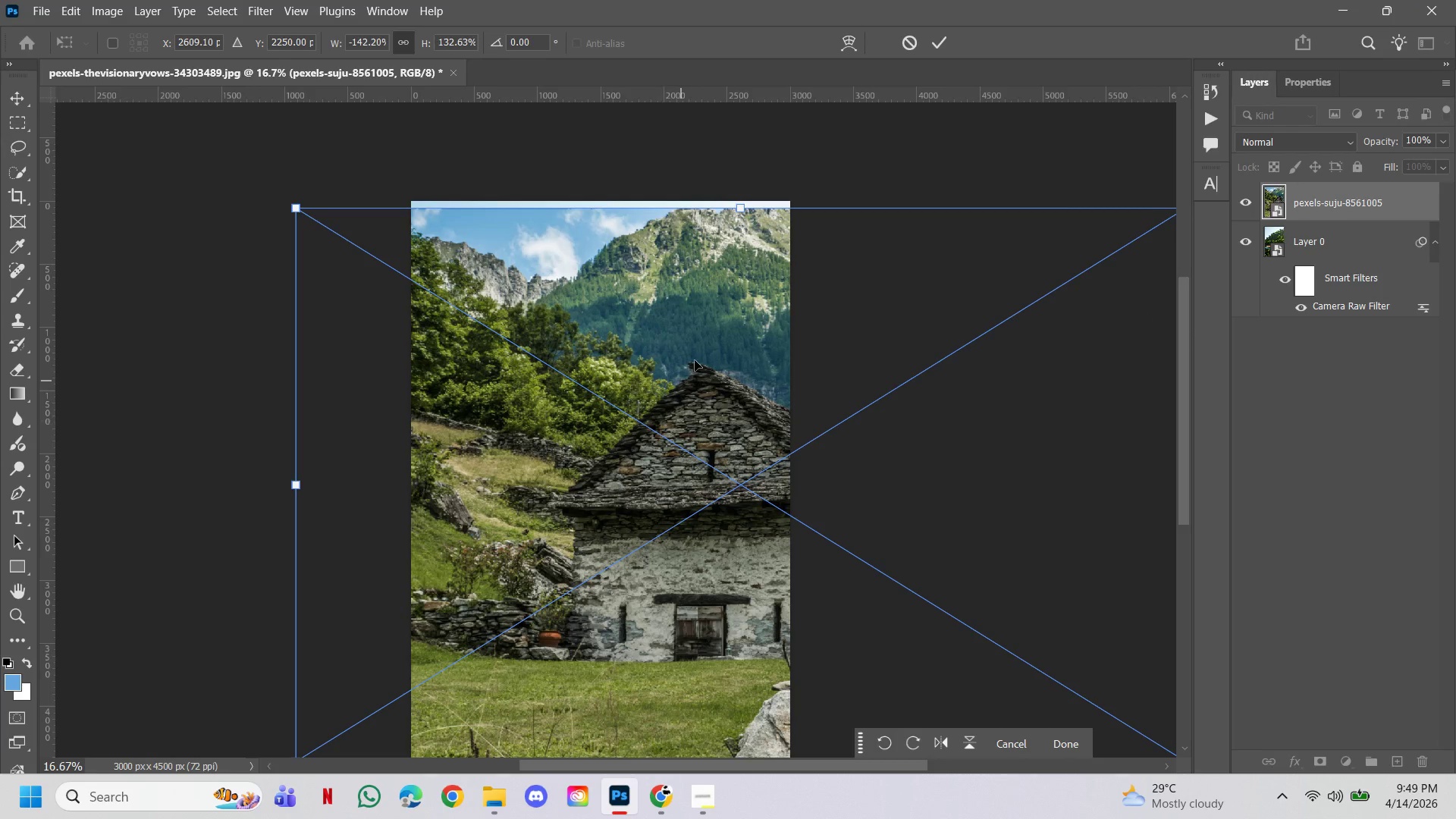 
left_click_drag(start_coordinate=[695, 356], to_coordinate=[690, 367])
 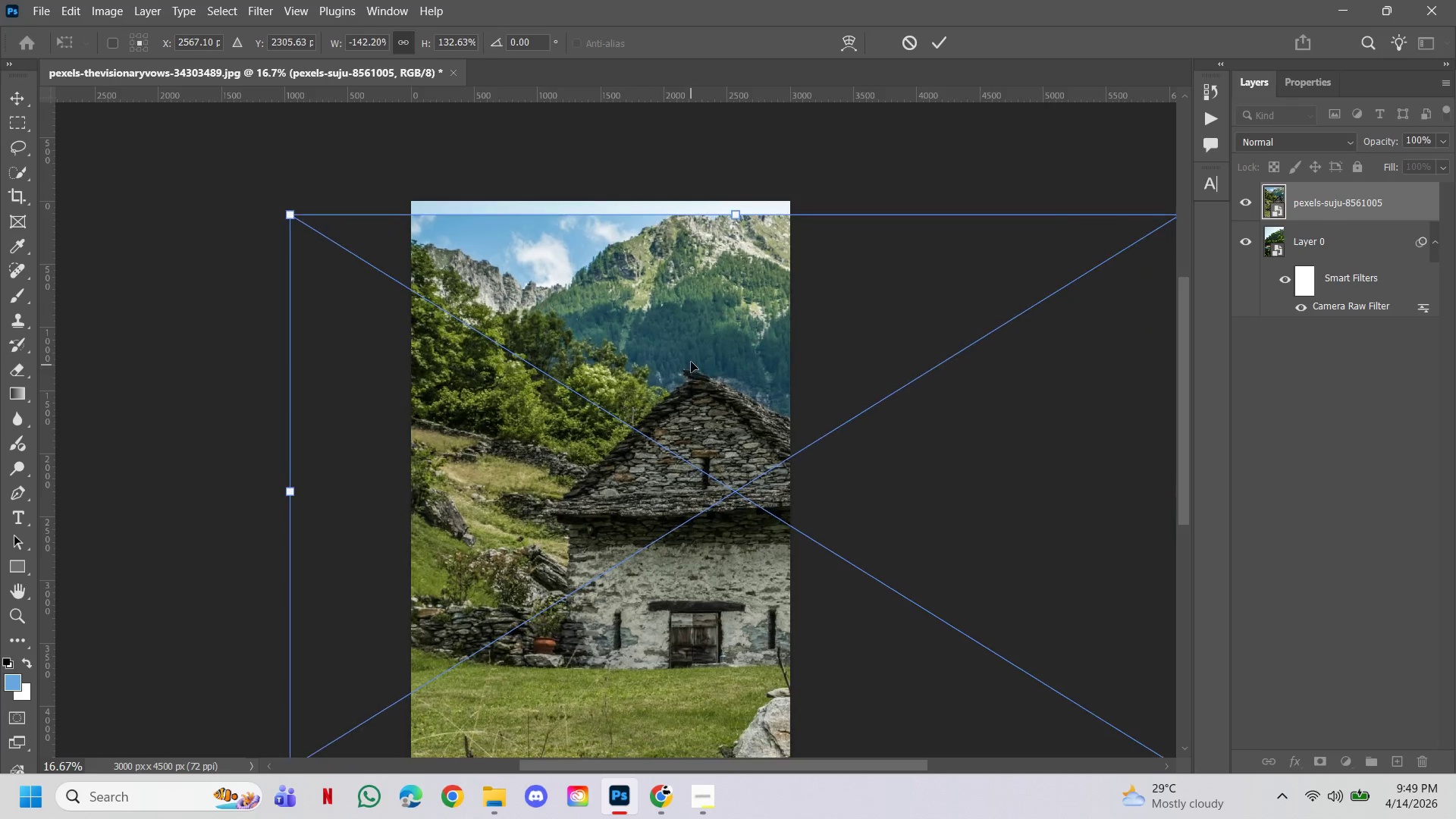 
left_click_drag(start_coordinate=[691, 366], to_coordinate=[695, 344])
 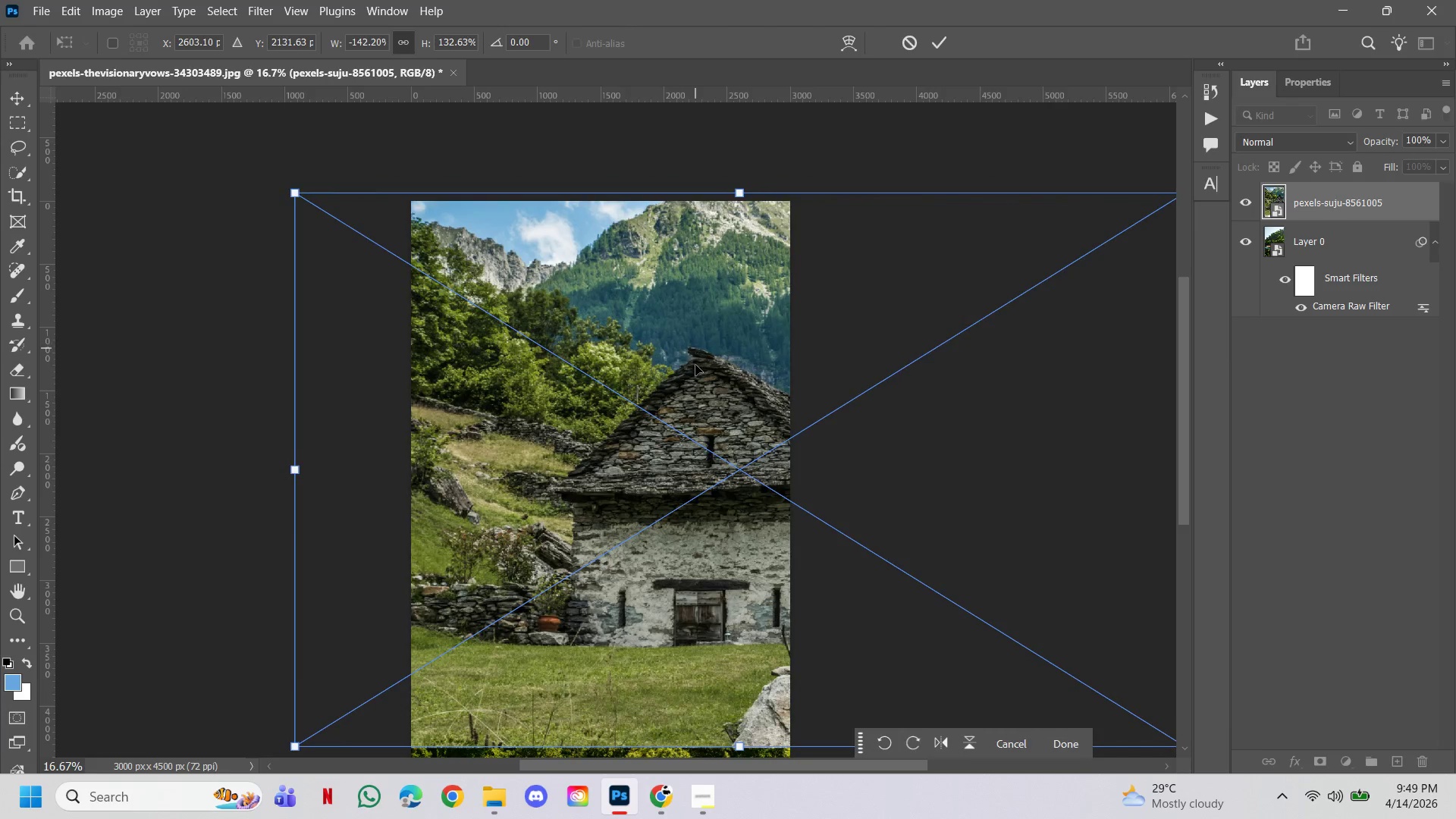 
hold_key(key=ControlLeft, duration=0.66)
 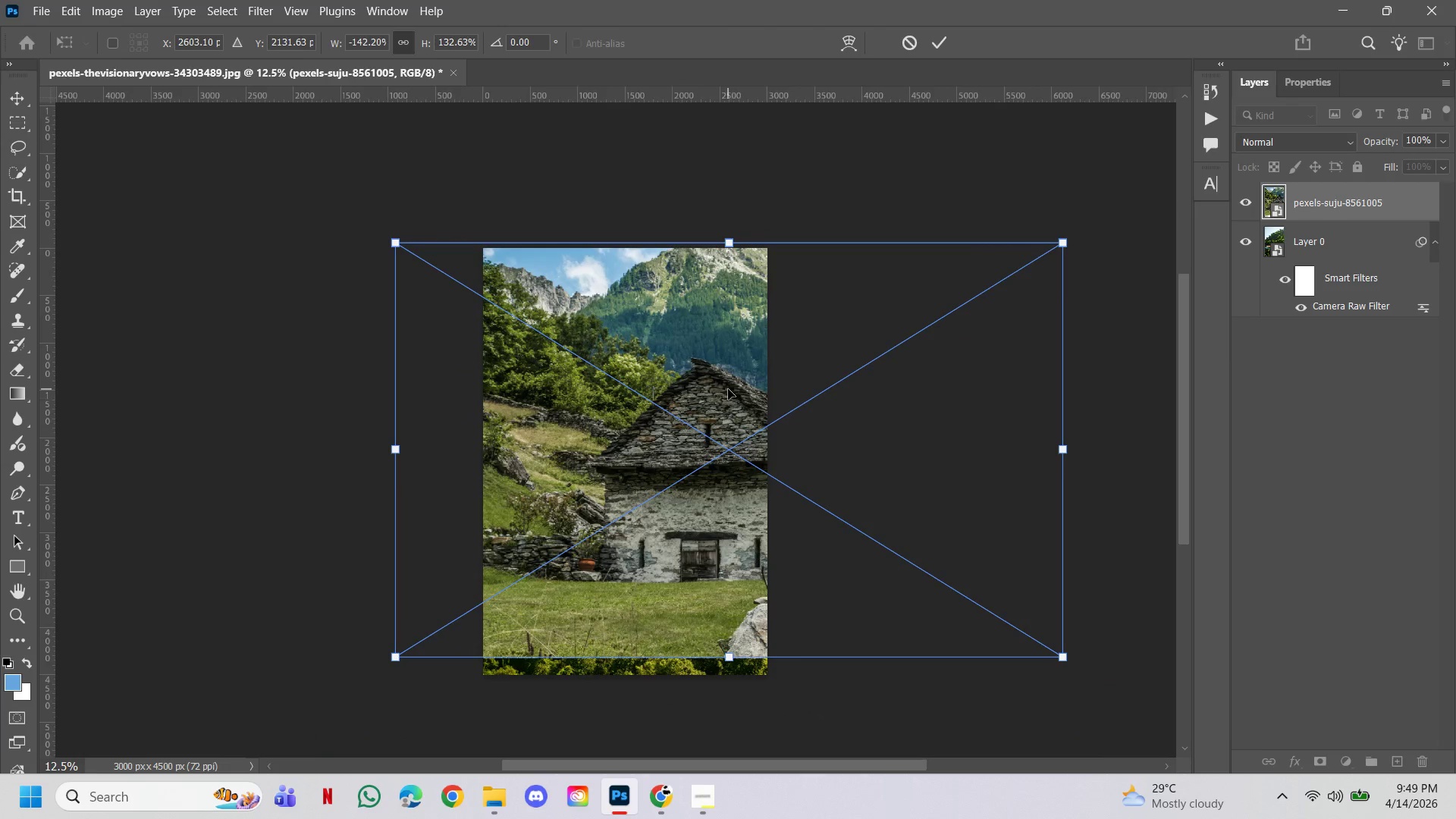 
hold_key(key=AltLeft, duration=0.61)
 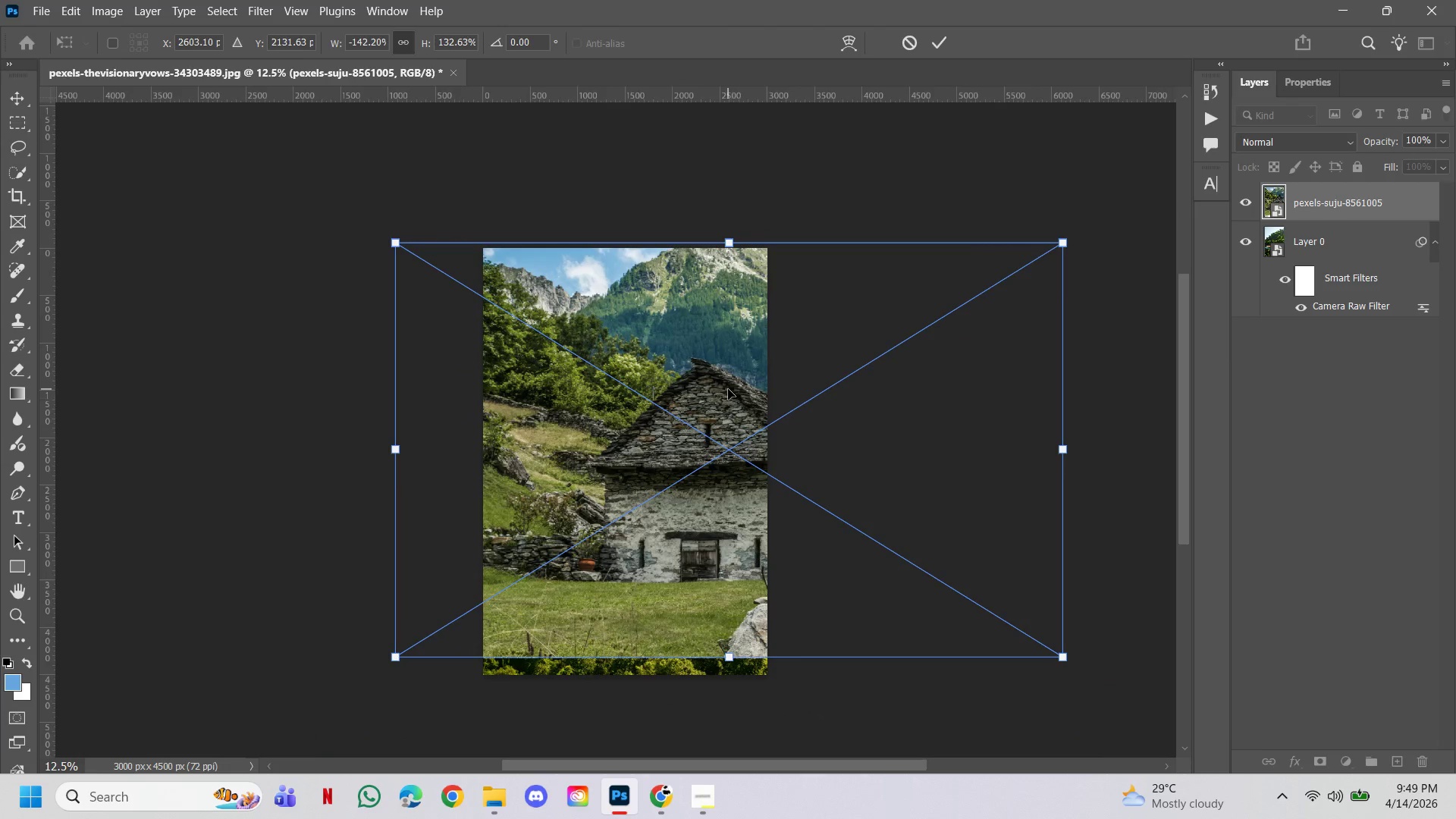 
hold_key(key=Space, duration=0.7)
 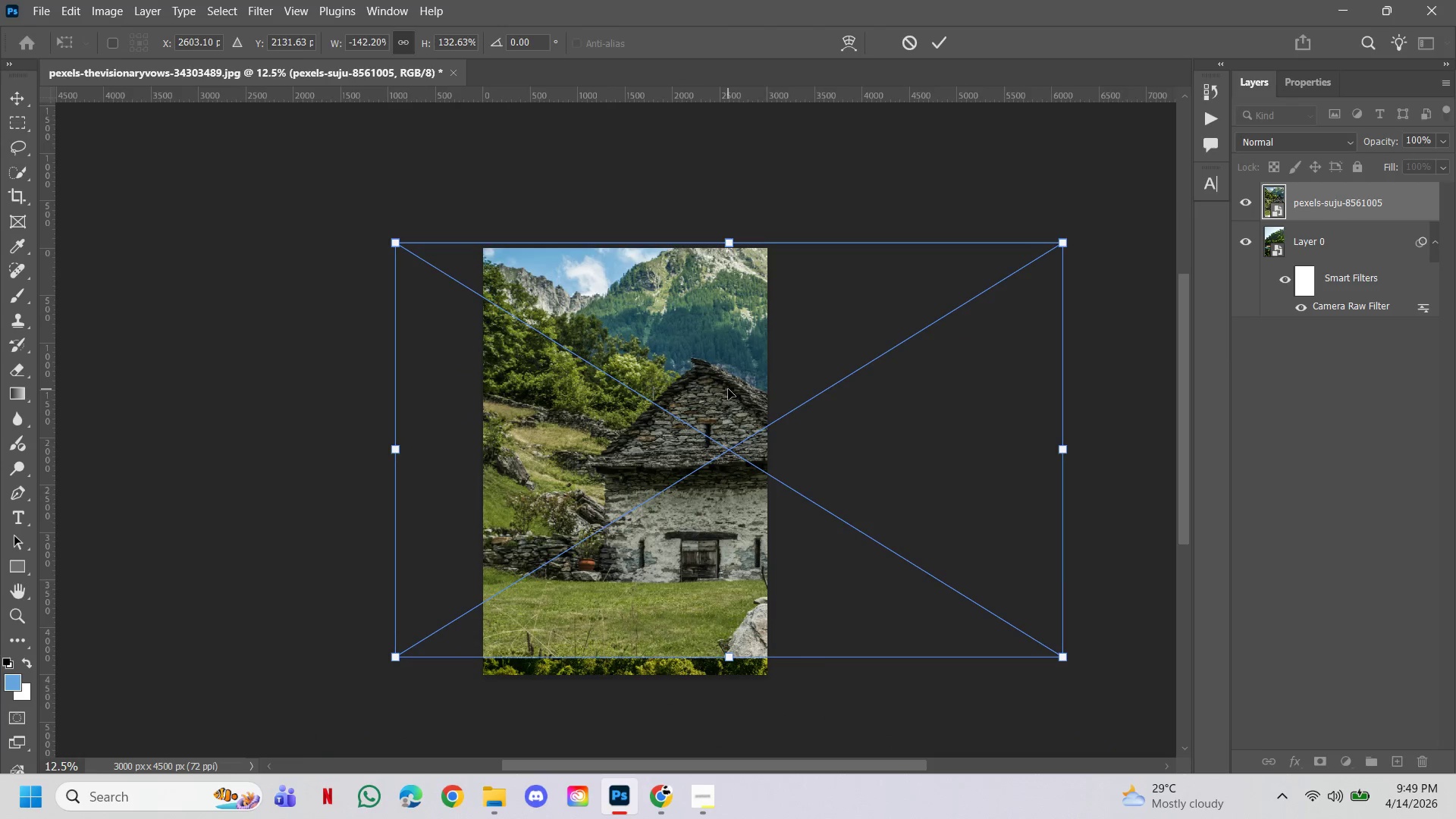 
left_click([698, 390])
 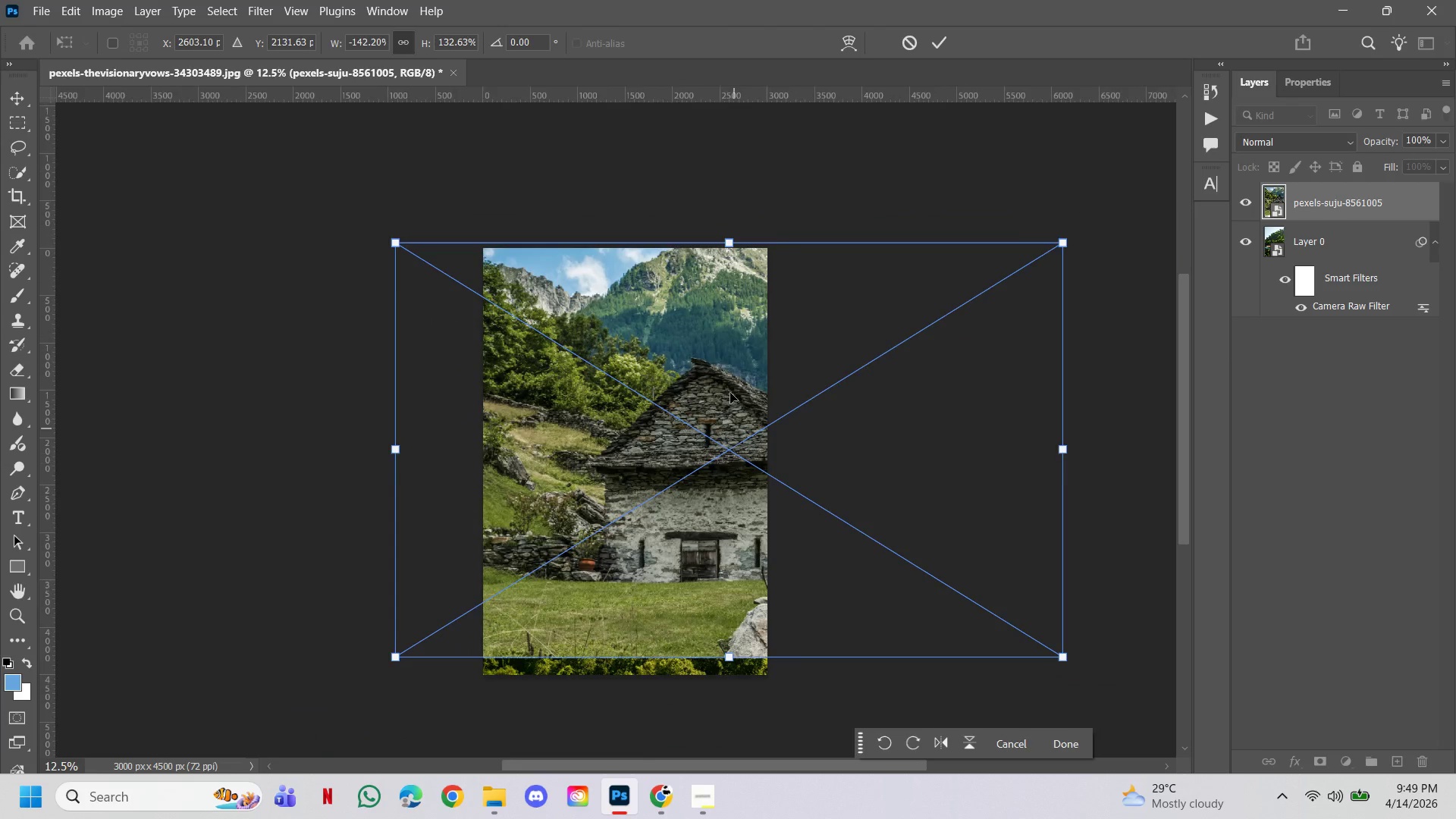 
left_click_drag(start_coordinate=[728, 389], to_coordinate=[730, 394])
 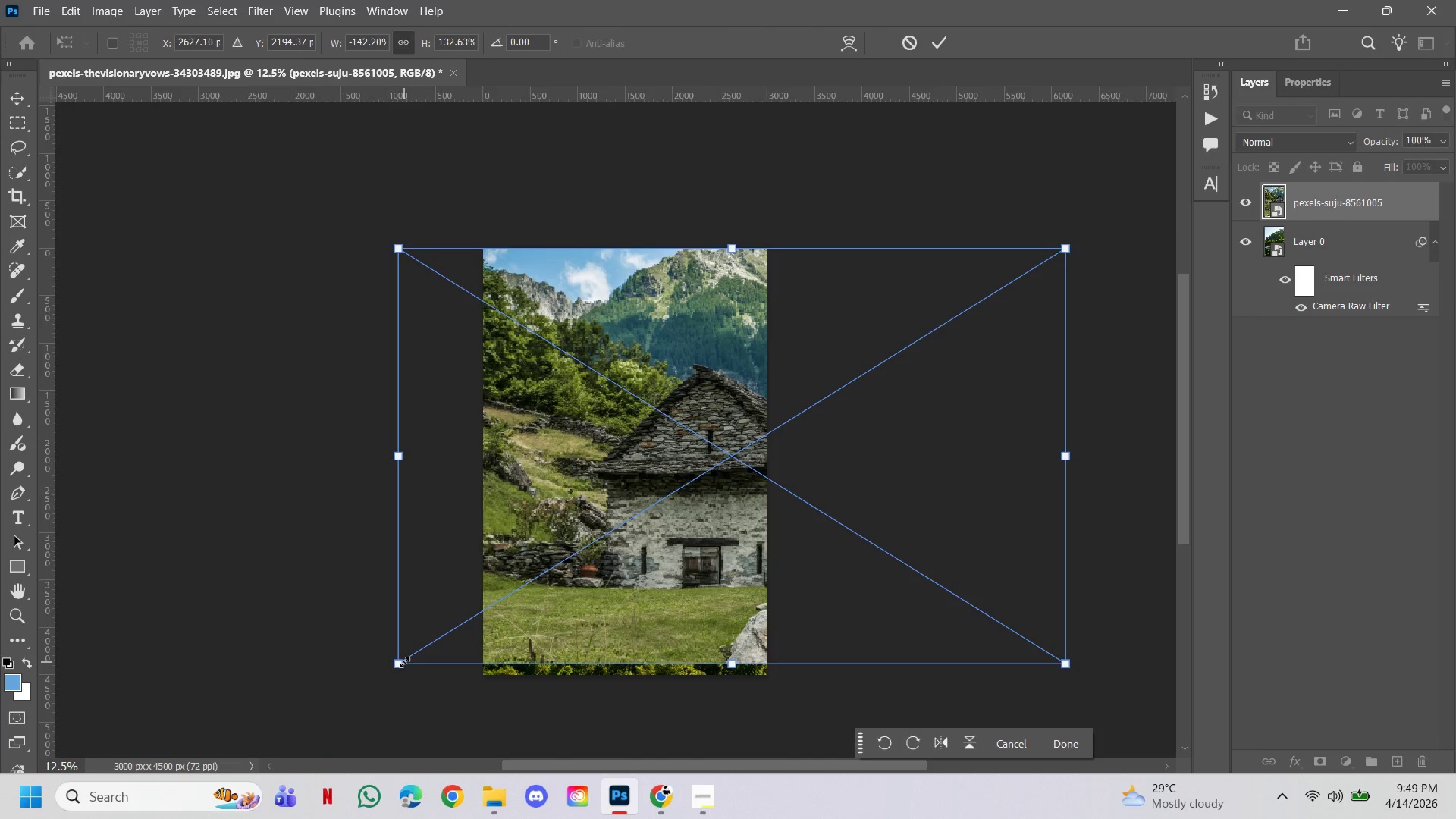 
left_click_drag(start_coordinate=[404, 662], to_coordinate=[334, 689])
 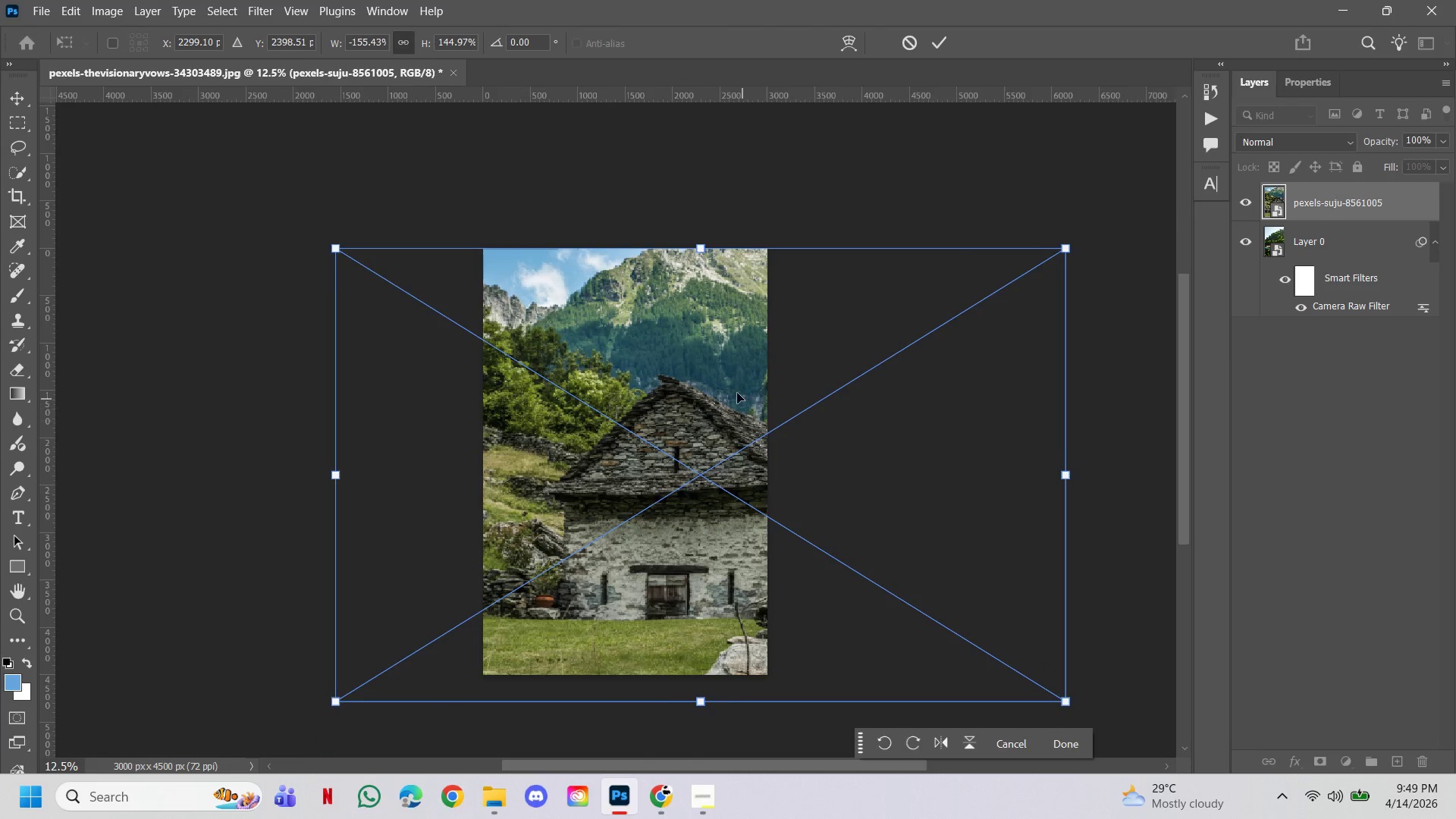 
left_click_drag(start_coordinate=[737, 393], to_coordinate=[813, 387])
 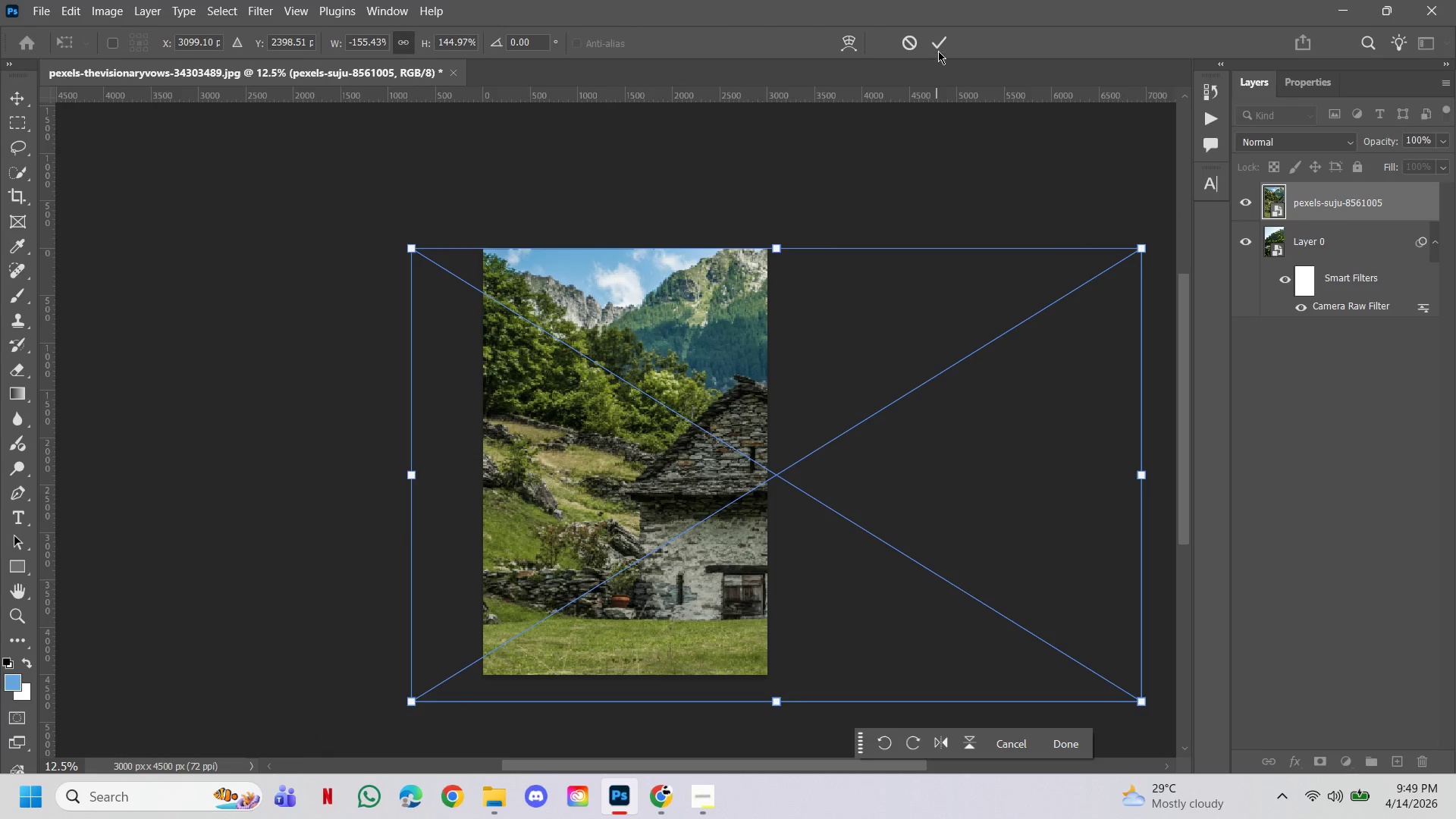 
left_click([938, 49])
 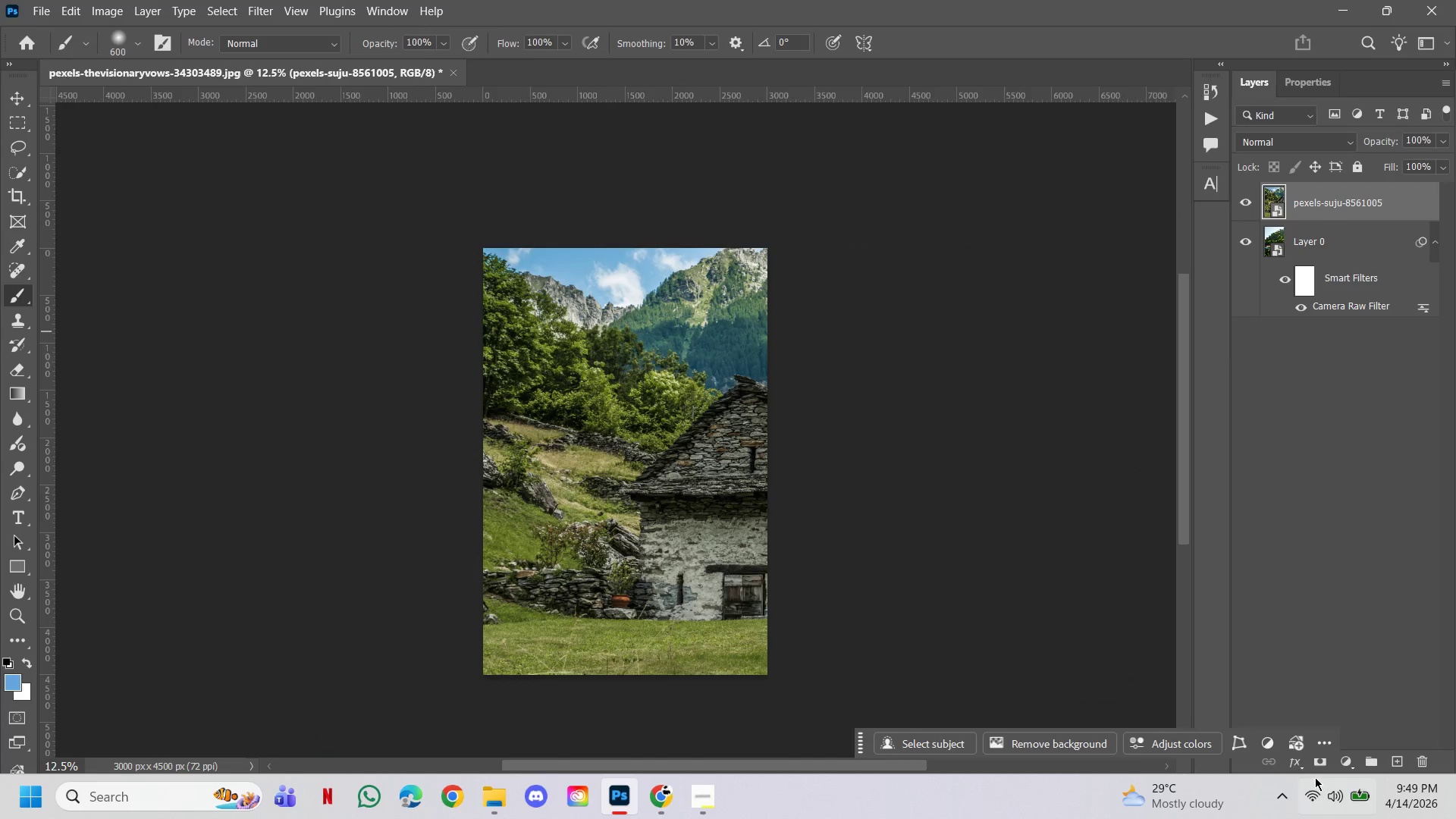 
left_click([1320, 767])
 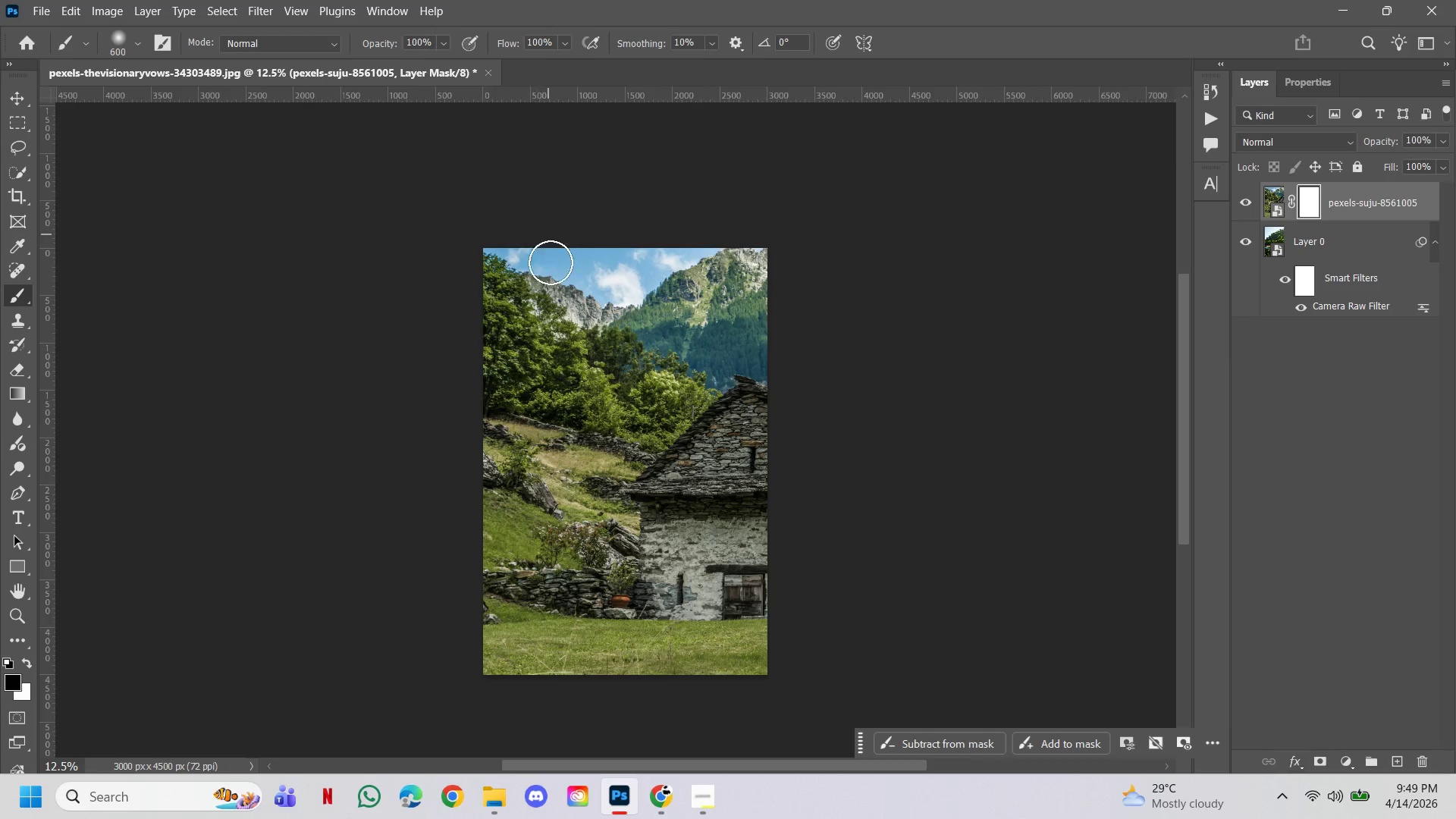 
key(B)
 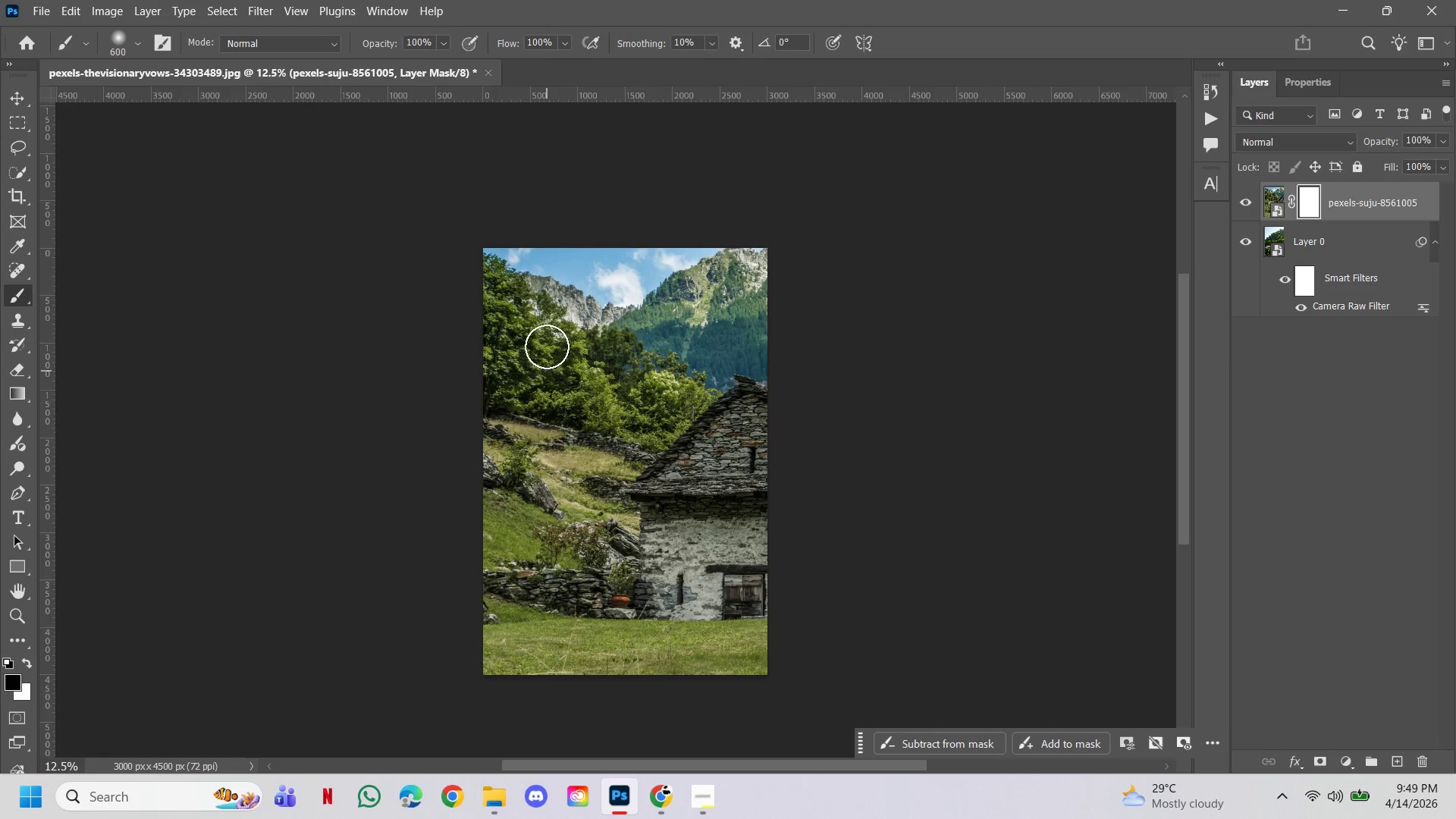 
key(BracketRight)
 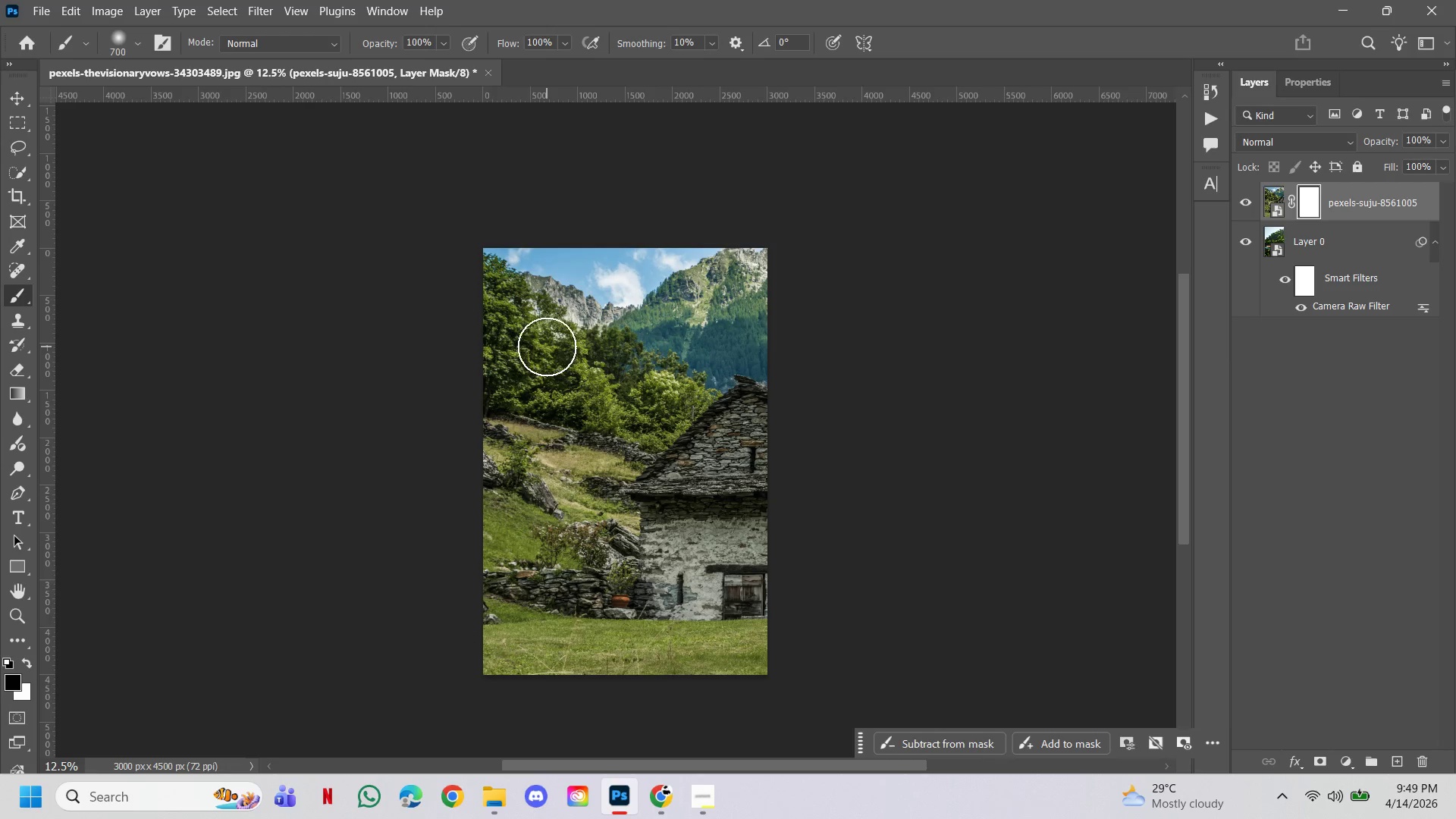 
key(BracketRight)
 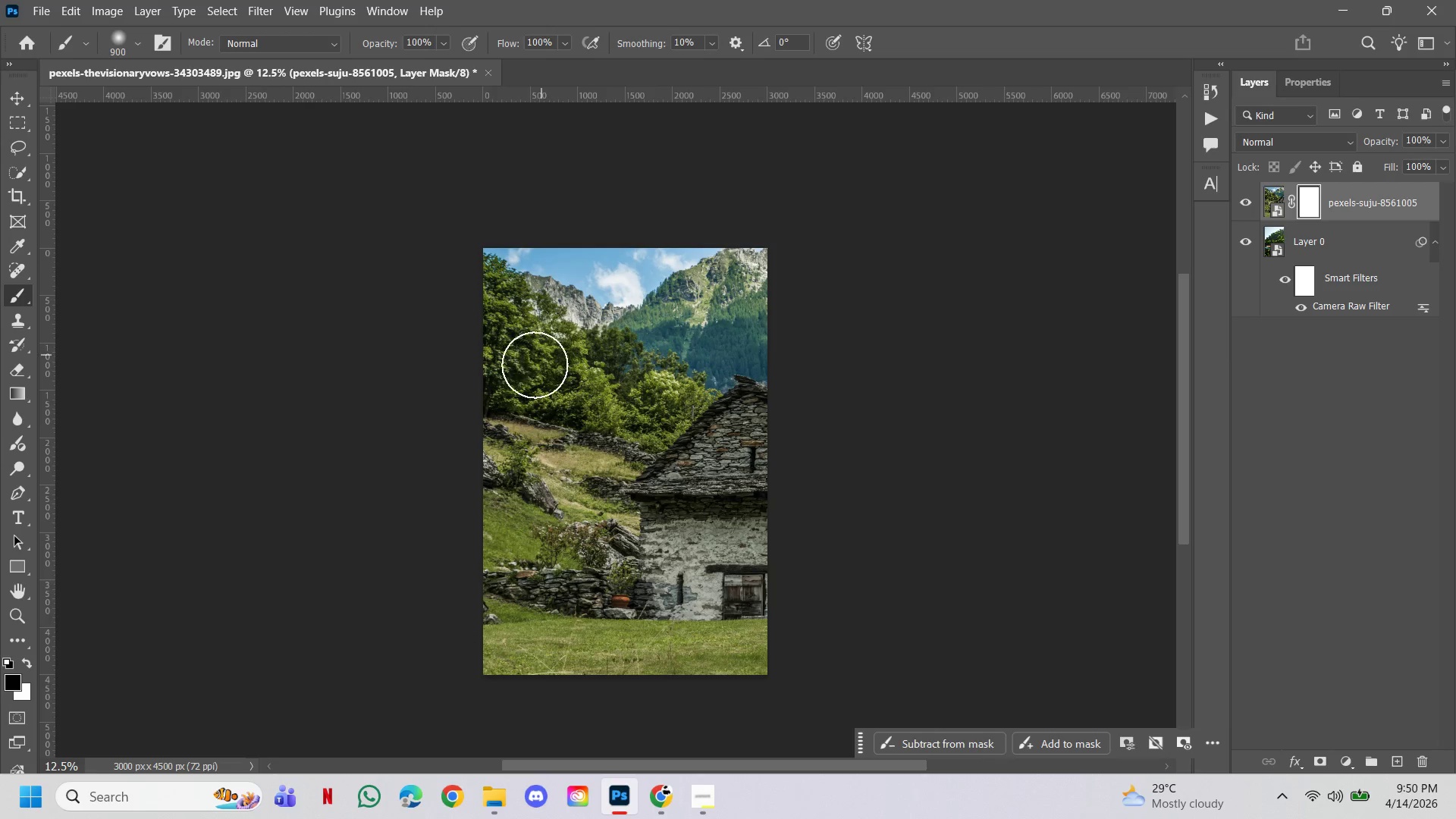 
key(BracketRight)
 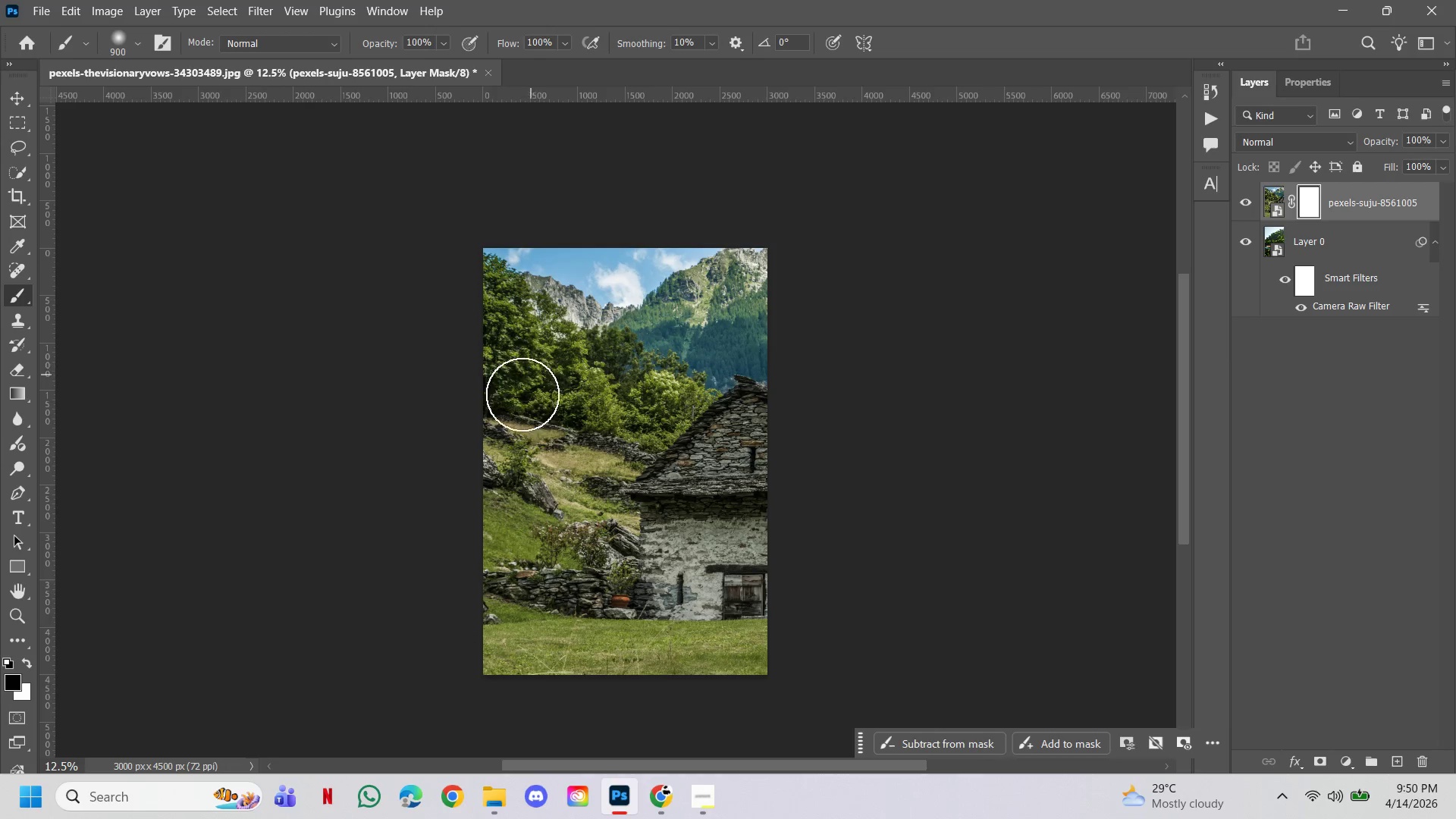 
key(BracketRight)
 